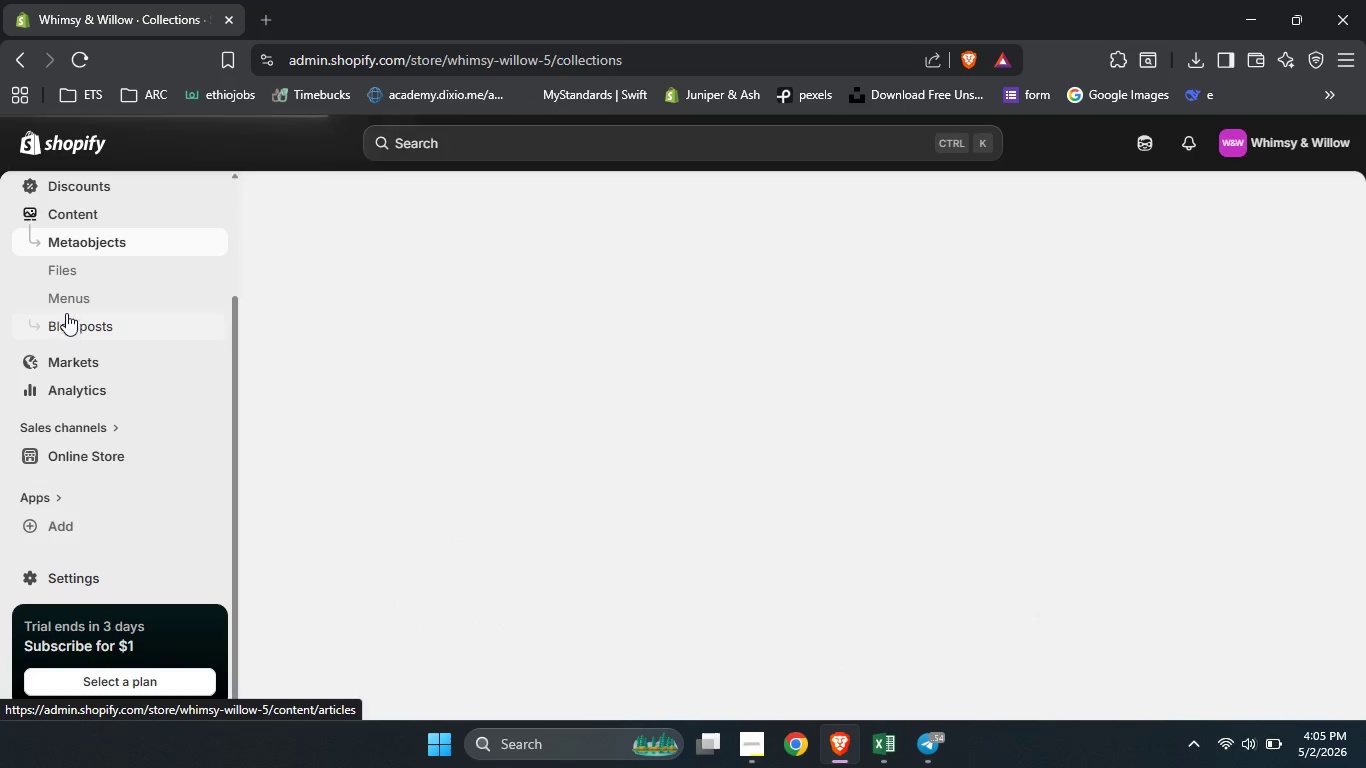 
left_click([66, 304])
 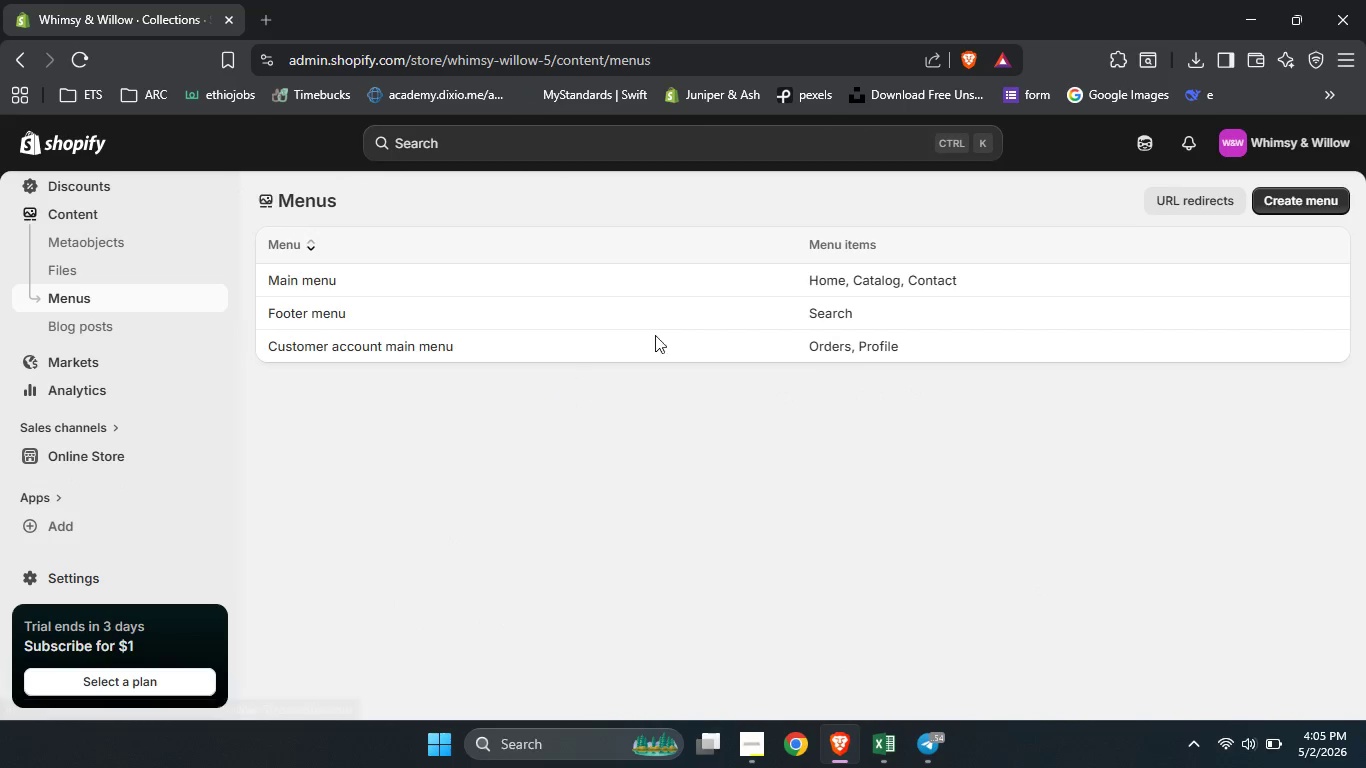 
left_click([672, 291])
 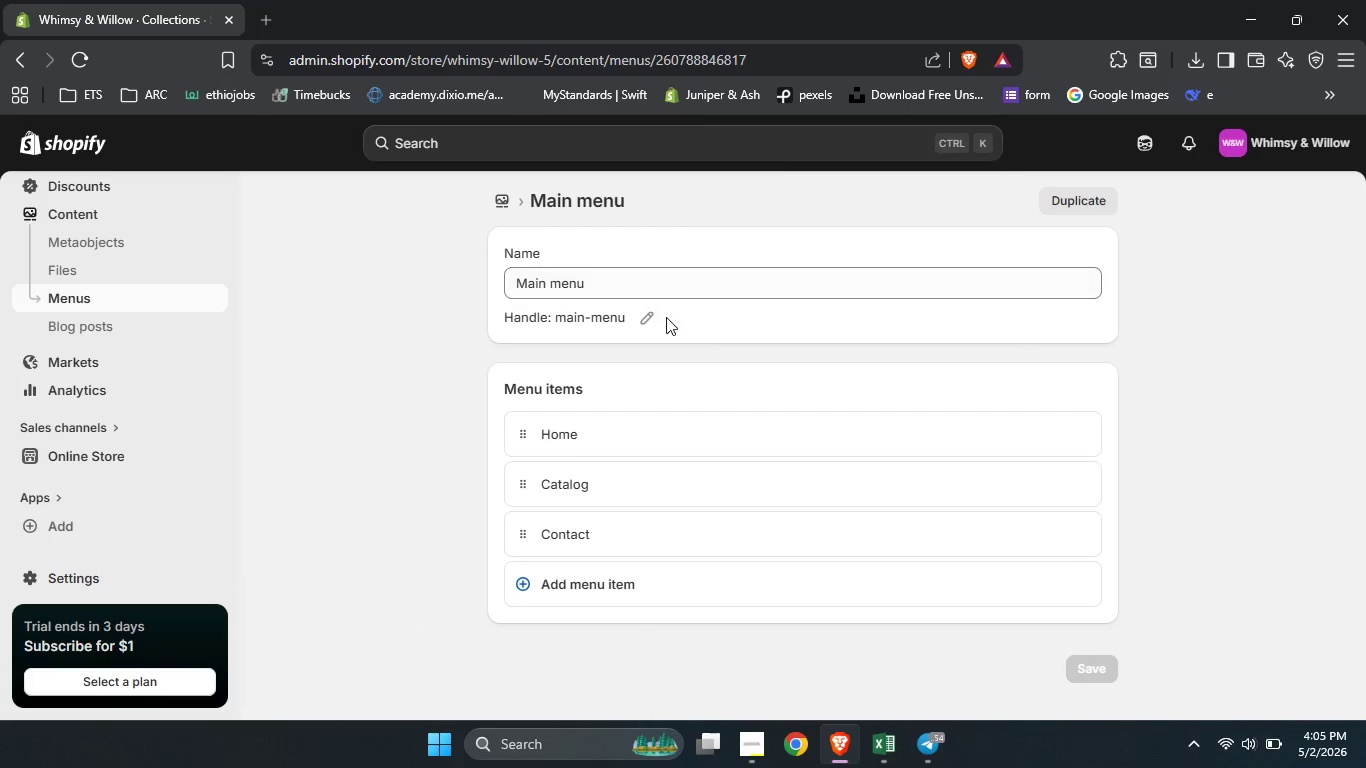 
left_click([602, 594])
 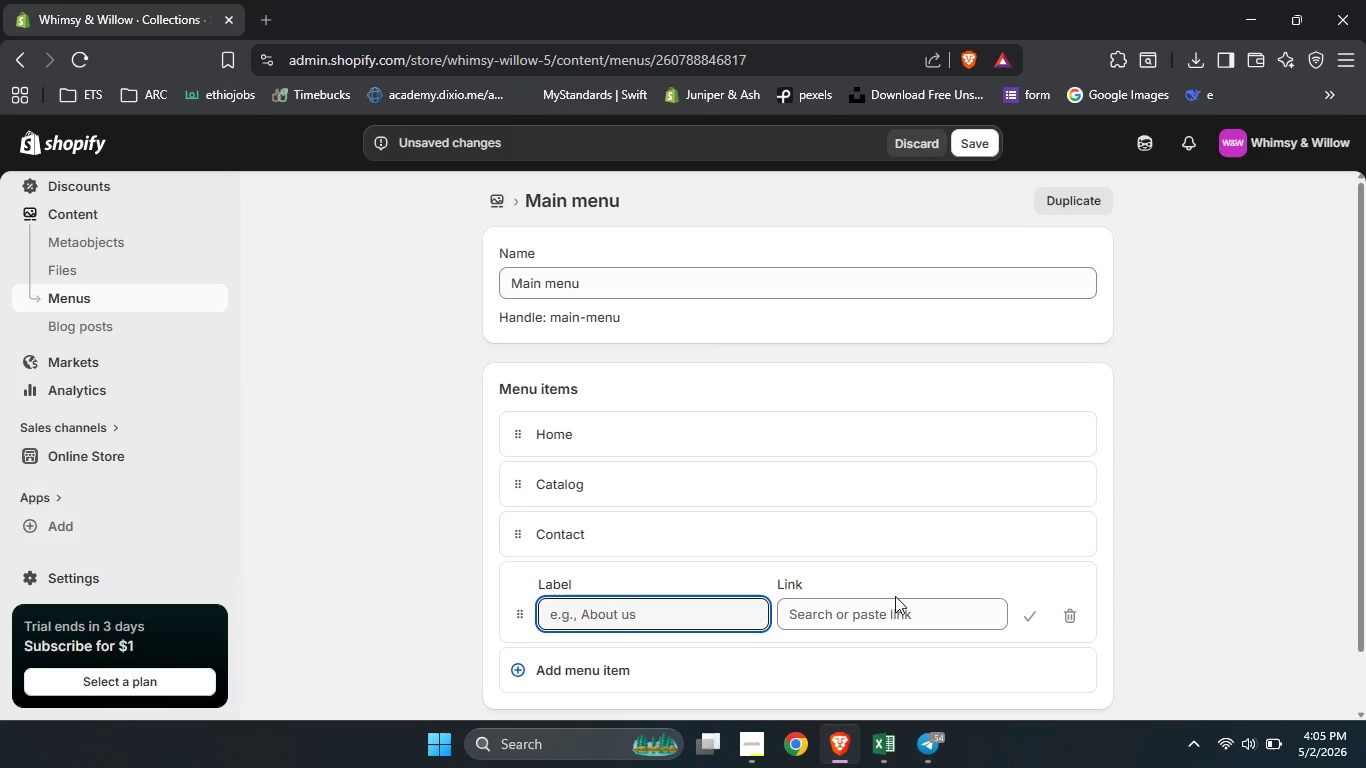 
left_click([884, 620])
 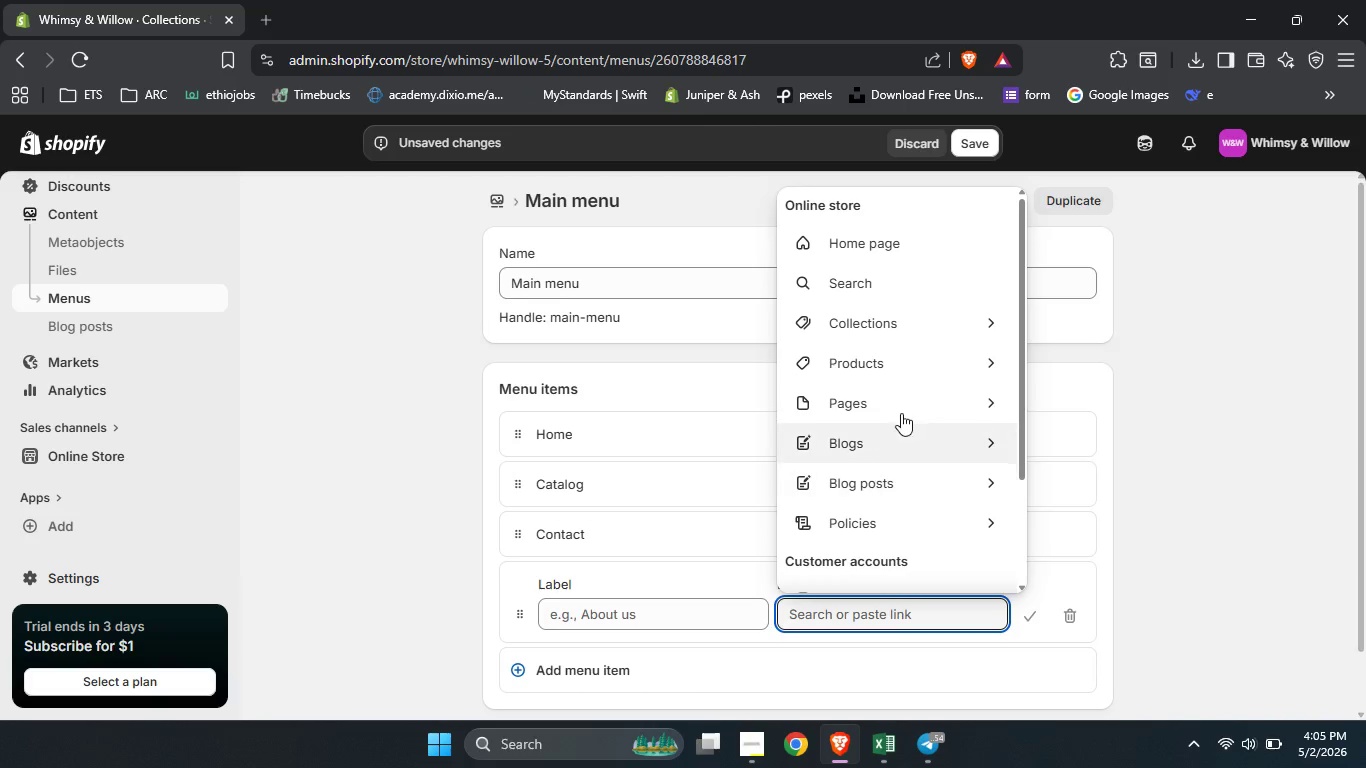 
left_click([892, 331])
 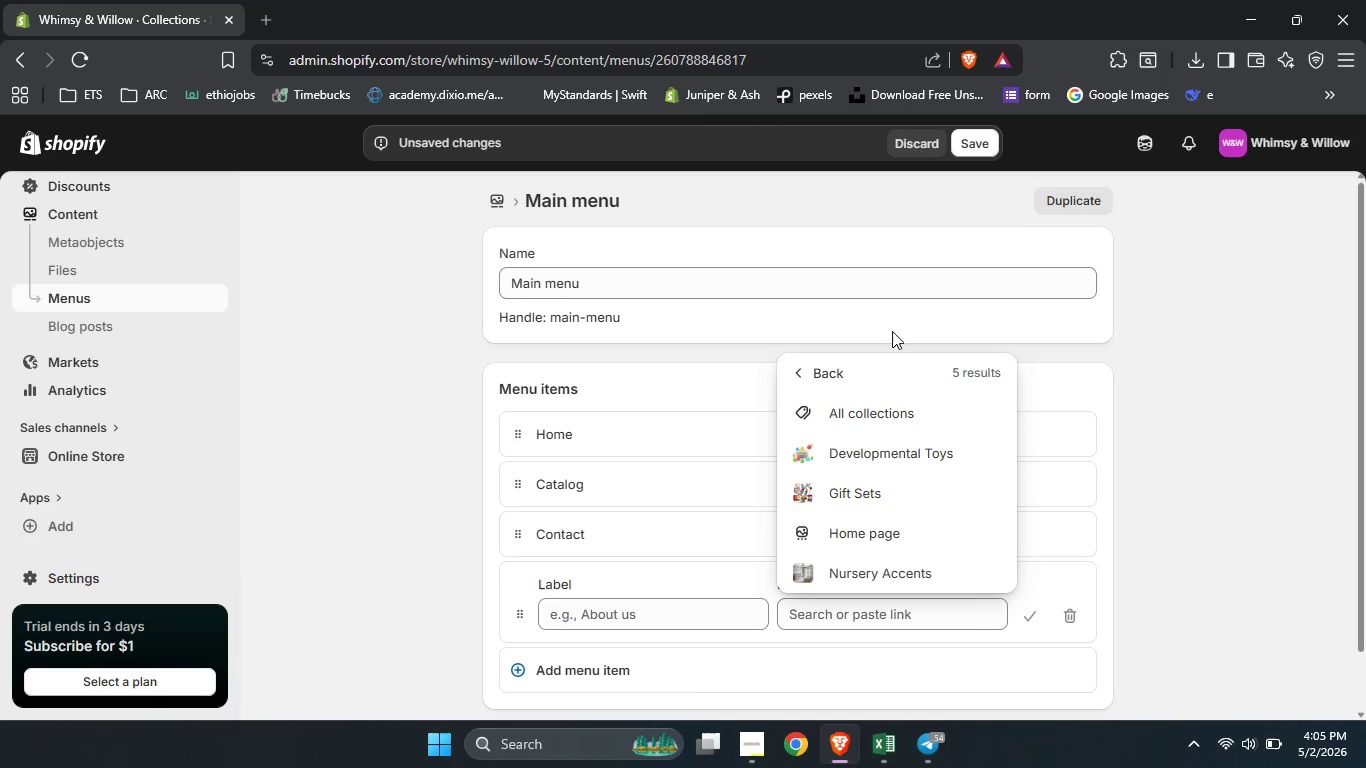 
left_click([889, 406])
 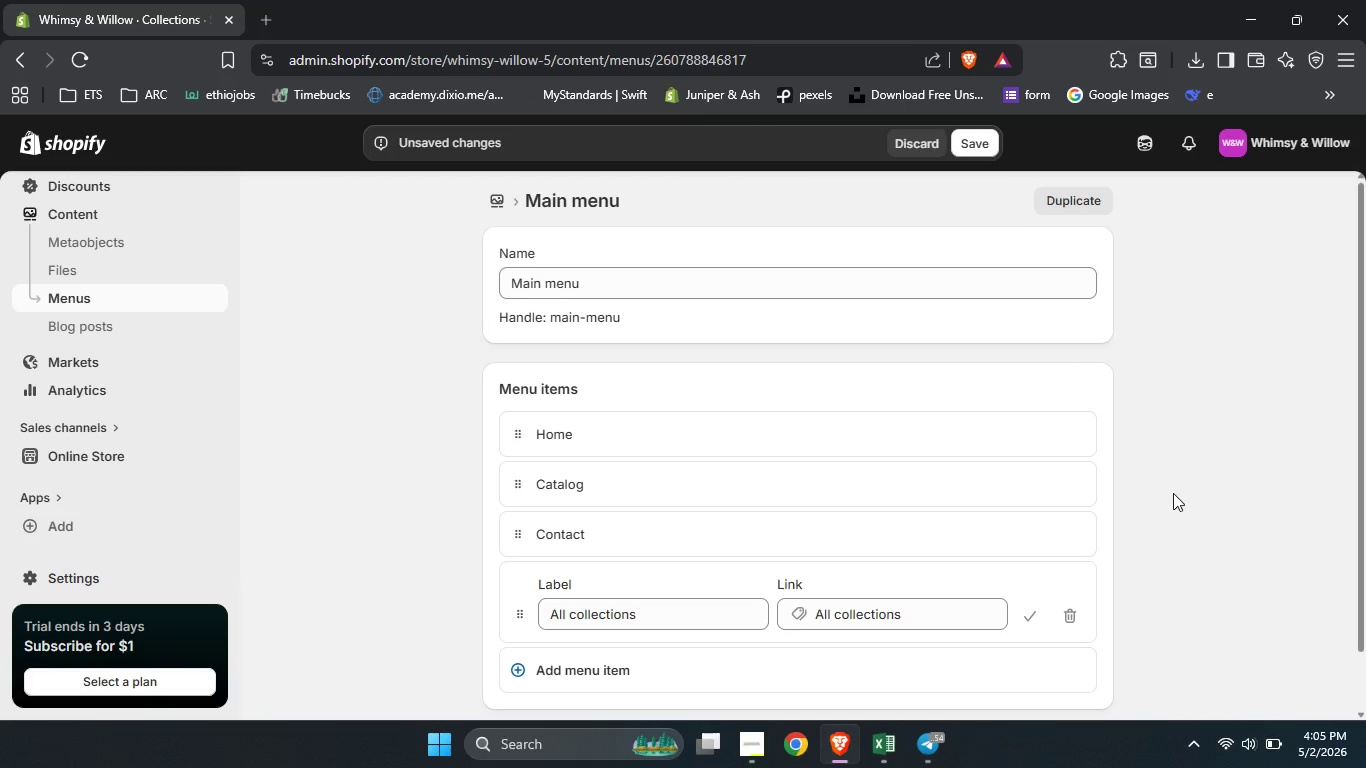 
left_click([1181, 501])
 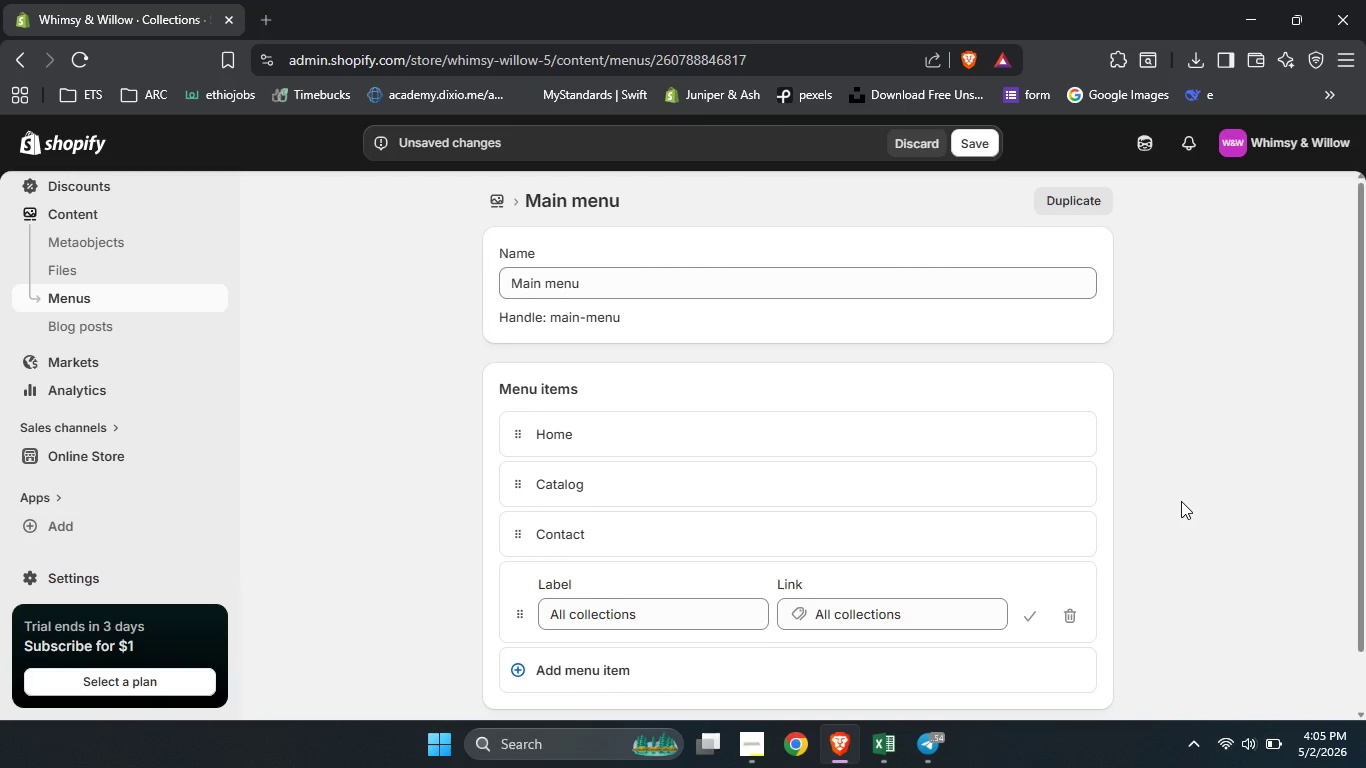 
scroll: coordinate [1181, 501], scroll_direction: down, amount: 2.0
 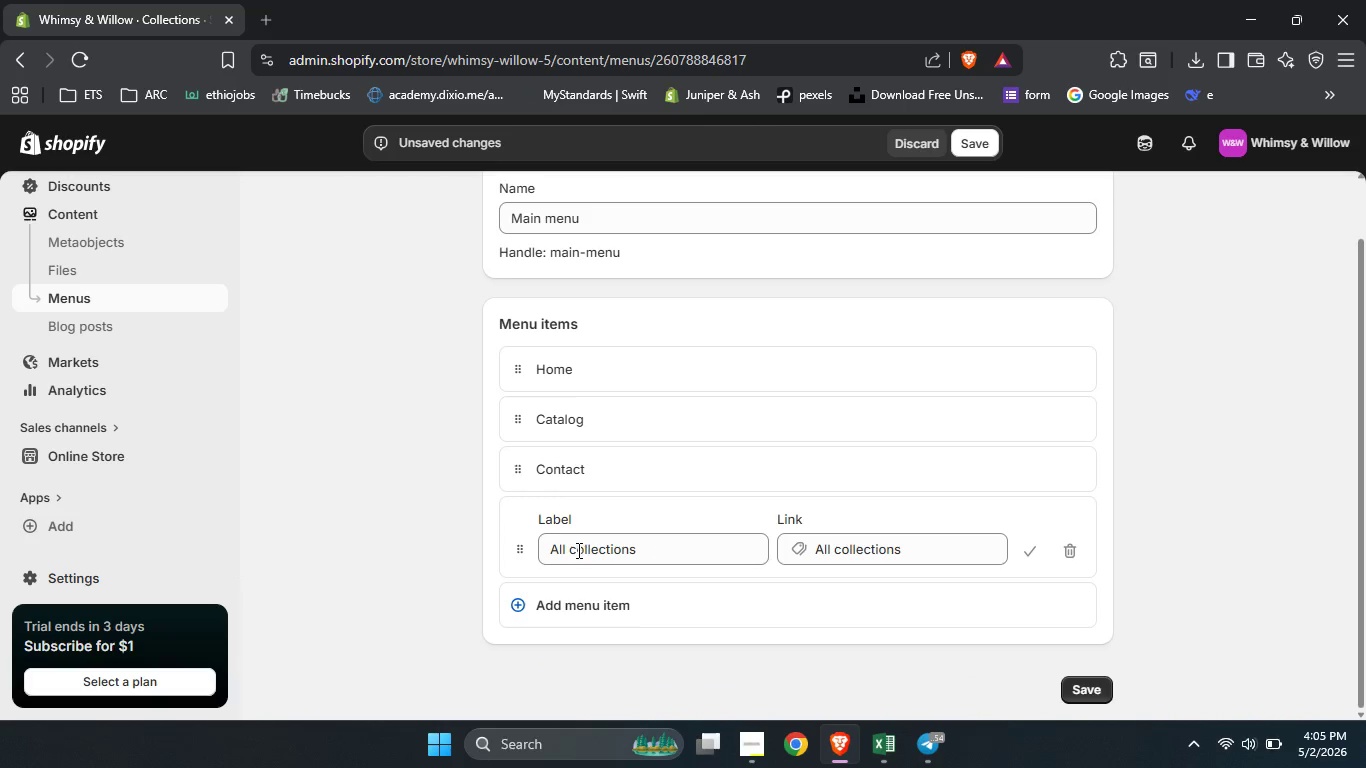 
left_click([570, 550])
 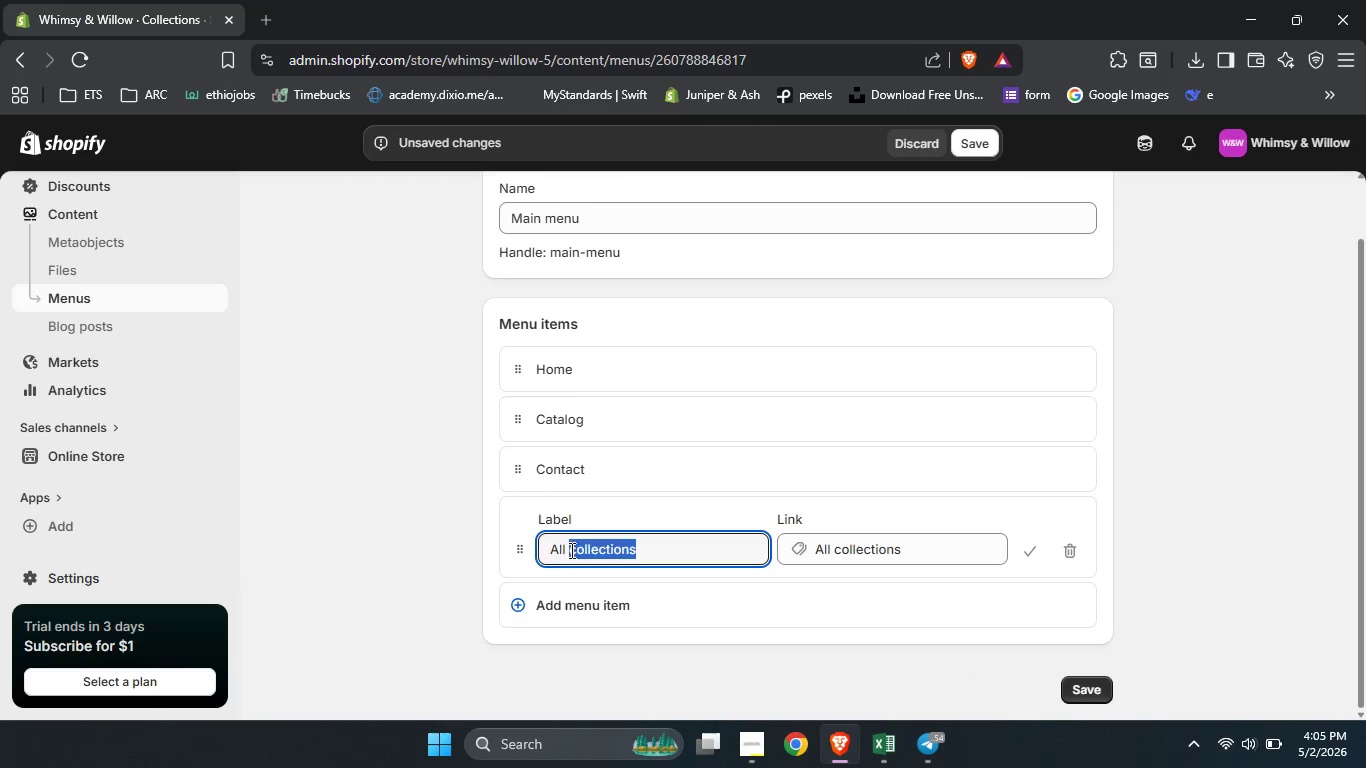 
left_click_drag(start_coordinate=[570, 550], to_coordinate=[519, 544])
 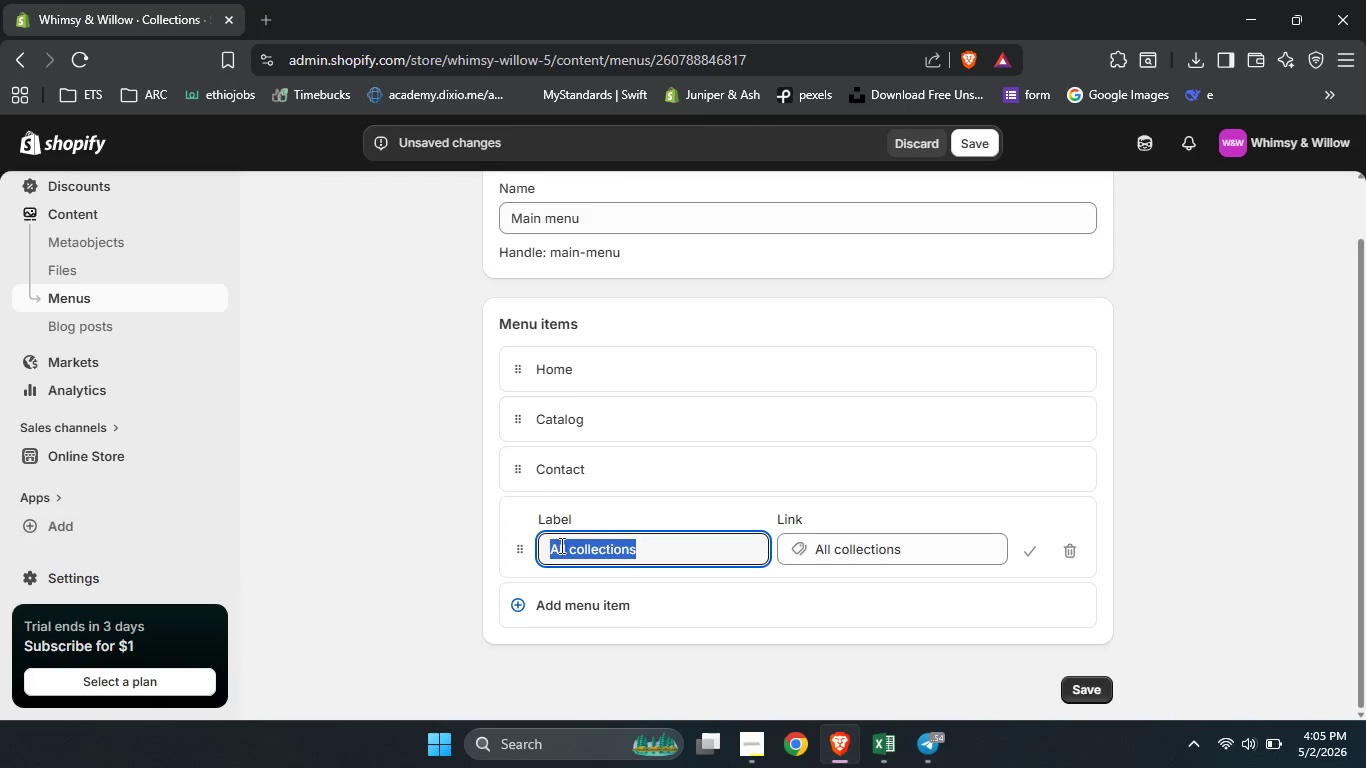 
left_click([563, 545])
 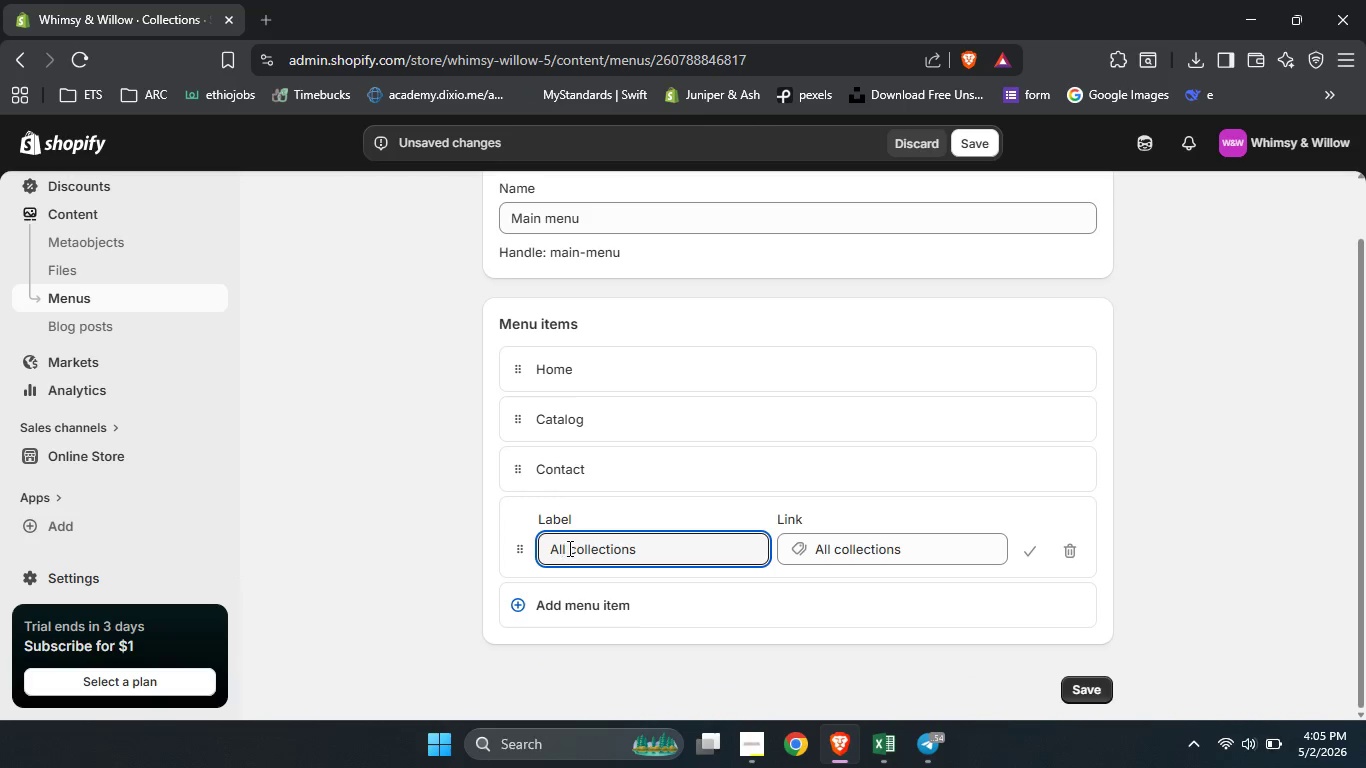 
left_click_drag(start_coordinate=[568, 548], to_coordinate=[513, 552])
 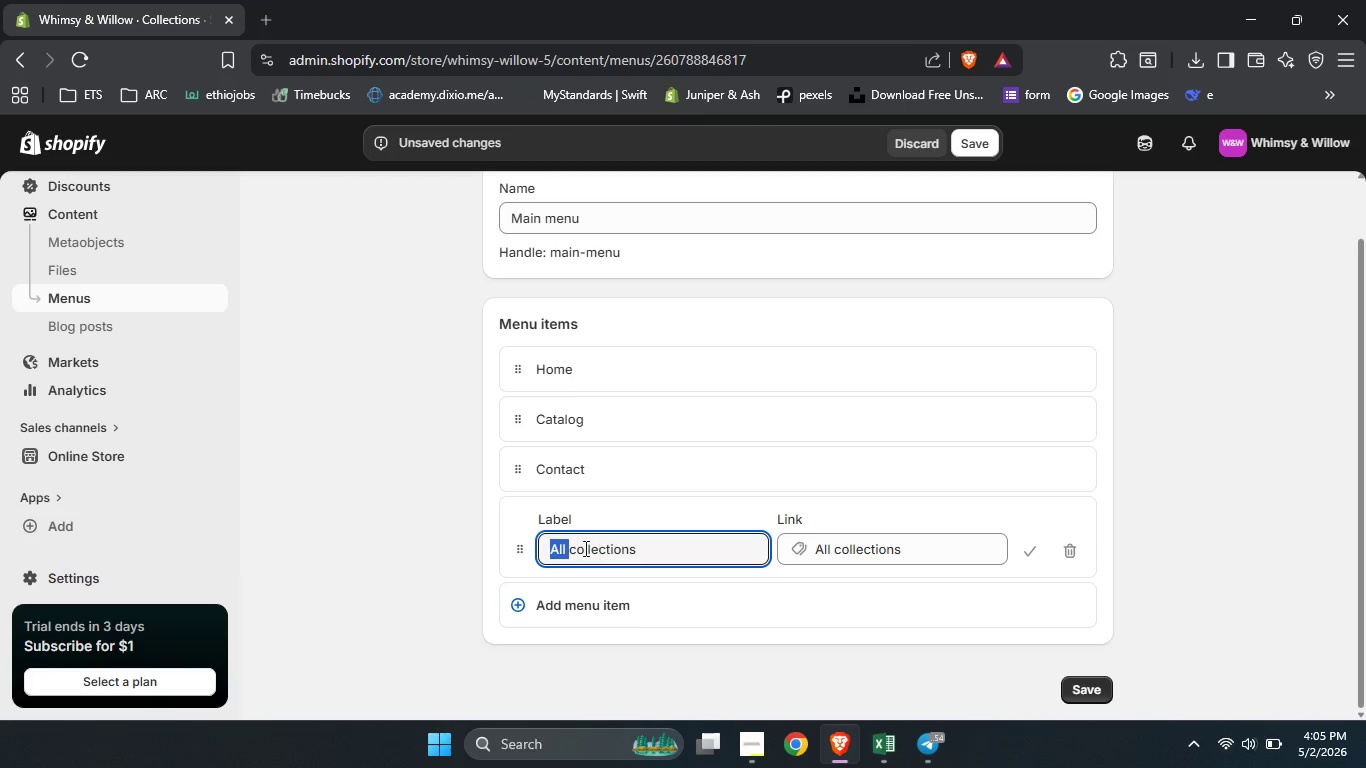 
key(Backspace)
 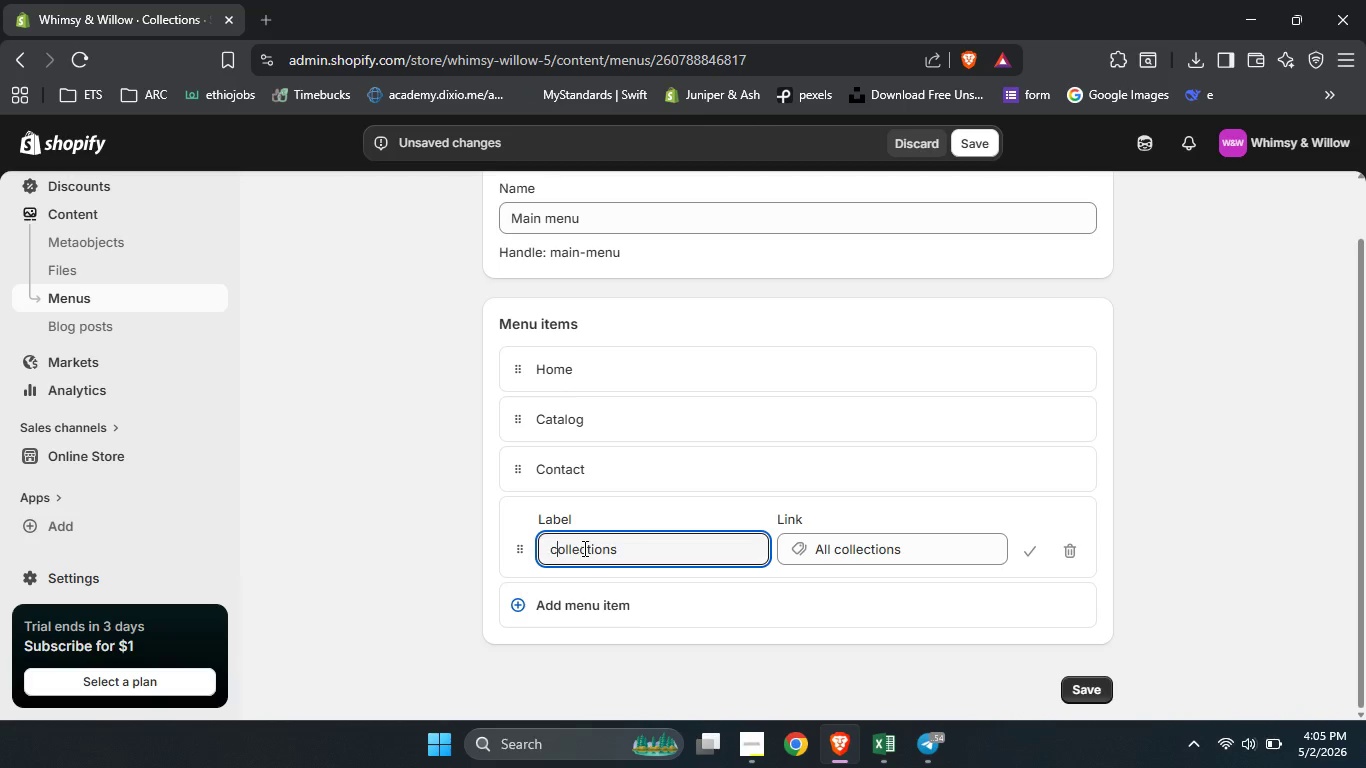 
key(ArrowRight)
 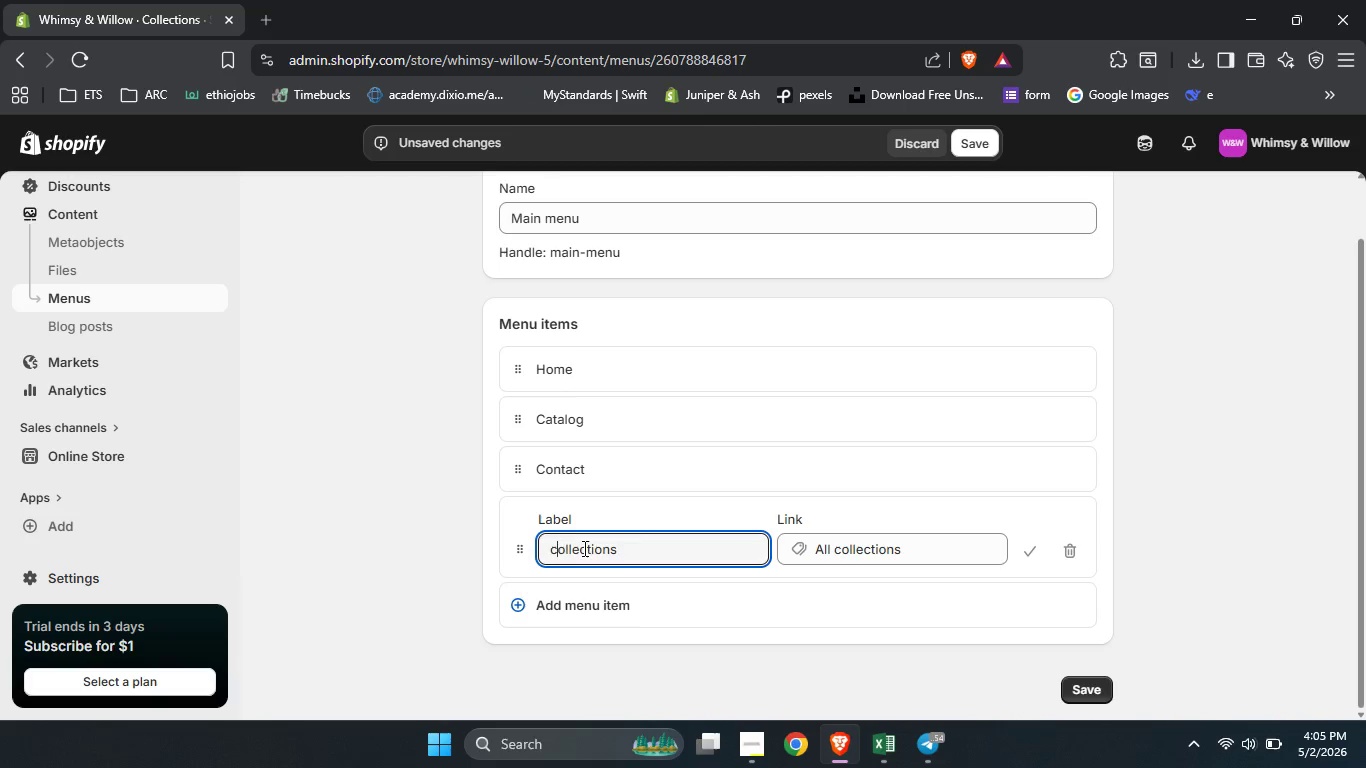 
key(Backspace)
 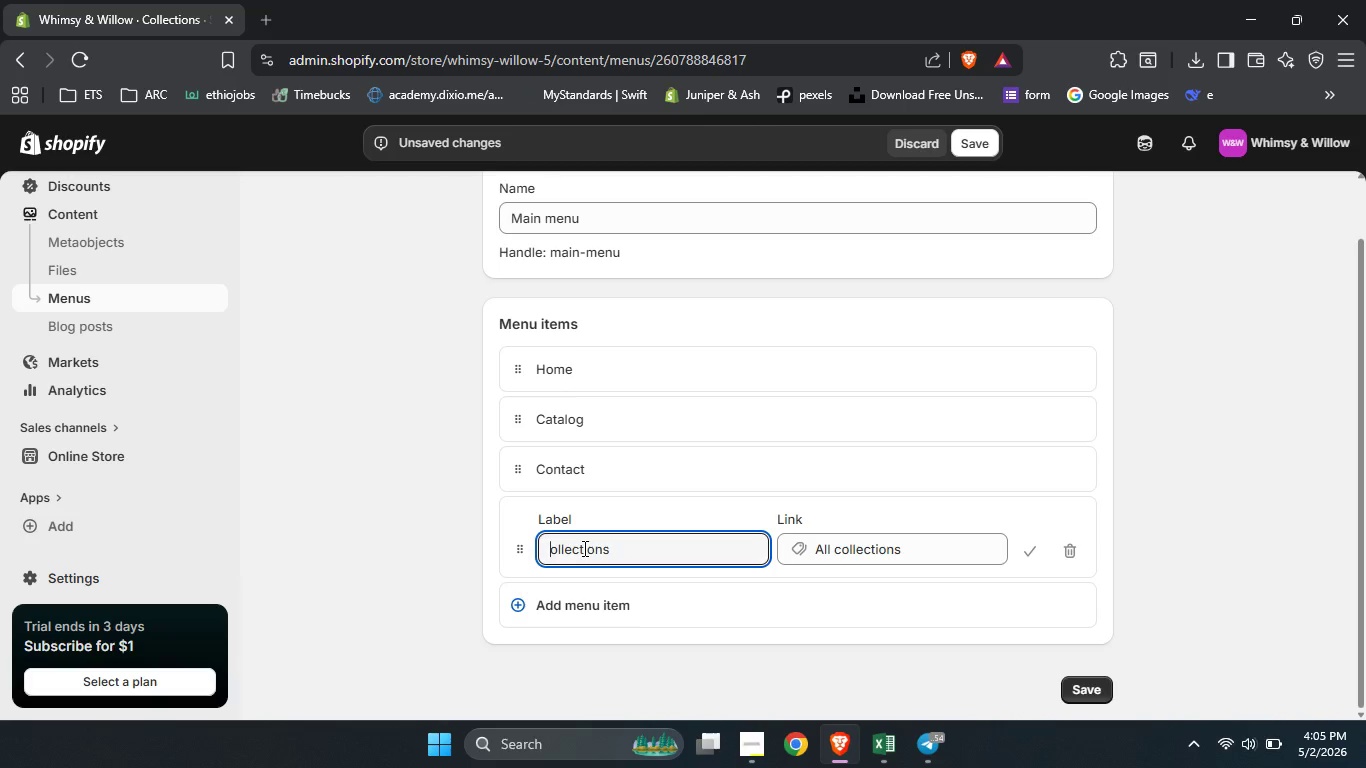 
key(Shift+C)
 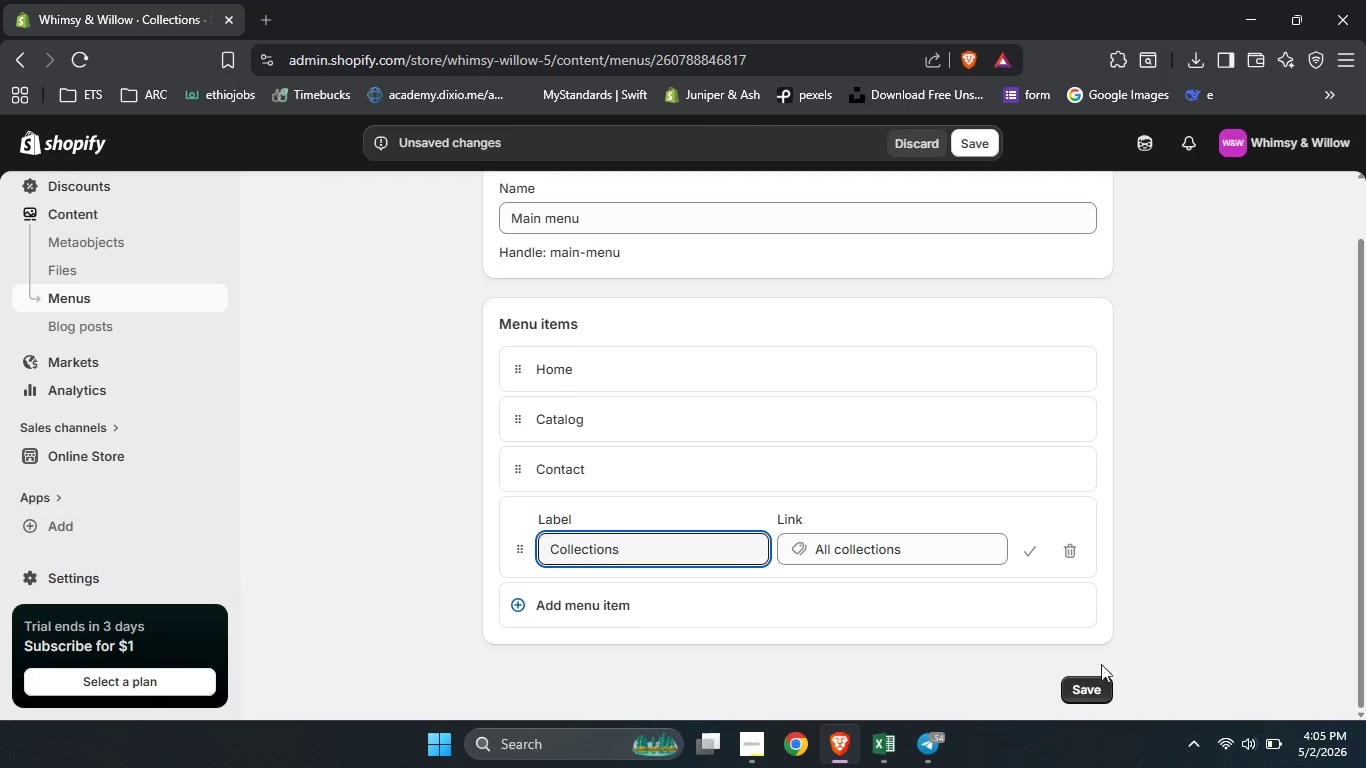 
left_click([1078, 714])
 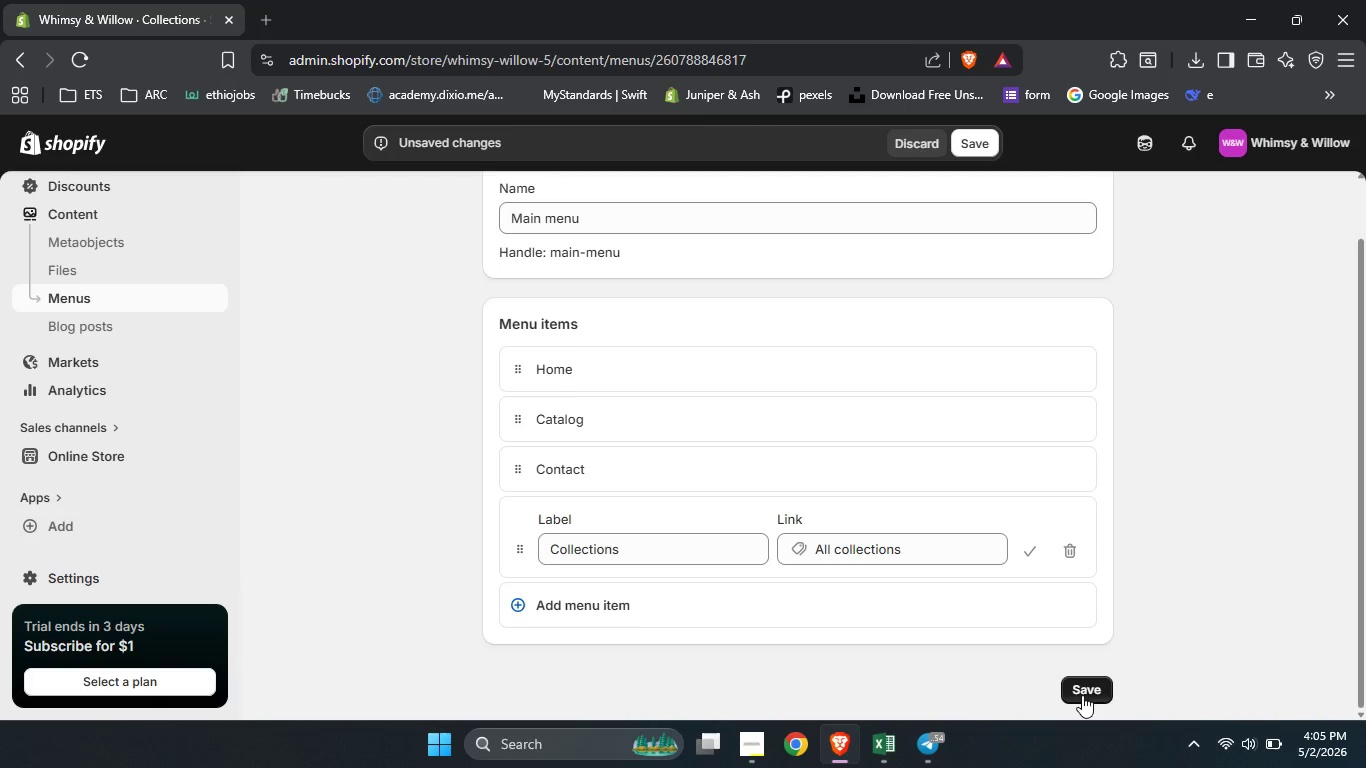 
left_click([1082, 695])
 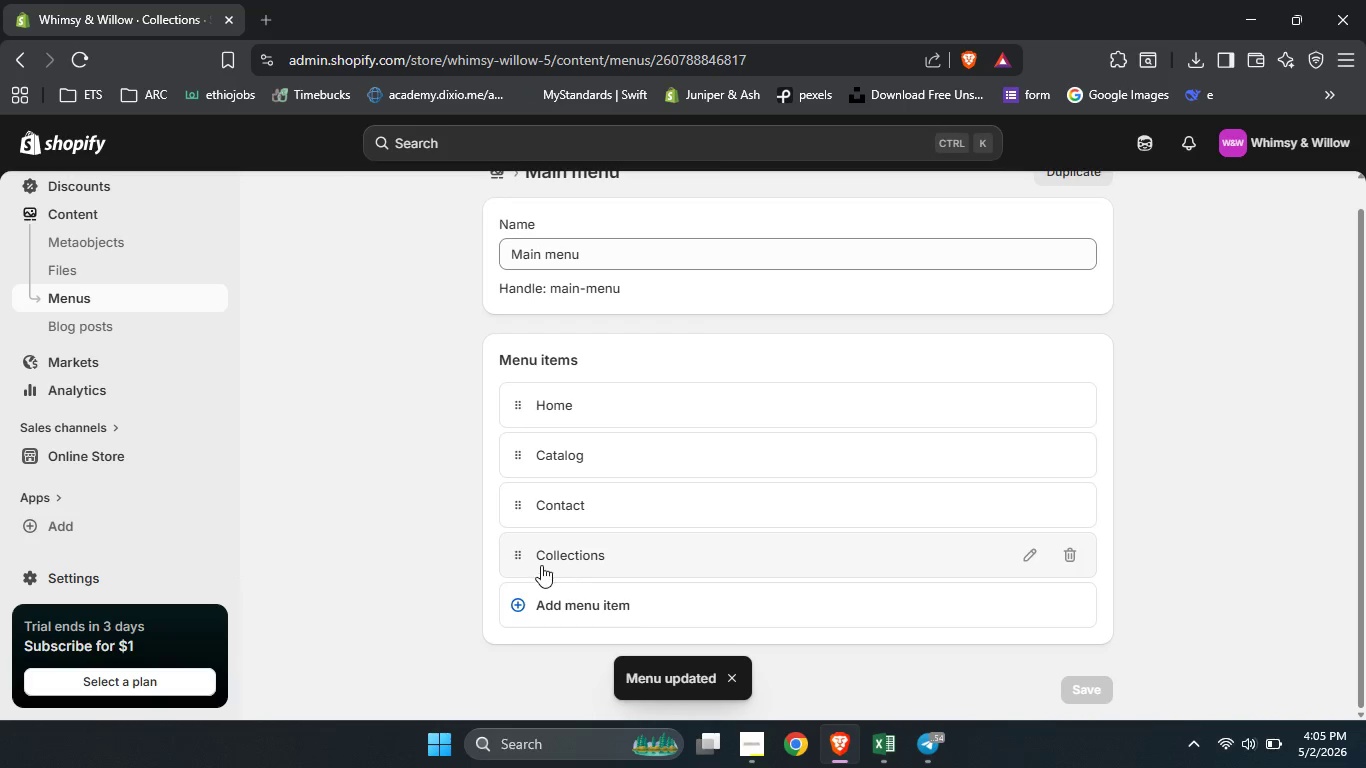 
left_click_drag(start_coordinate=[517, 559], to_coordinate=[526, 465])
 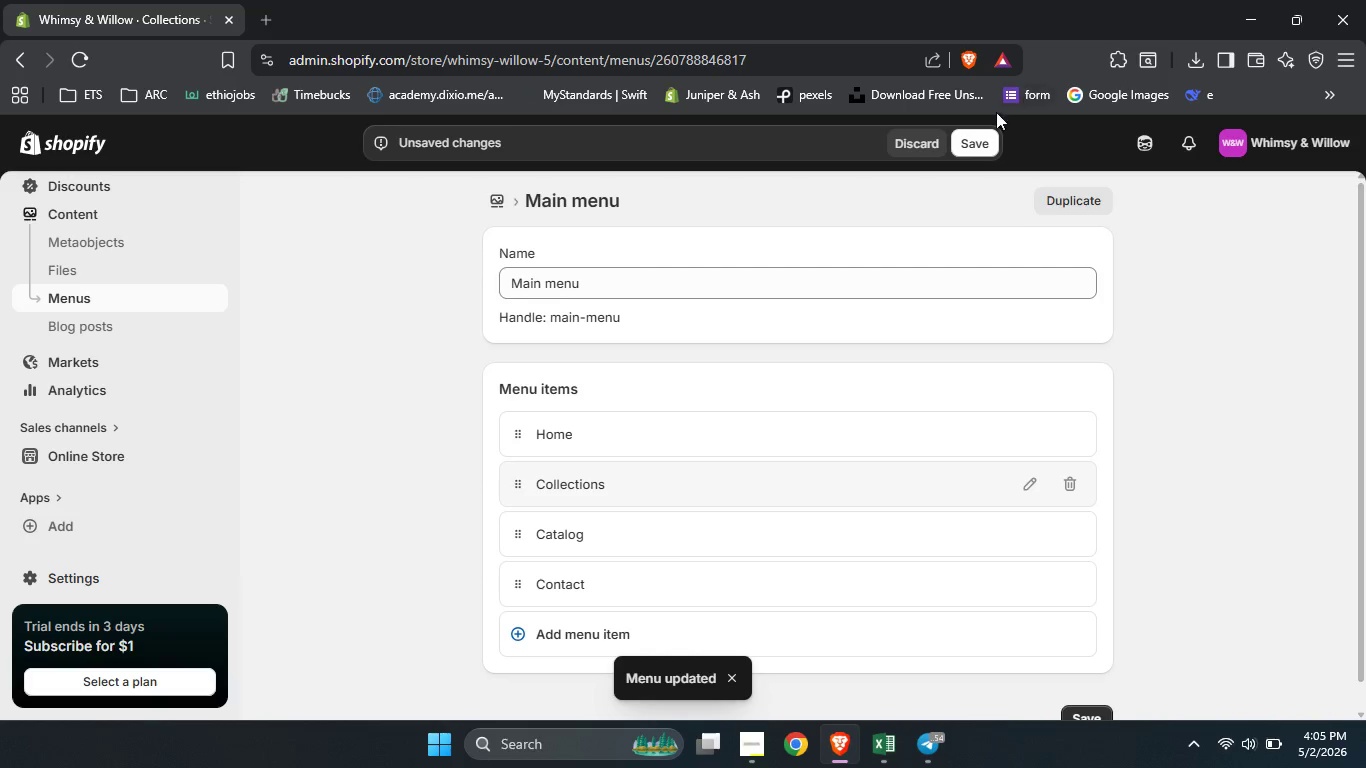 
left_click([980, 137])
 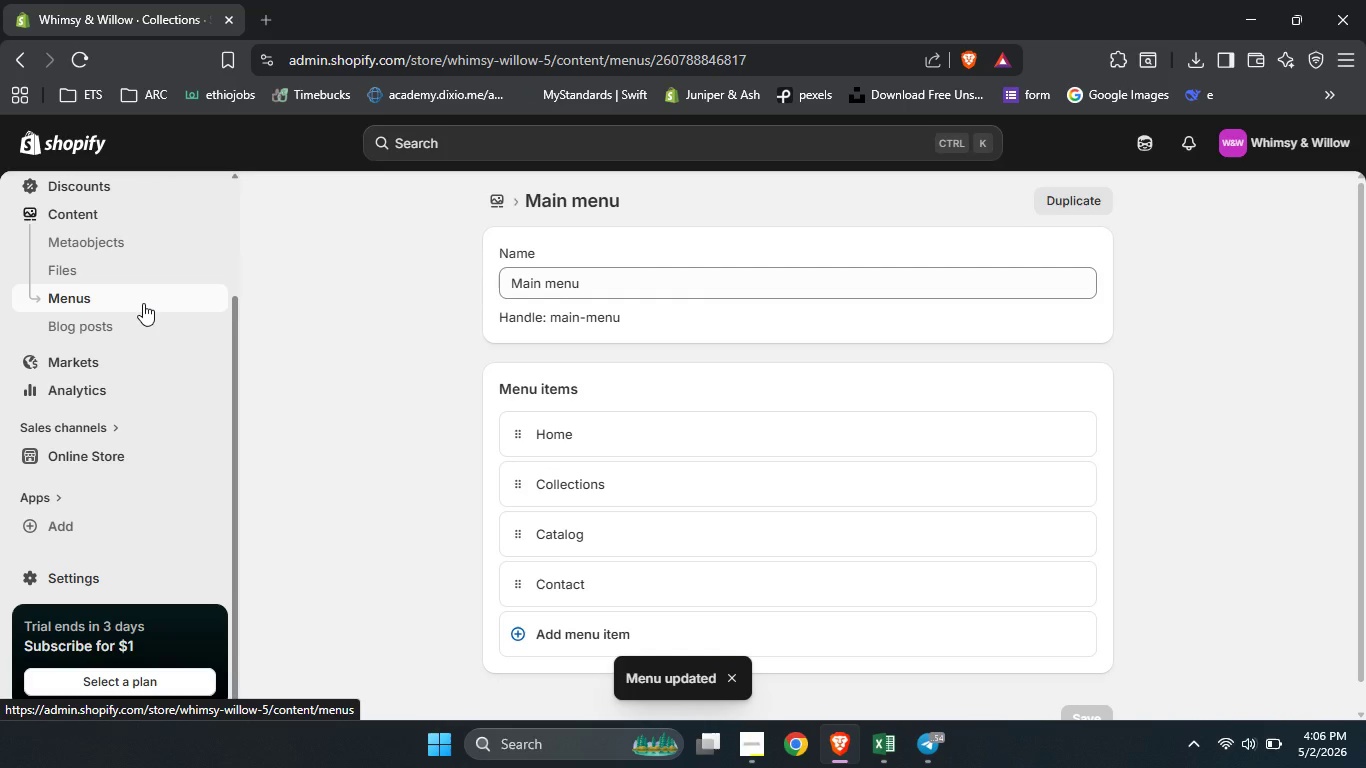 
left_click([143, 303])
 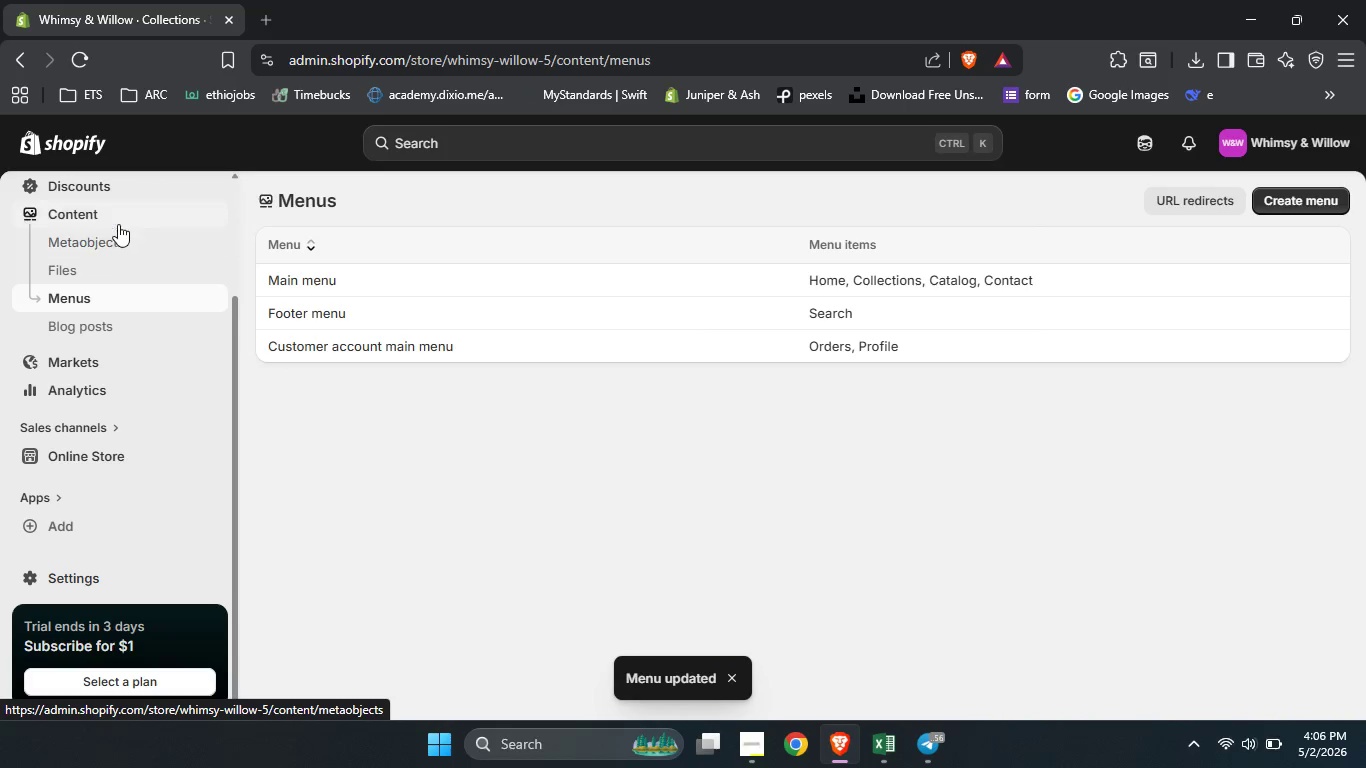 
scroll: coordinate [116, 490], scroll_direction: up, amount: 6.0
 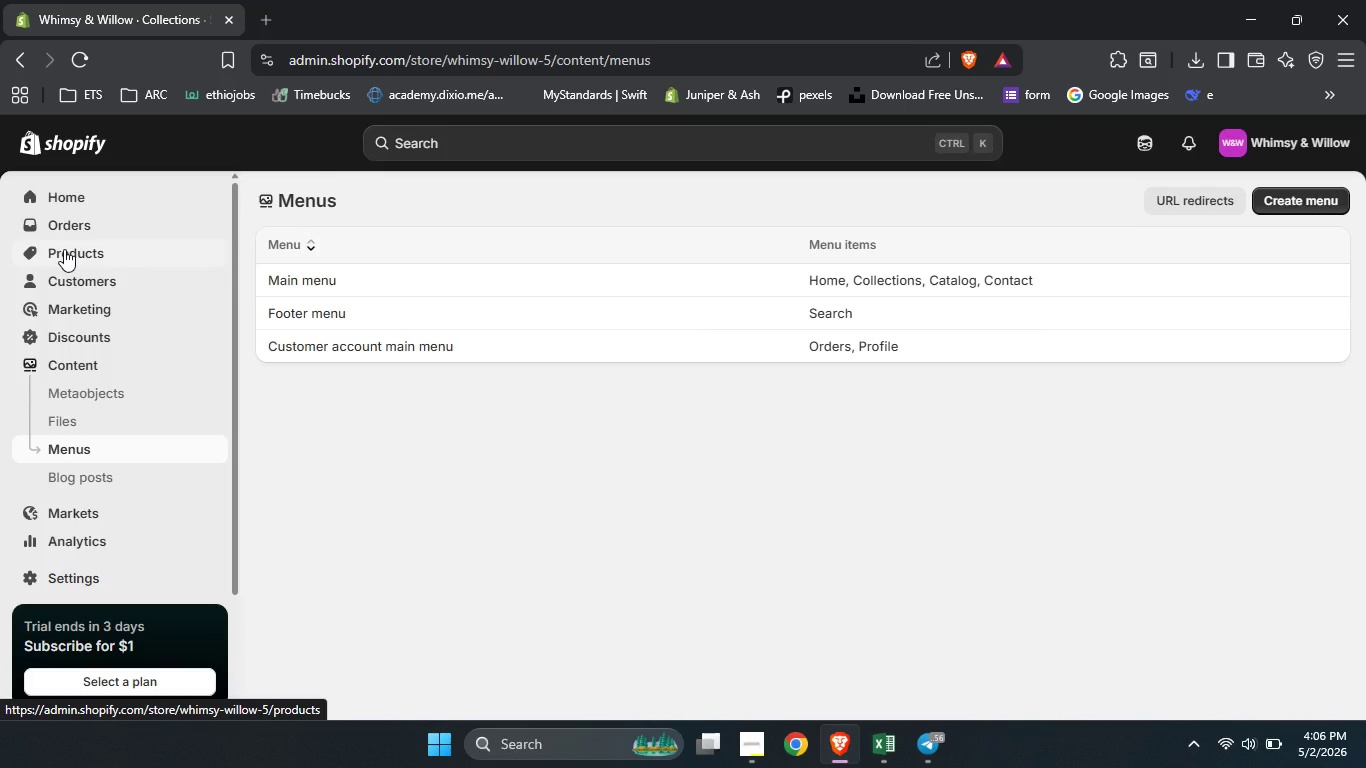 
left_click([64, 249])
 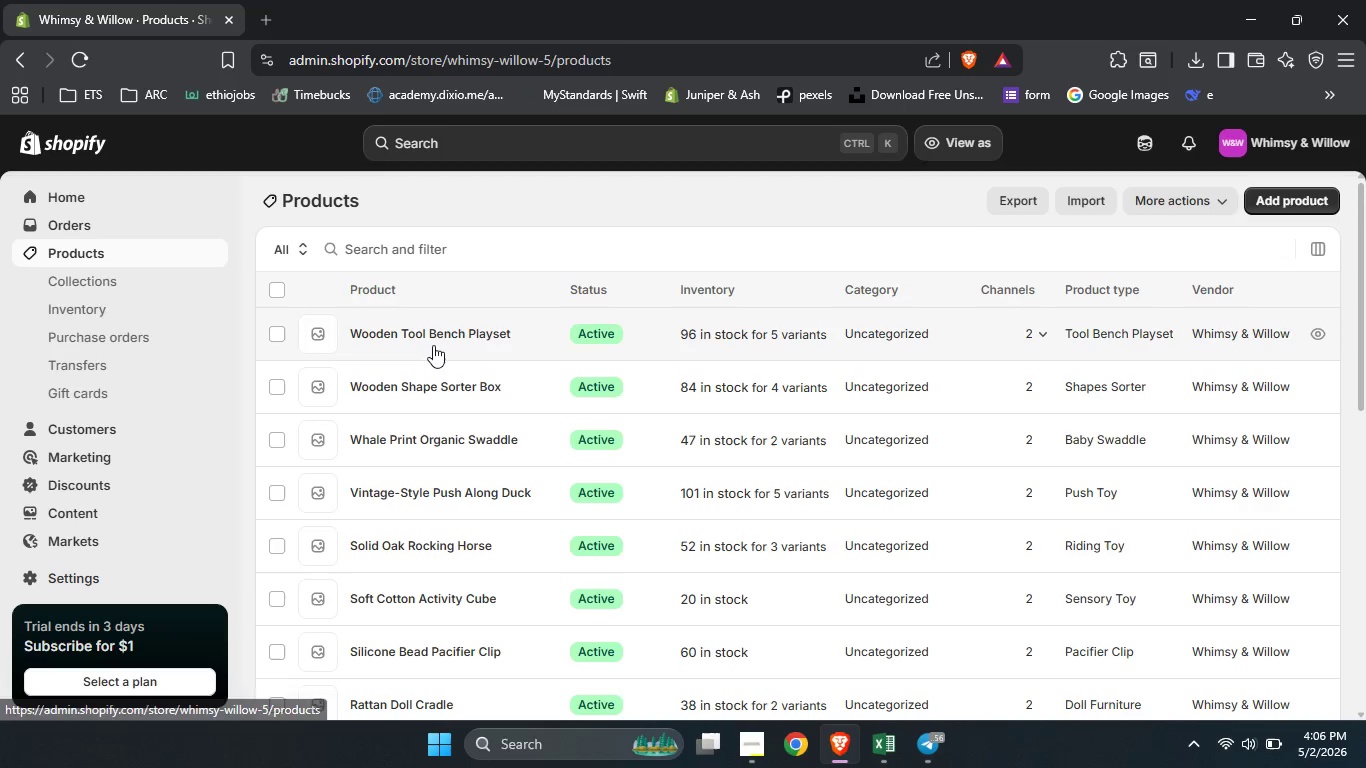 
left_click([428, 338])
 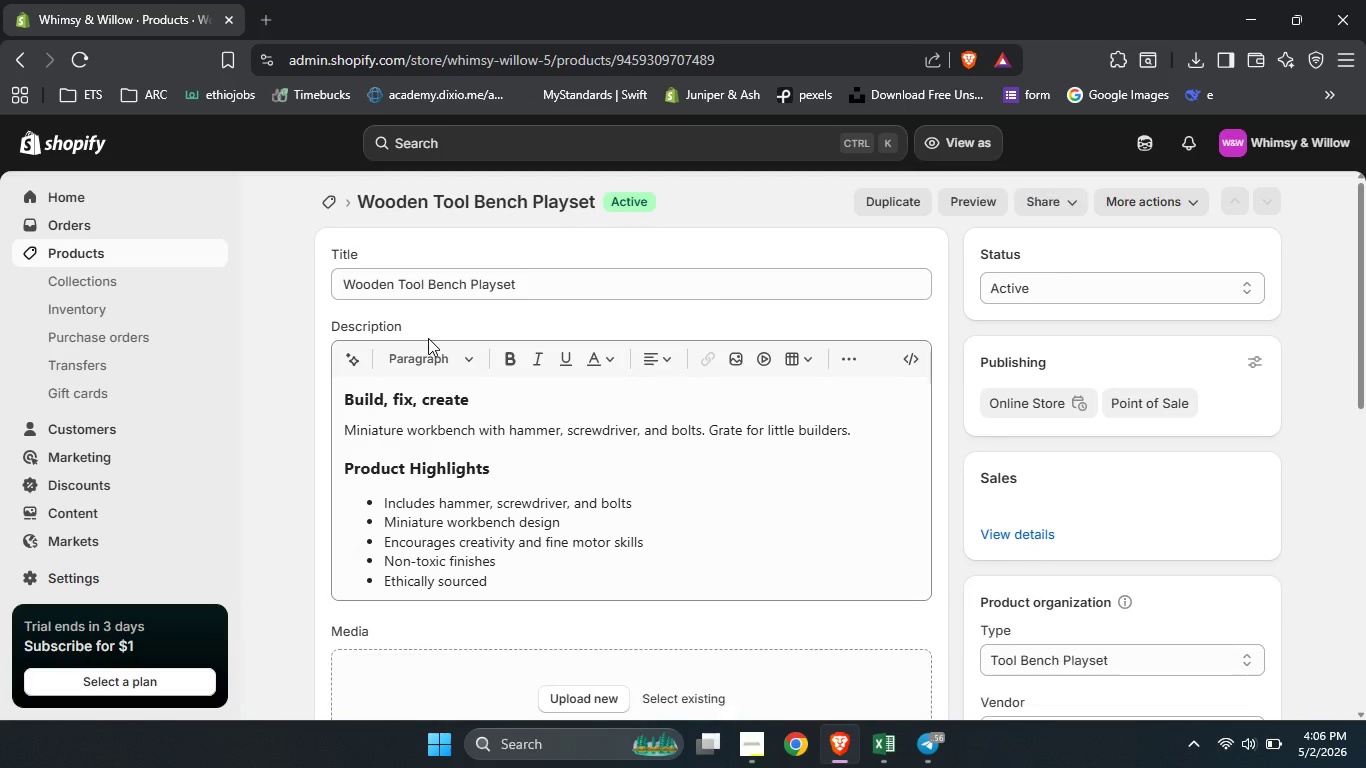 
scroll: coordinate [650, 459], scroll_direction: down, amount: 2.0
 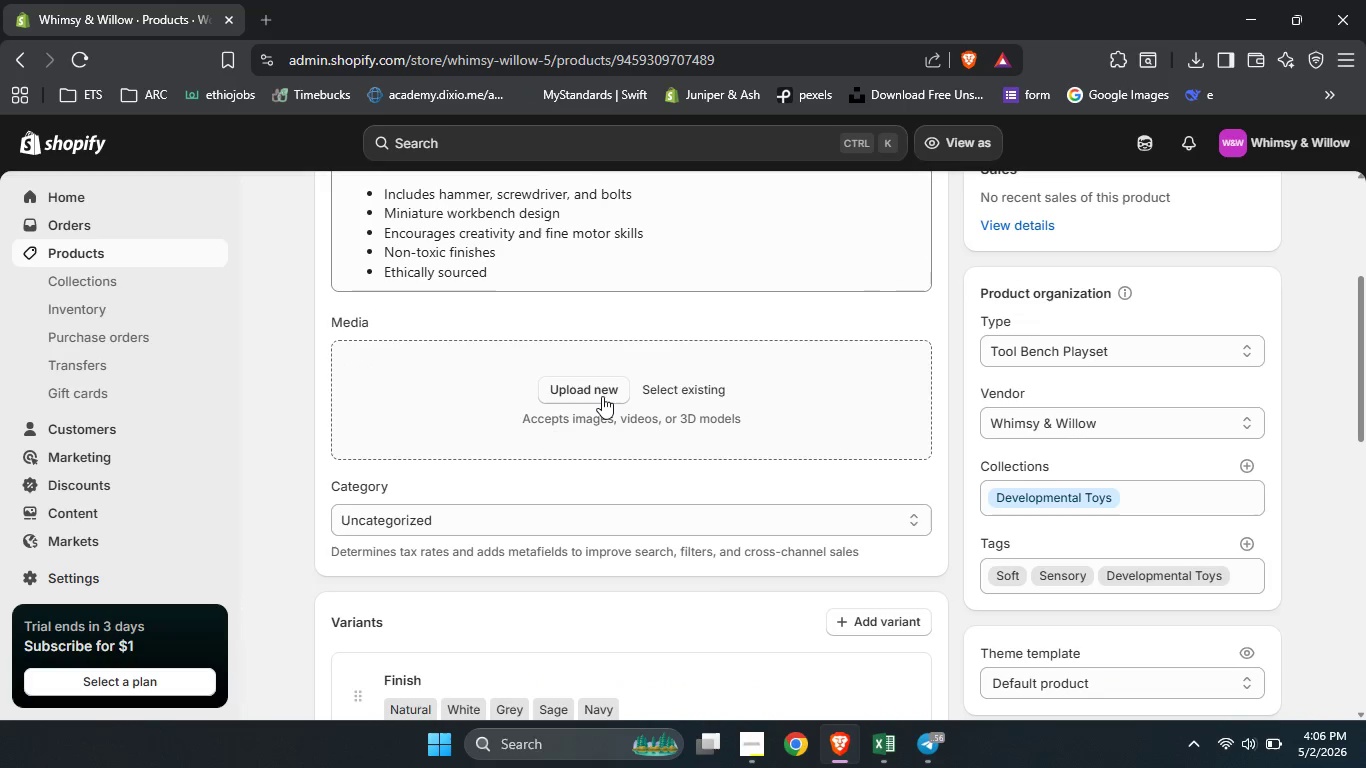 
left_click([602, 396])
 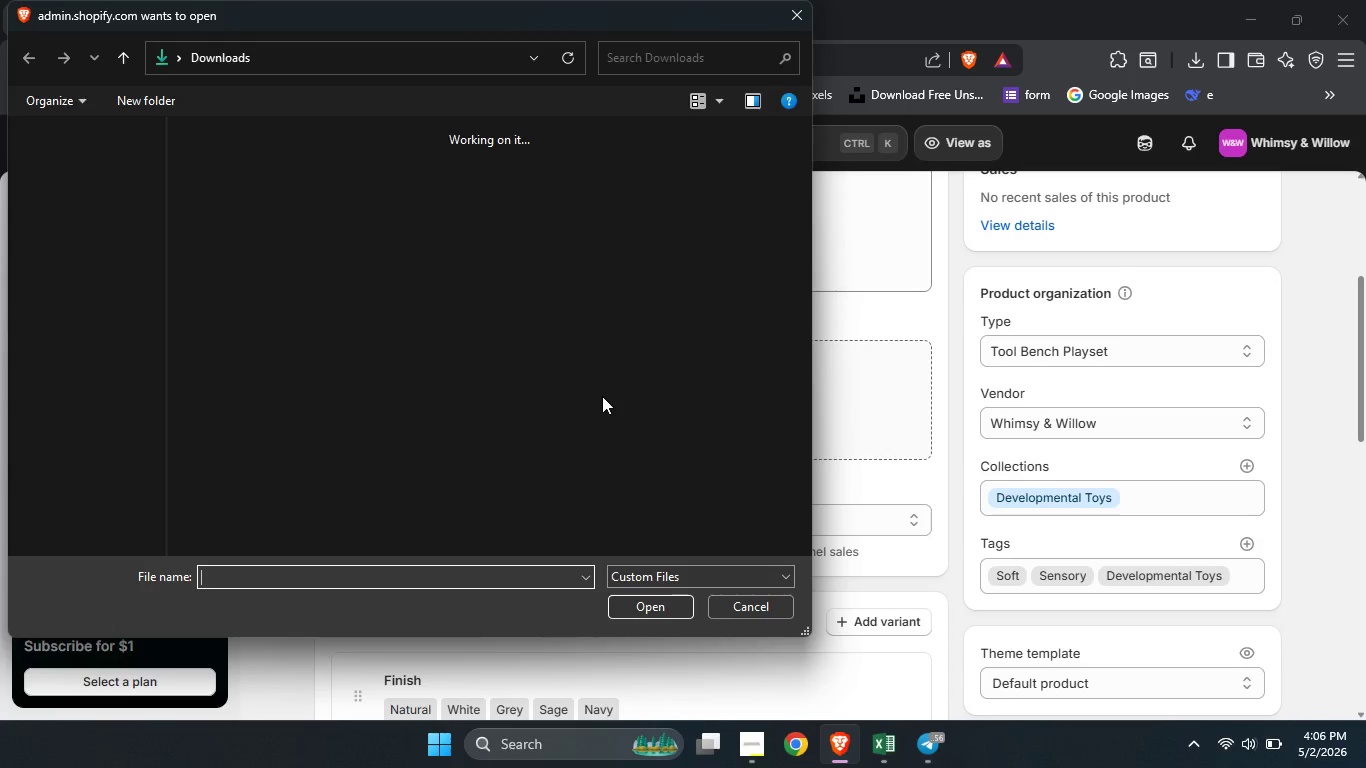 
wait(10.39)
 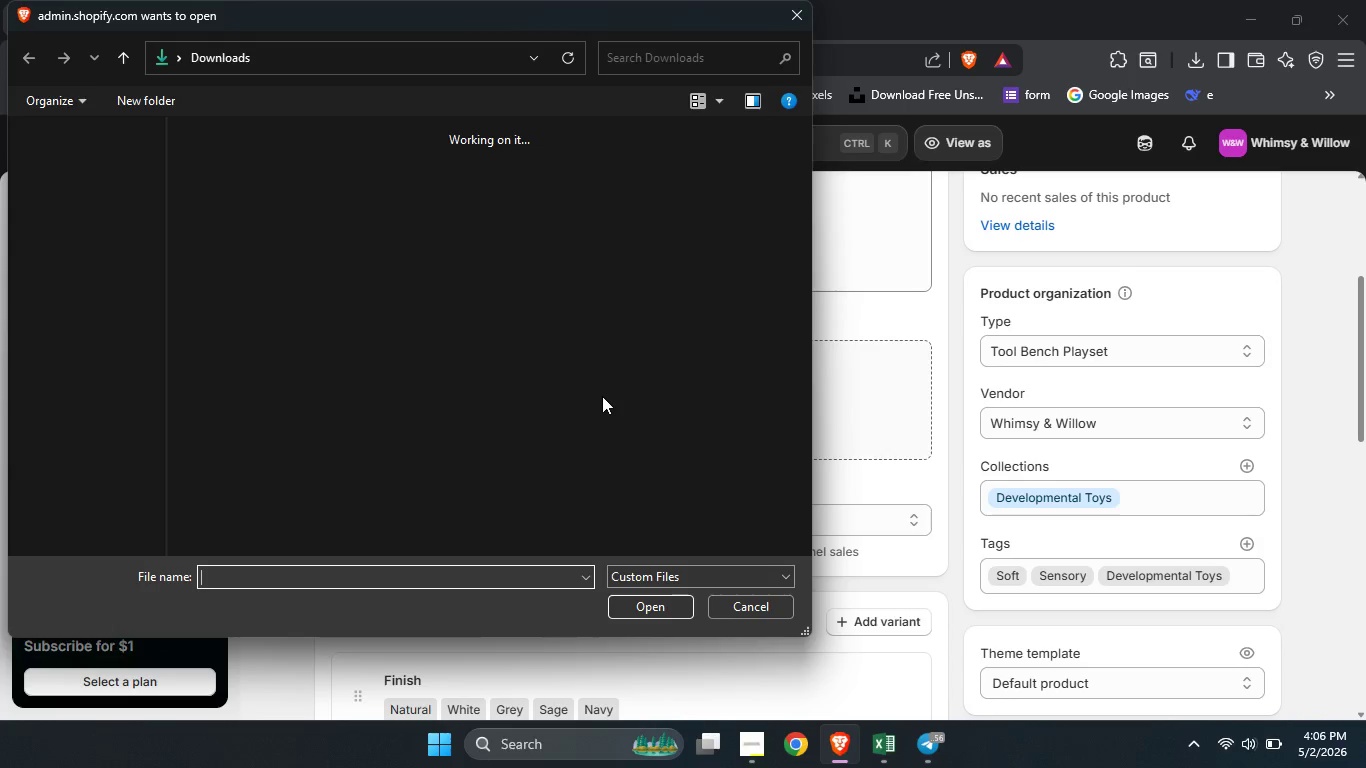 
left_click_drag(start_coordinate=[172, 172], to_coordinate=[555, 408])
 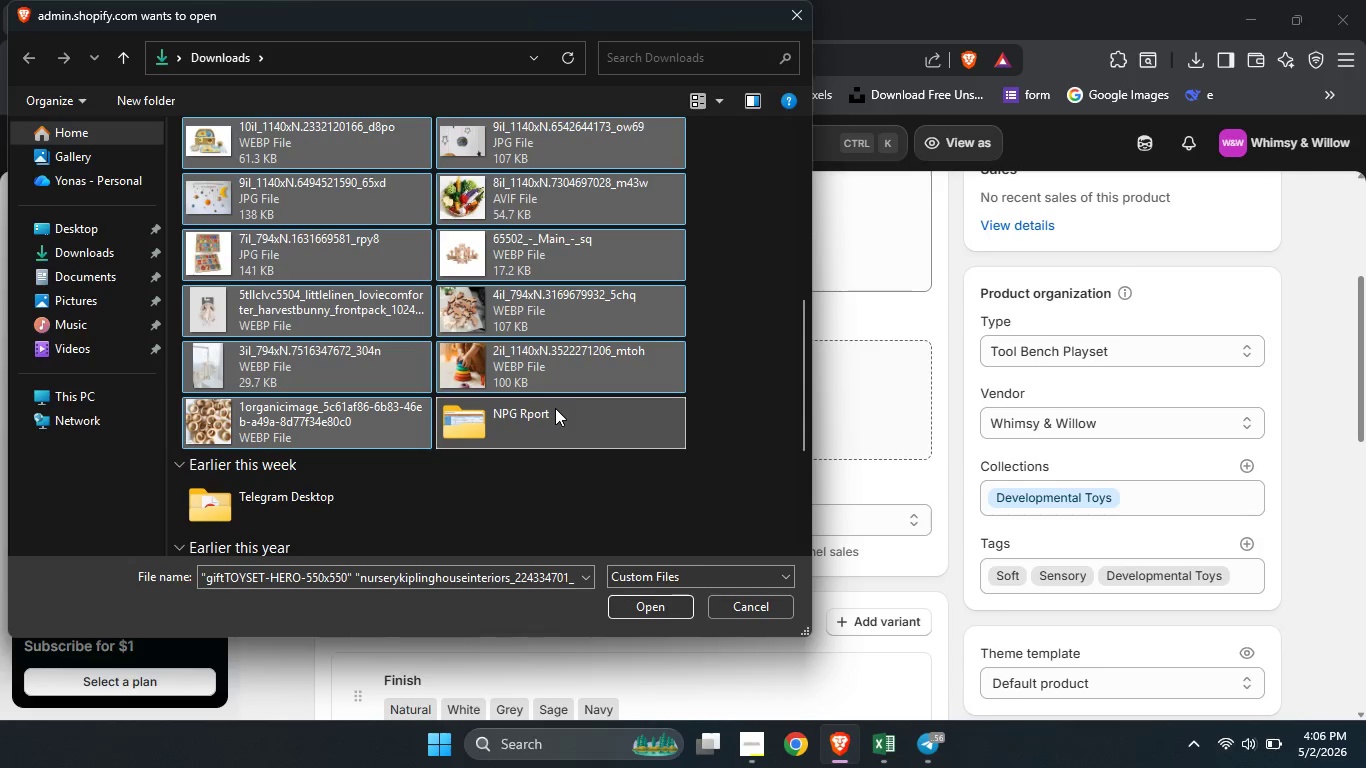 
hold_key(key=ControlLeft, duration=0.78)
left_click([543, 417])
 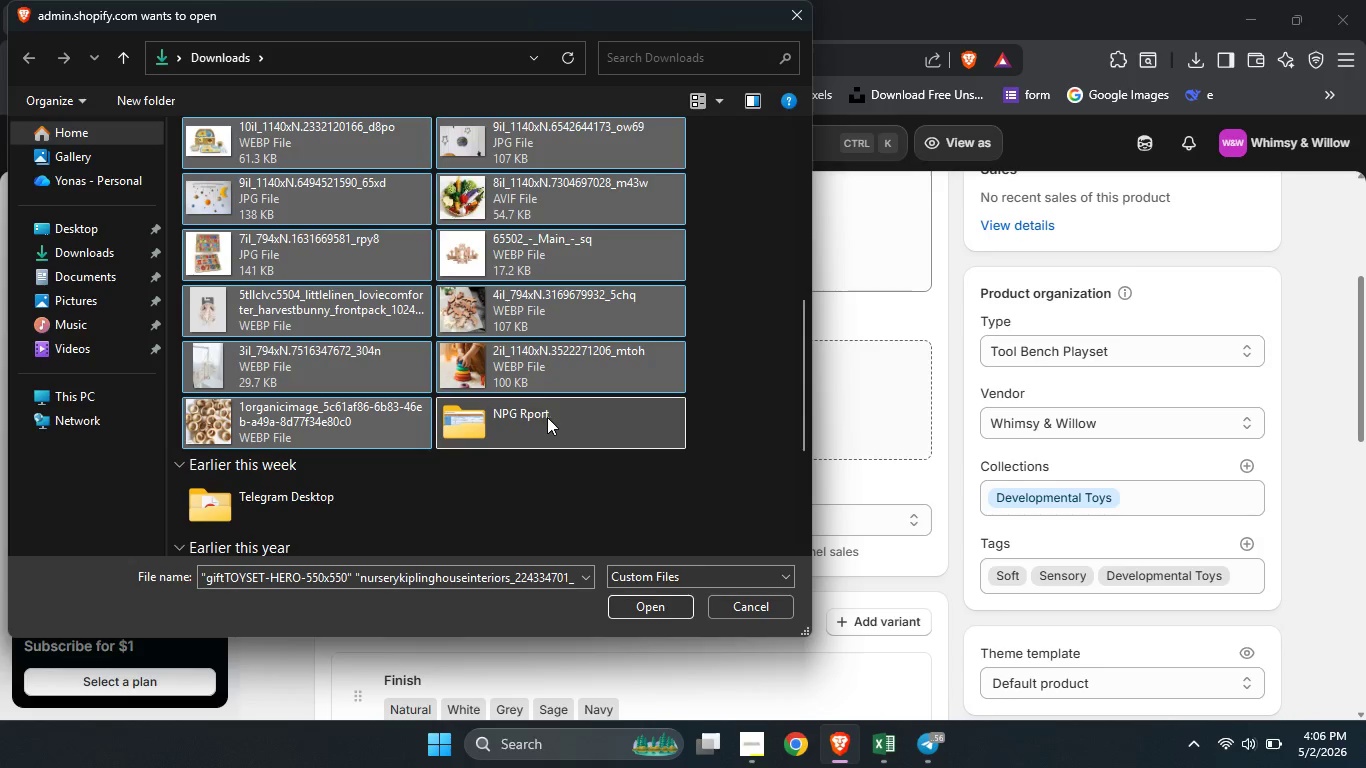 
hold_key(key=ControlLeft, duration=2.86)
left_click_drag(start_coordinate=[805, 422], to_coordinate=[798, 206])
 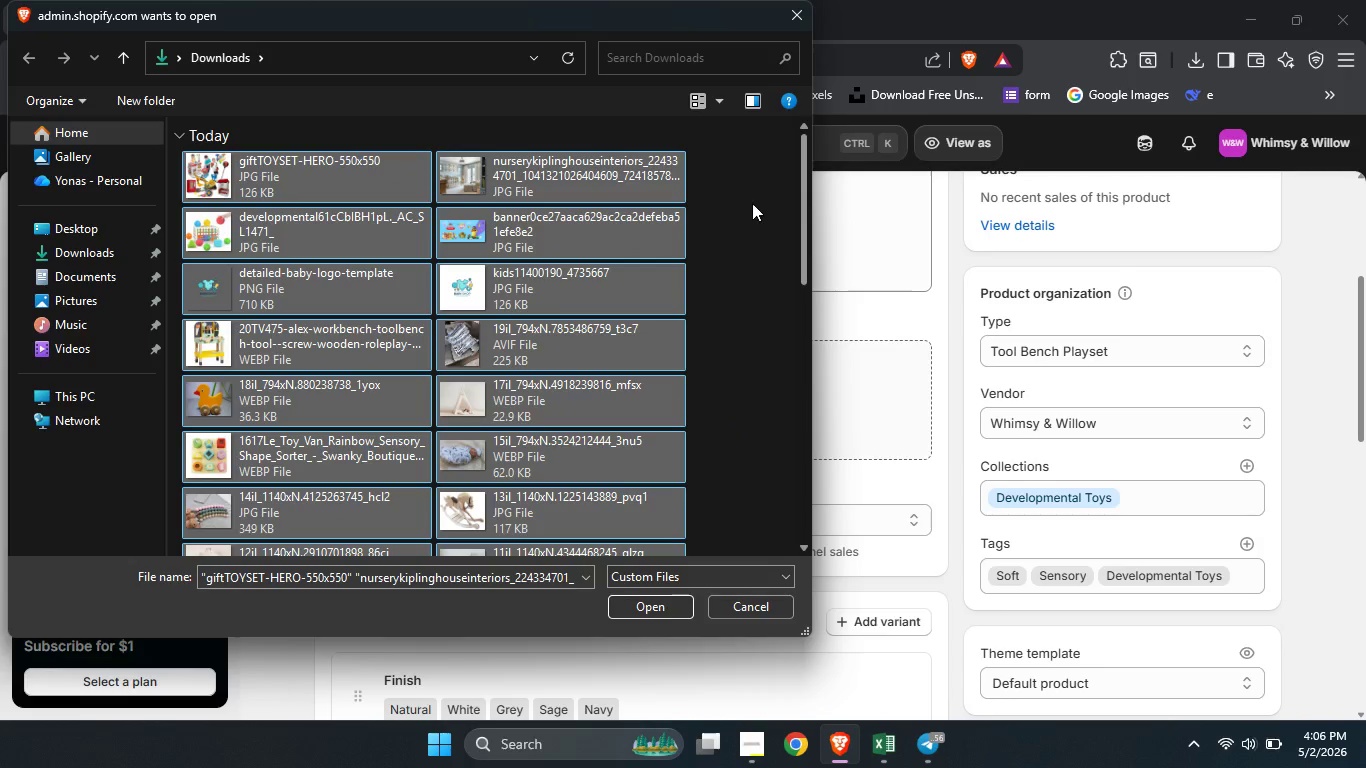 
hold_key(key=ControlLeft, duration=1.5)
 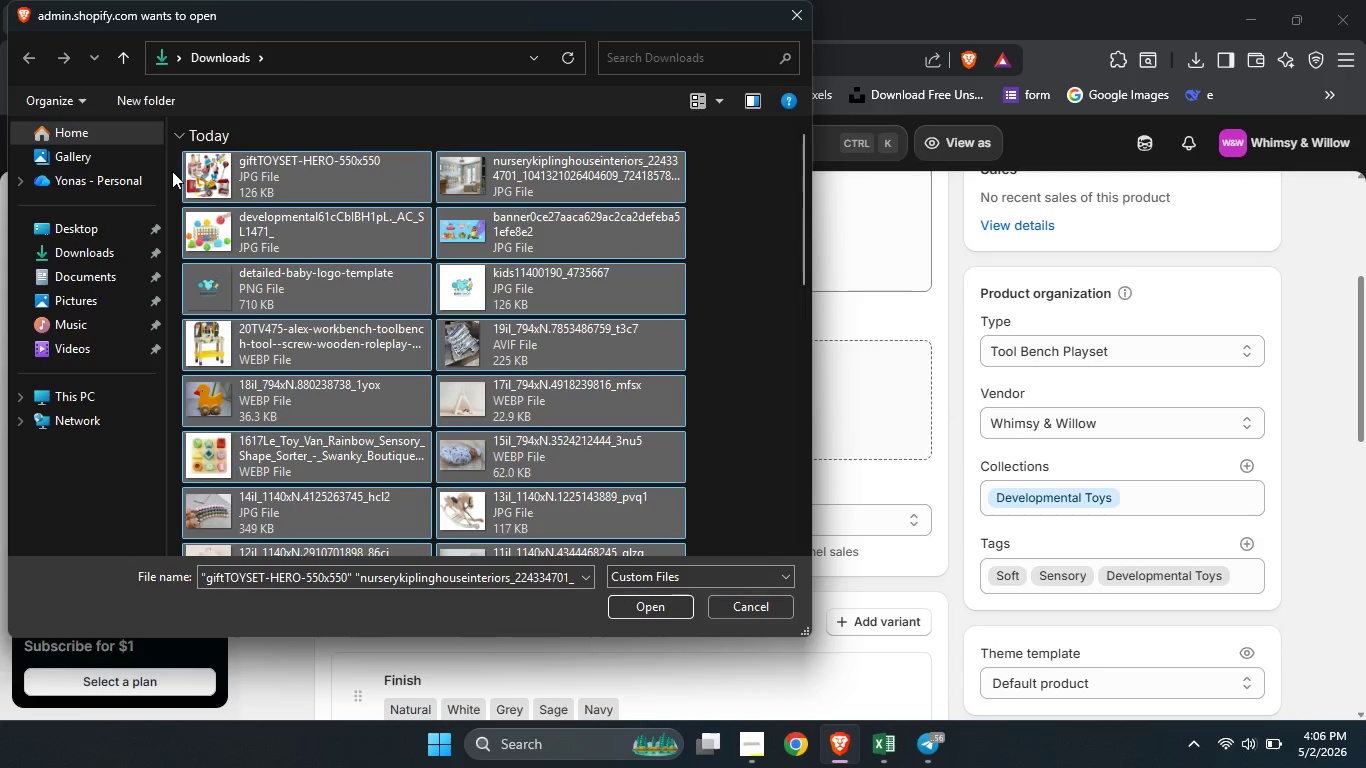 
hold_key(key=ControlLeft, duration=1.52)
left_click_drag(start_coordinate=[172, 171], to_coordinate=[491, 289])
 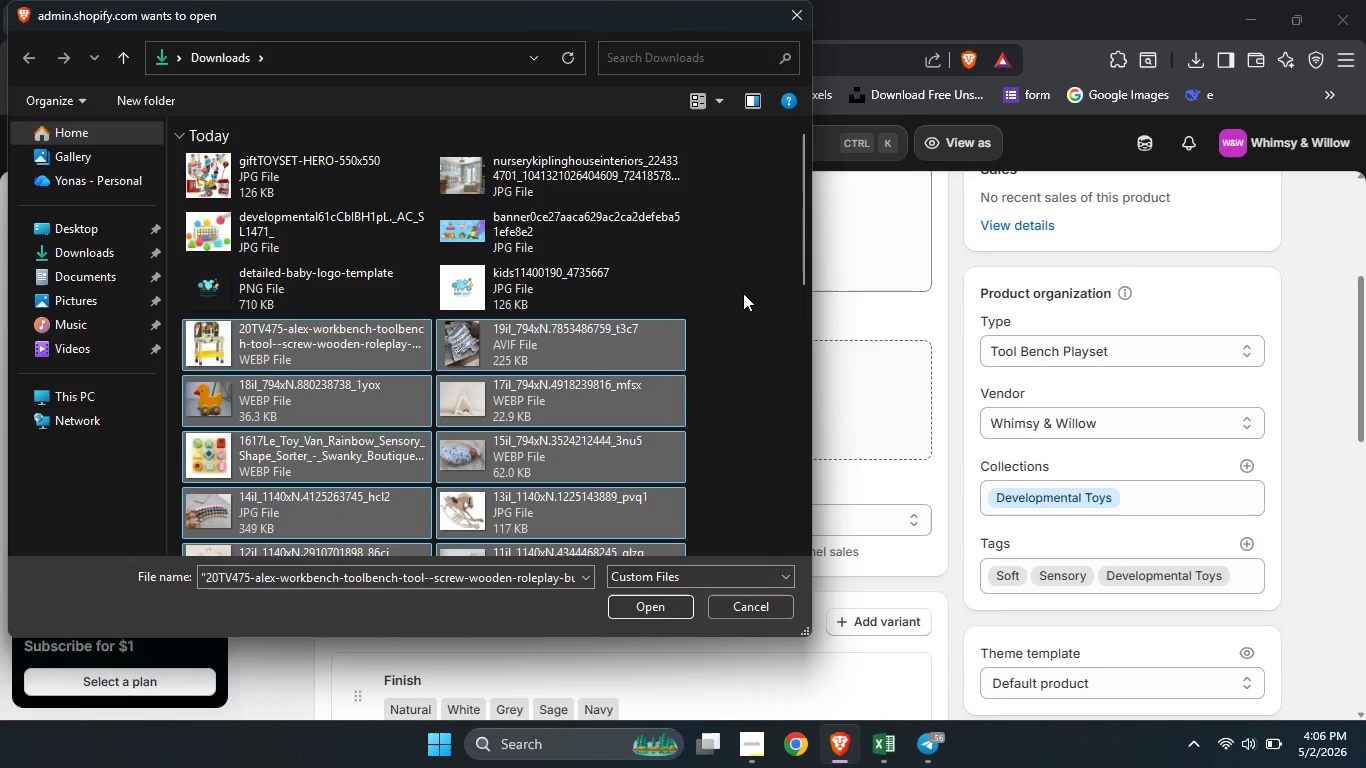 
hold_key(key=ControlLeft, duration=1.5)
 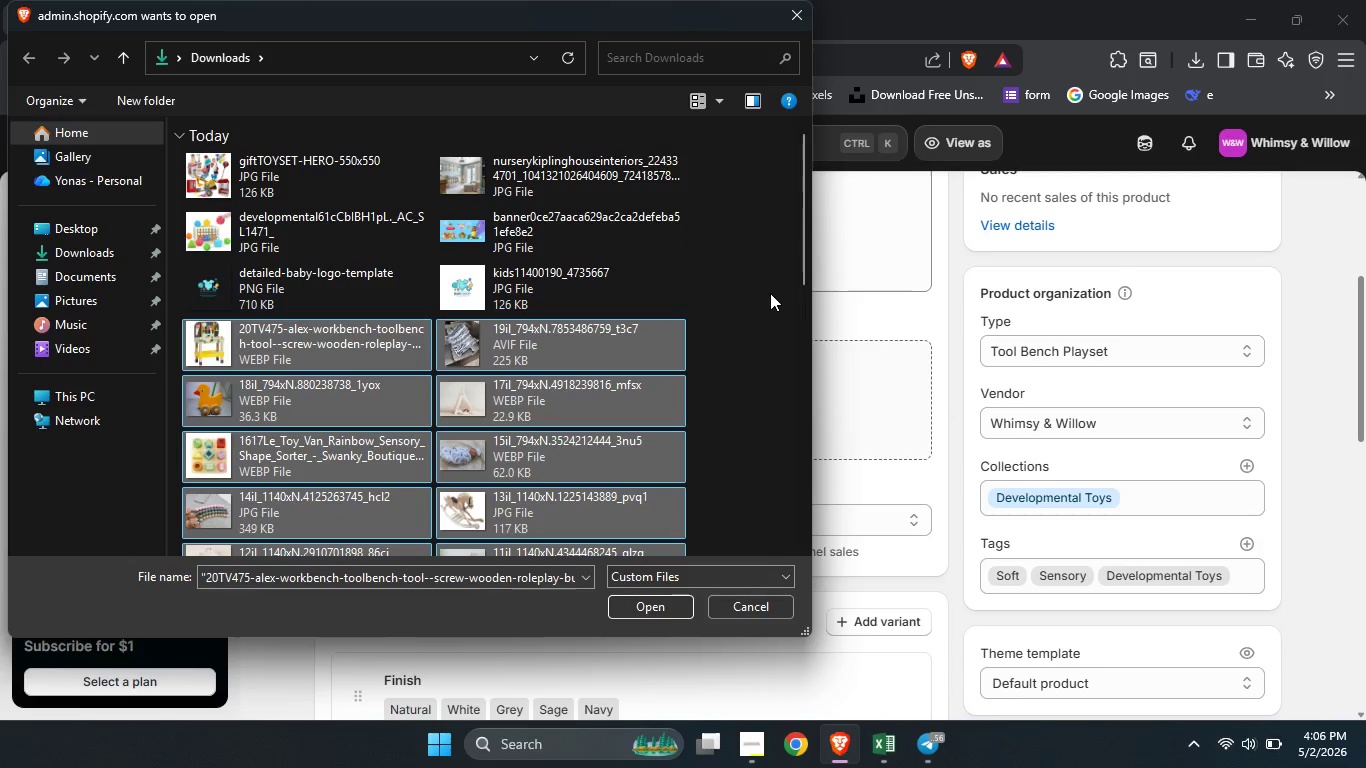 
hold_key(key=ControlLeft, duration=0.81)
 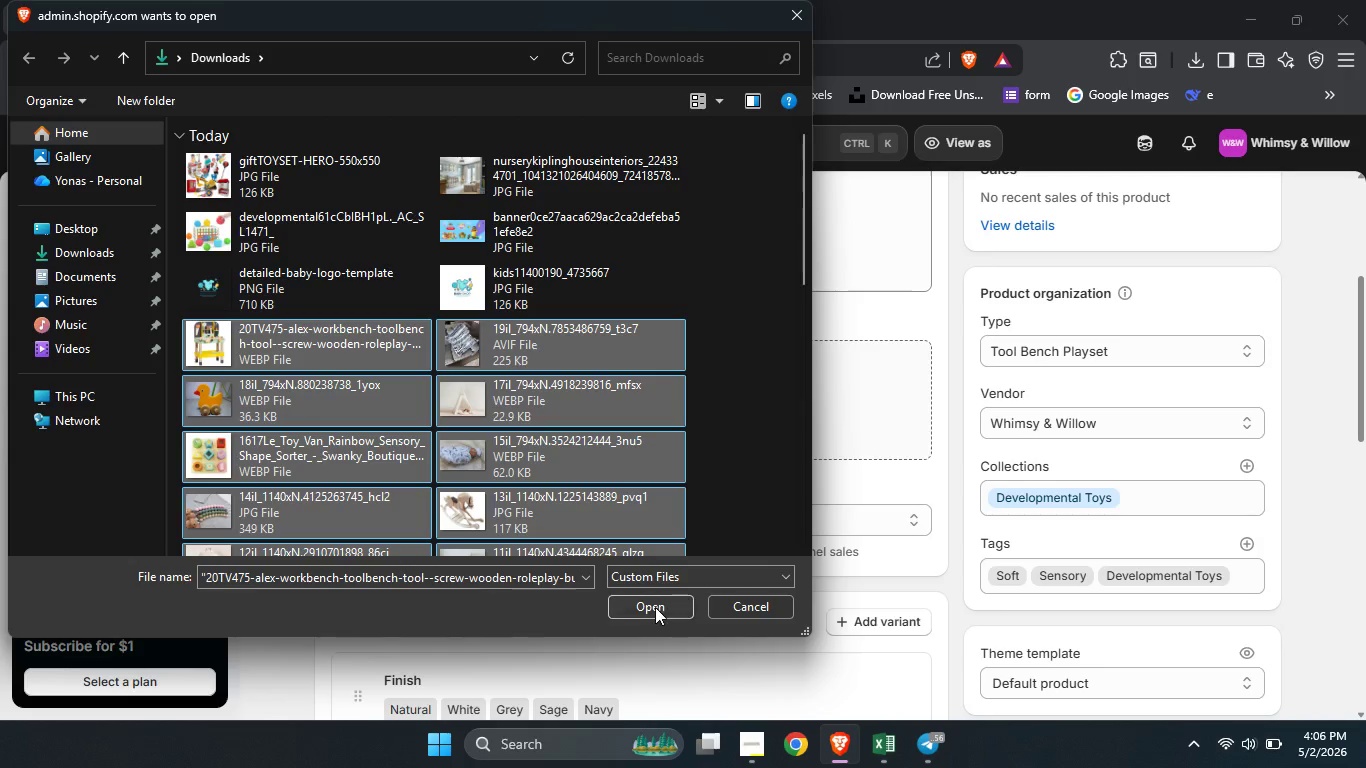 
left_click([655, 607])
 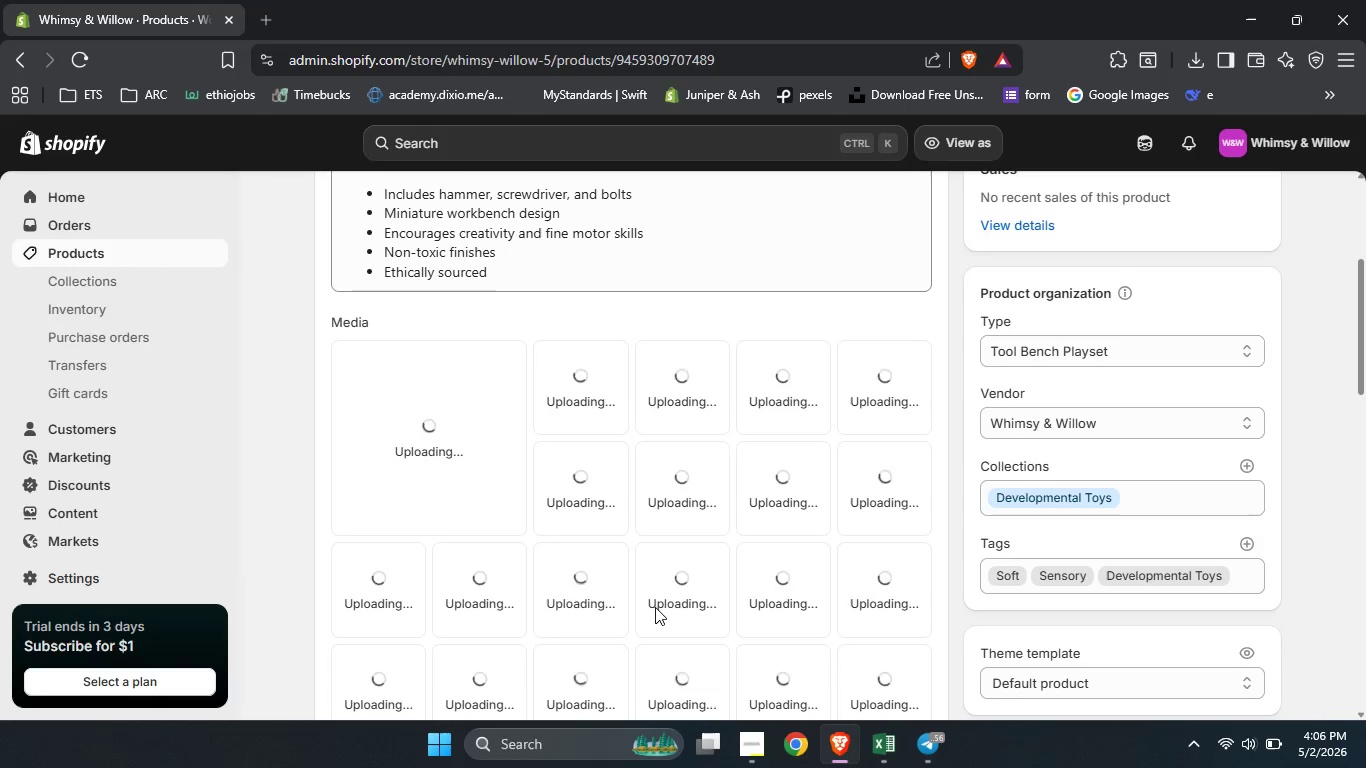 
wait(5.64)
 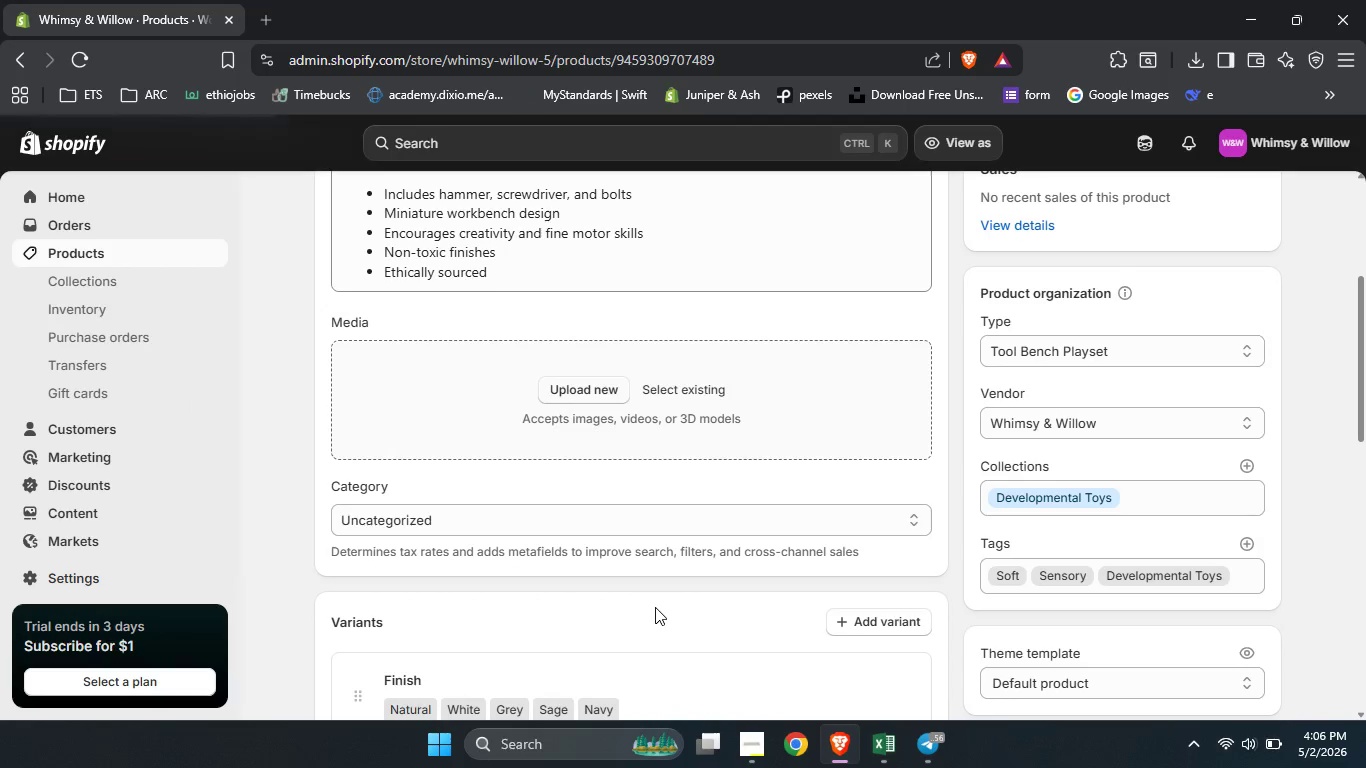 
scroll: coordinate [699, 469], scroll_direction: up, amount: 3.0
 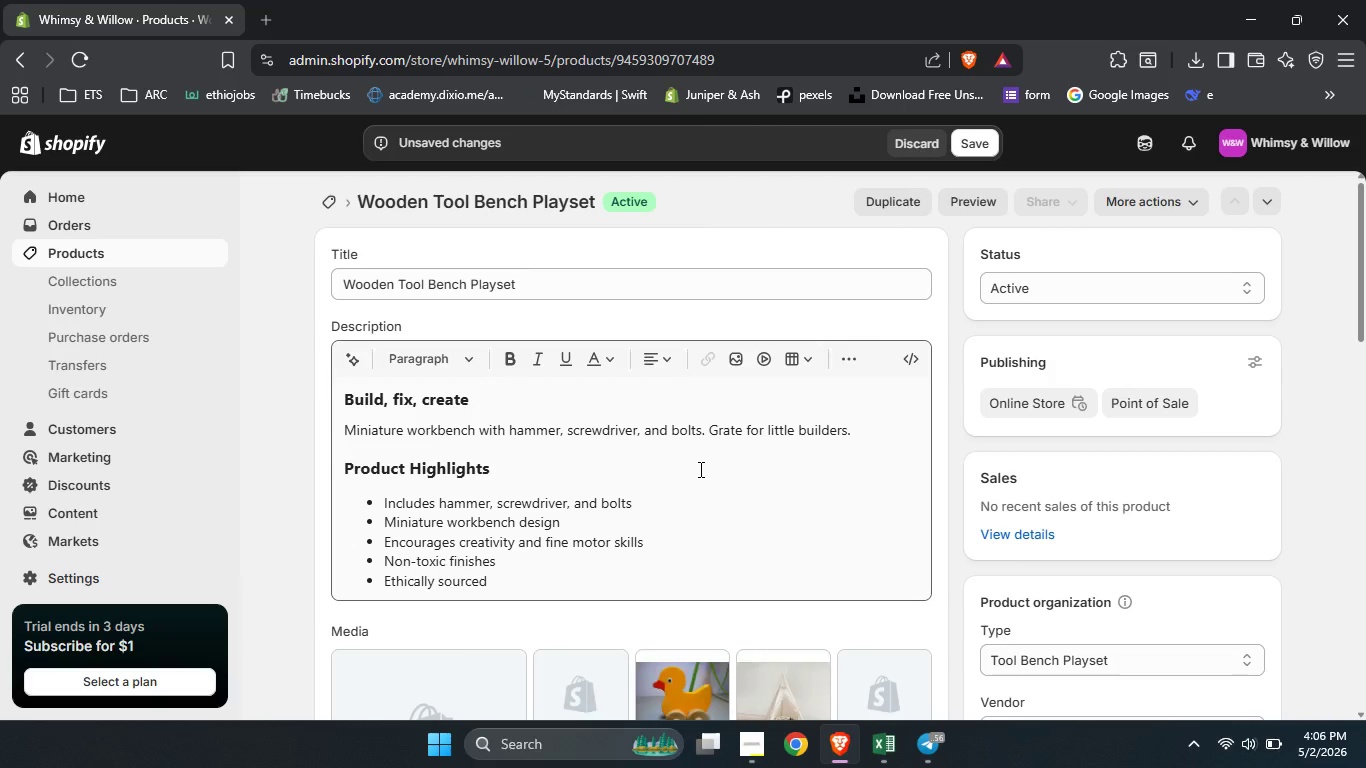 
wait(6.65)
 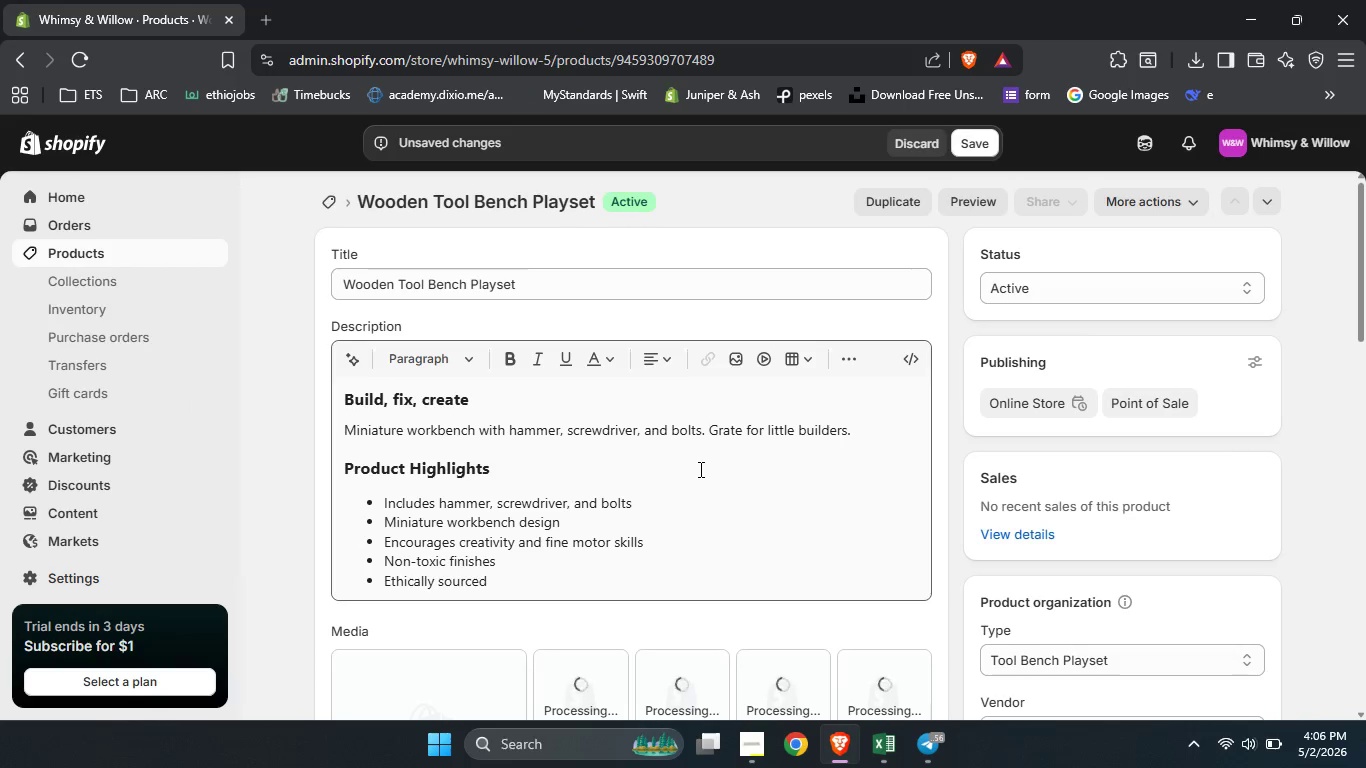 
scroll: coordinate [645, 448], scroll_direction: down, amount: 2.0
 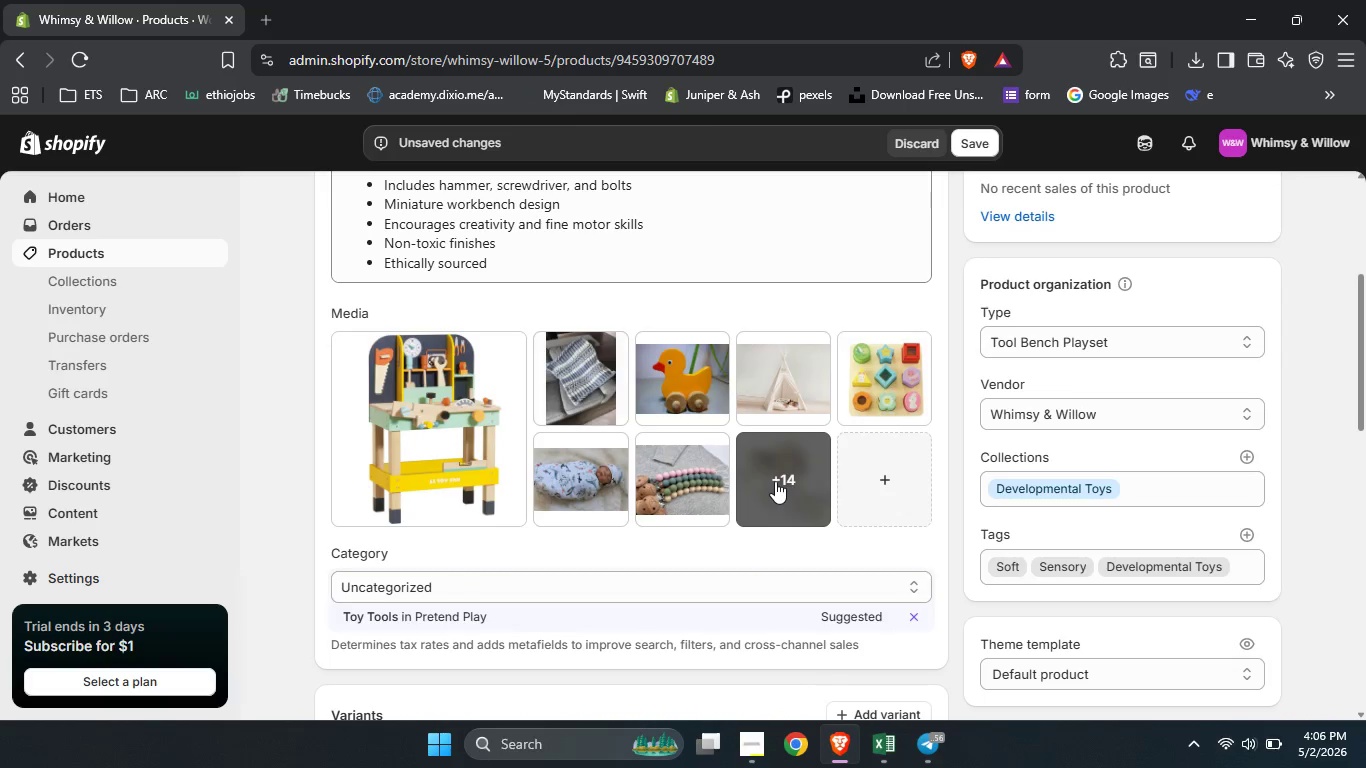 
left_click([897, 477])
 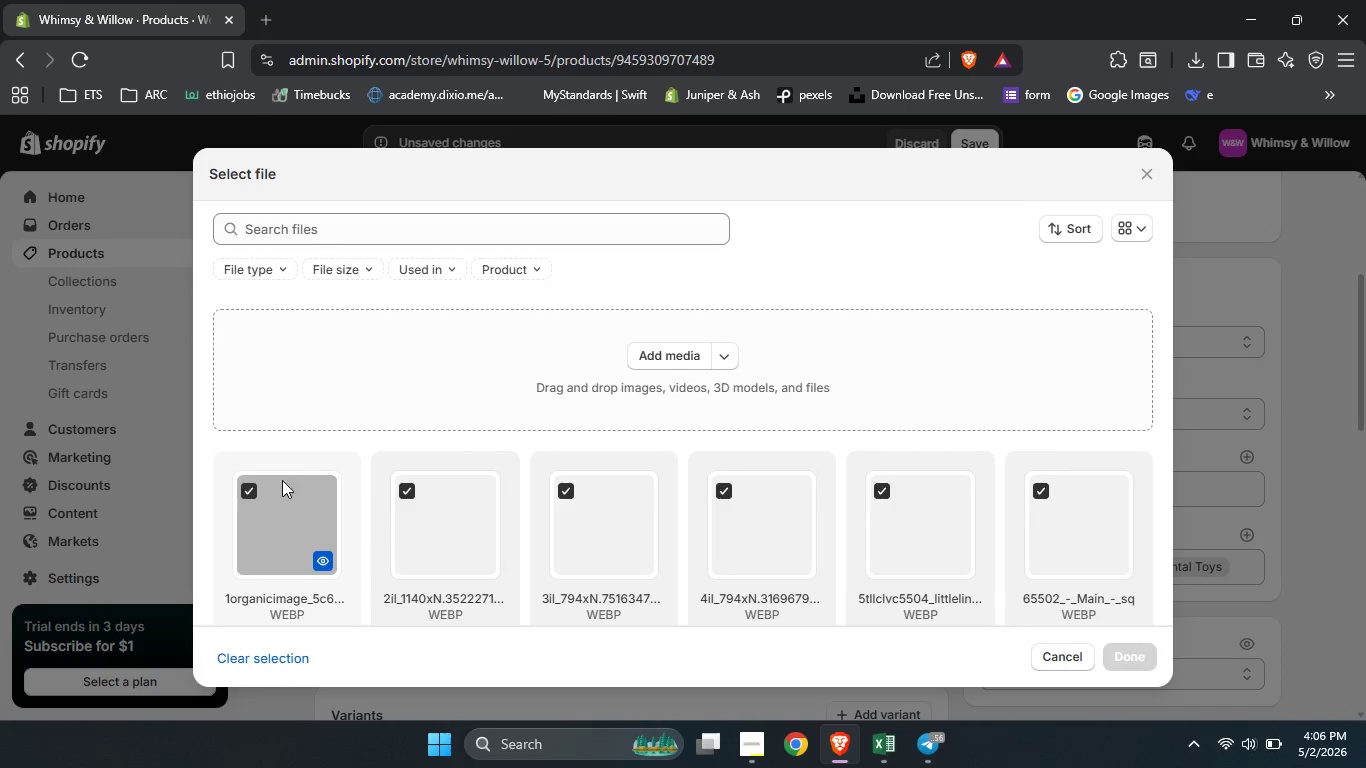 
left_click([274, 524])
 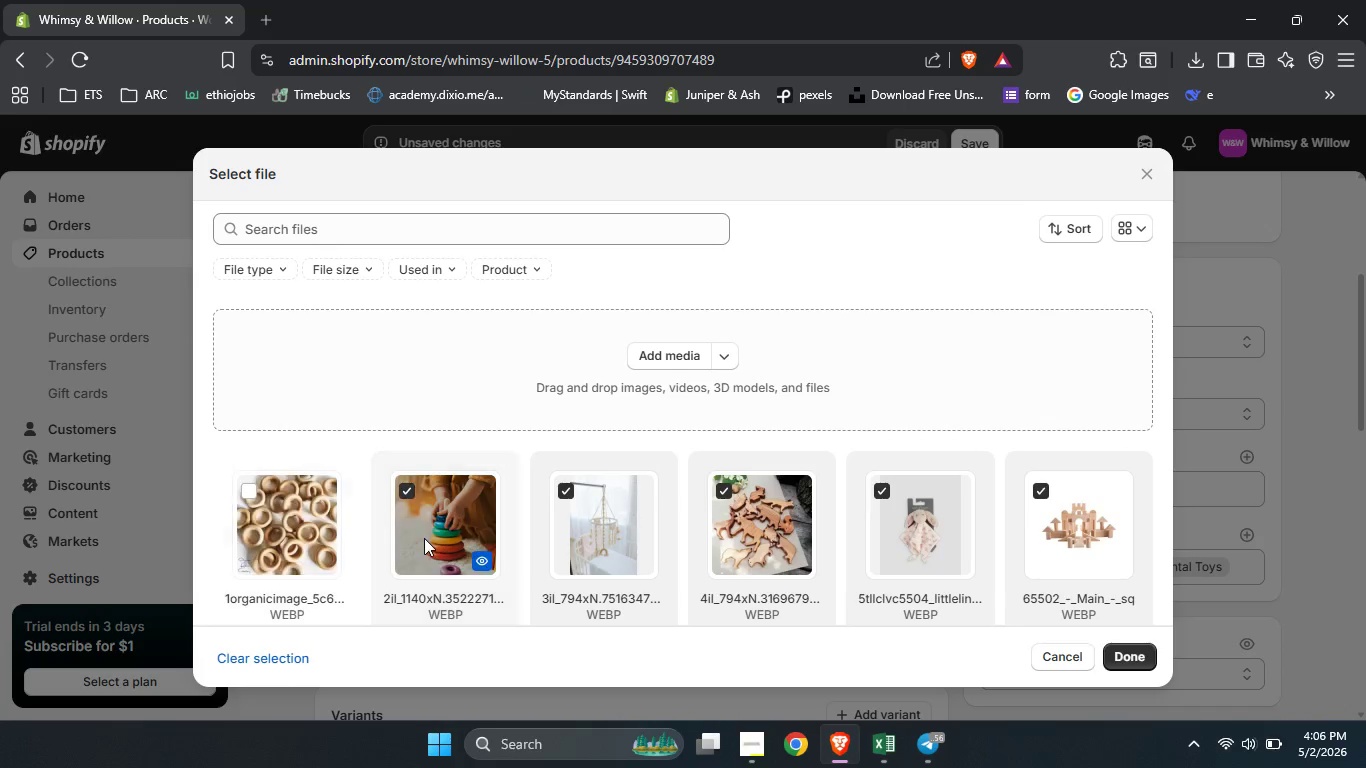 
left_click([424, 538])
 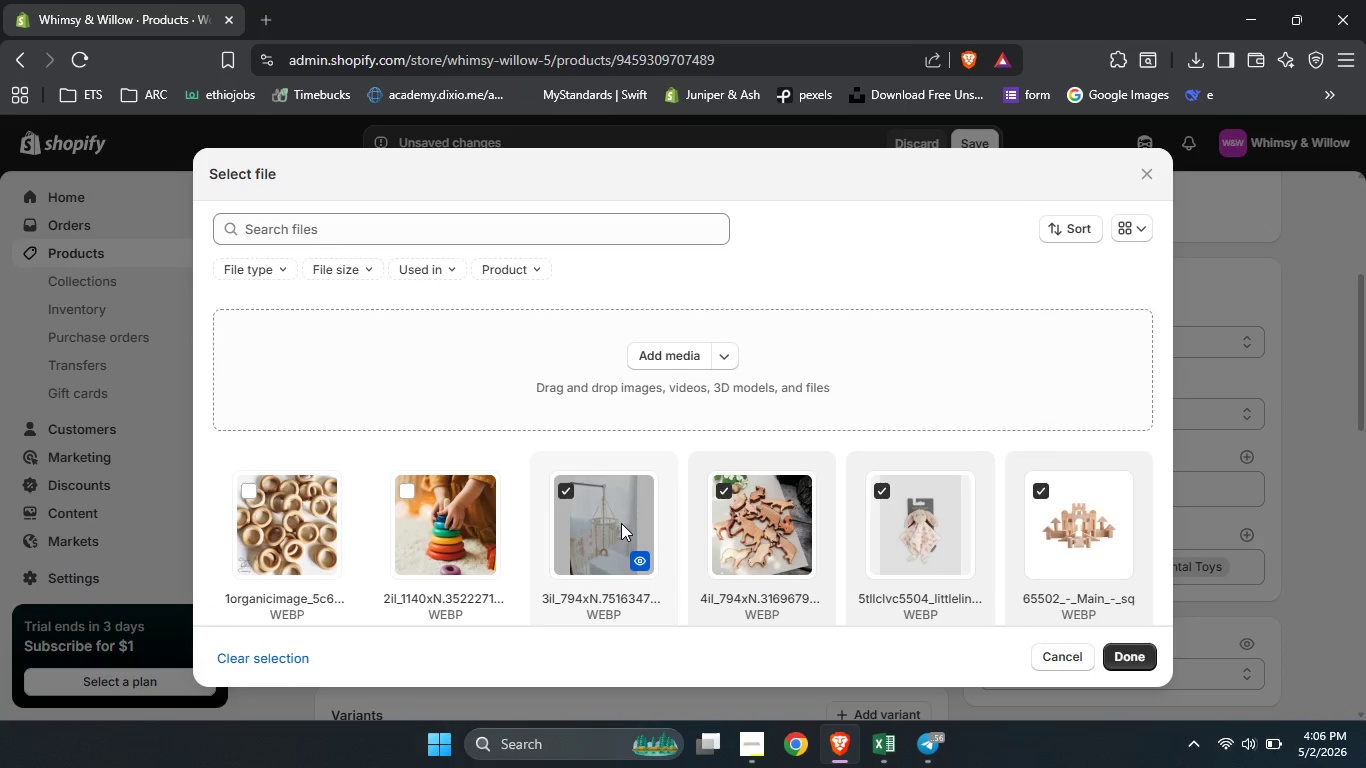 
left_click([621, 523])
 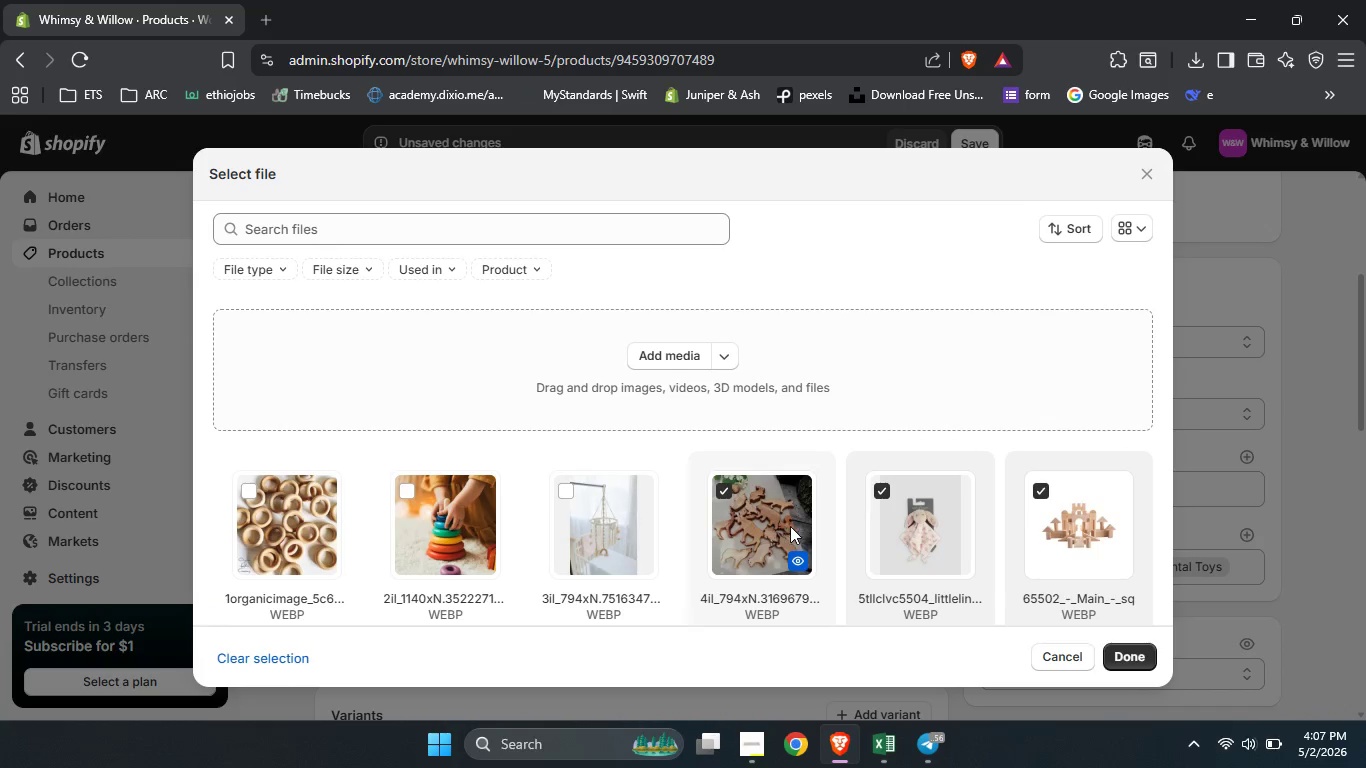 
left_click([790, 526])
 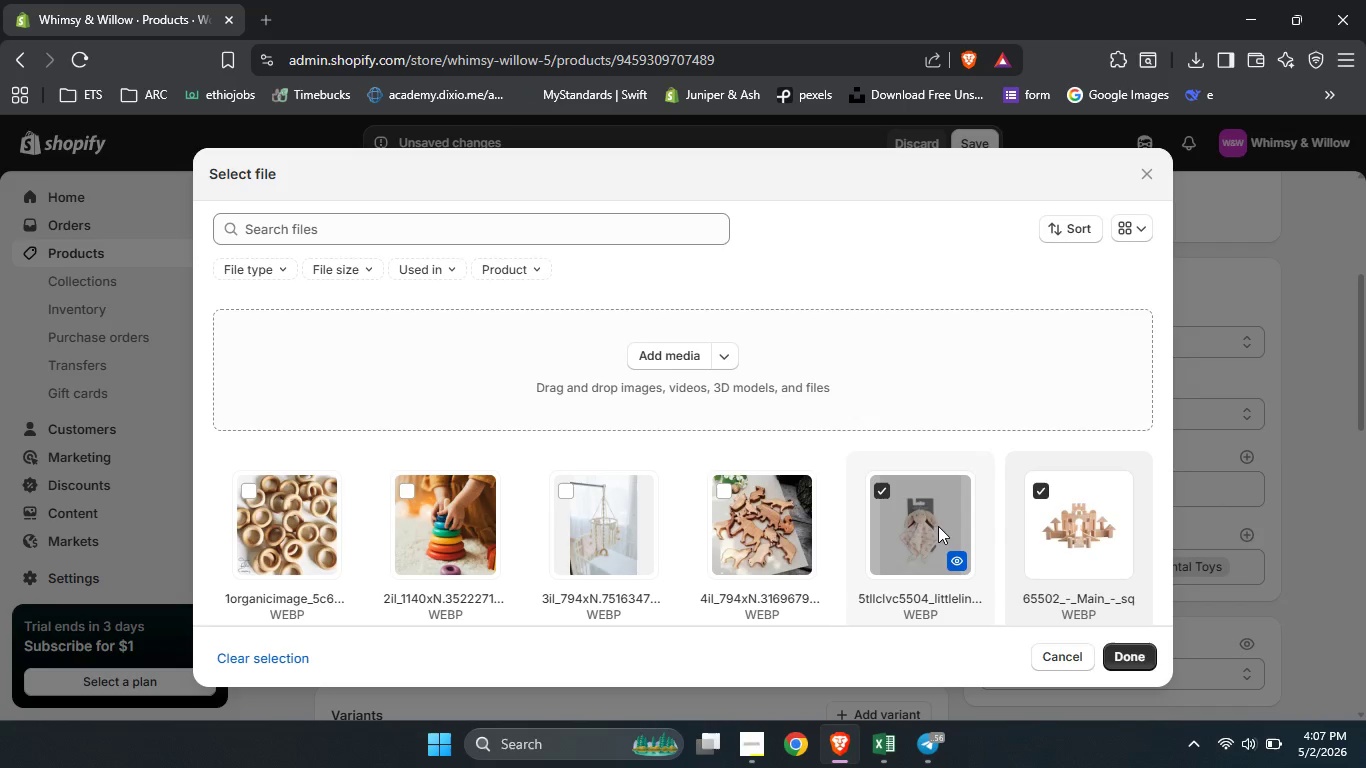 
left_click([938, 526])
 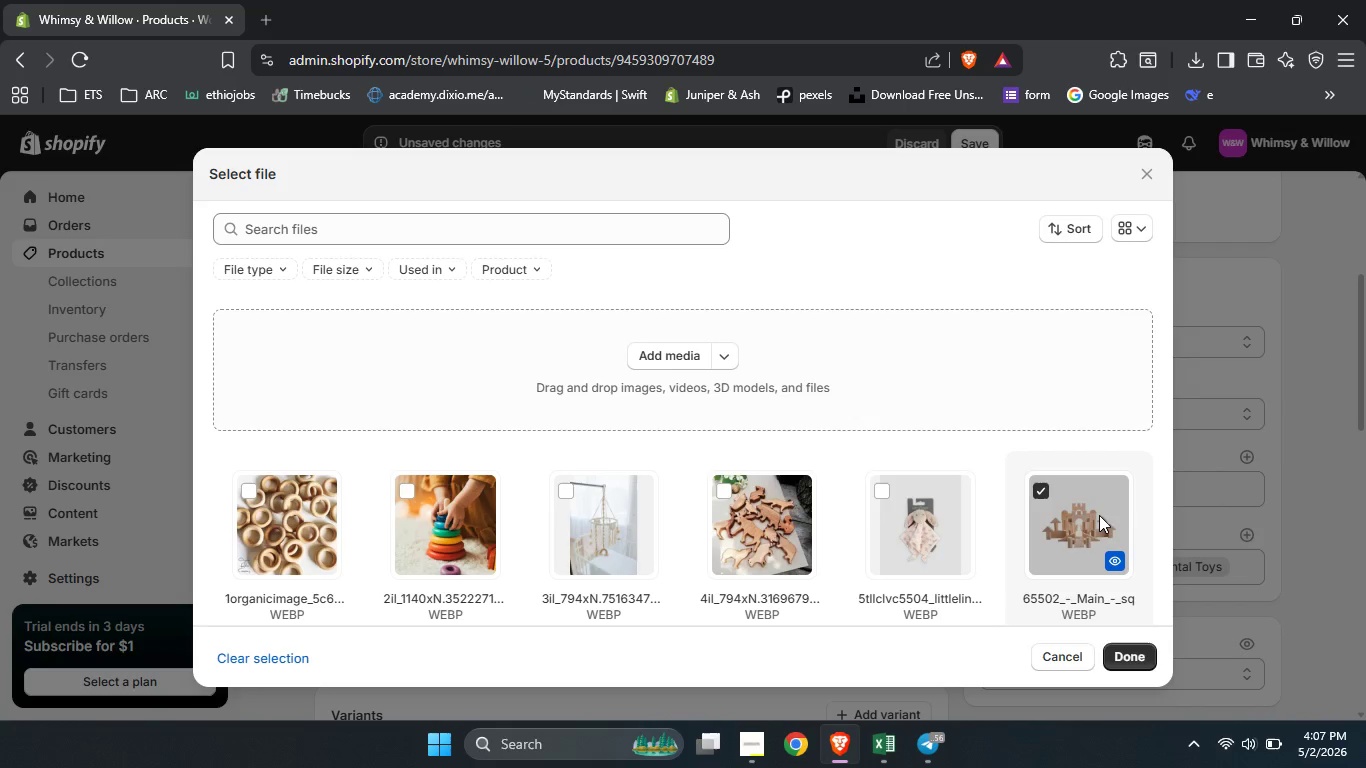 
left_click([1099, 515])
 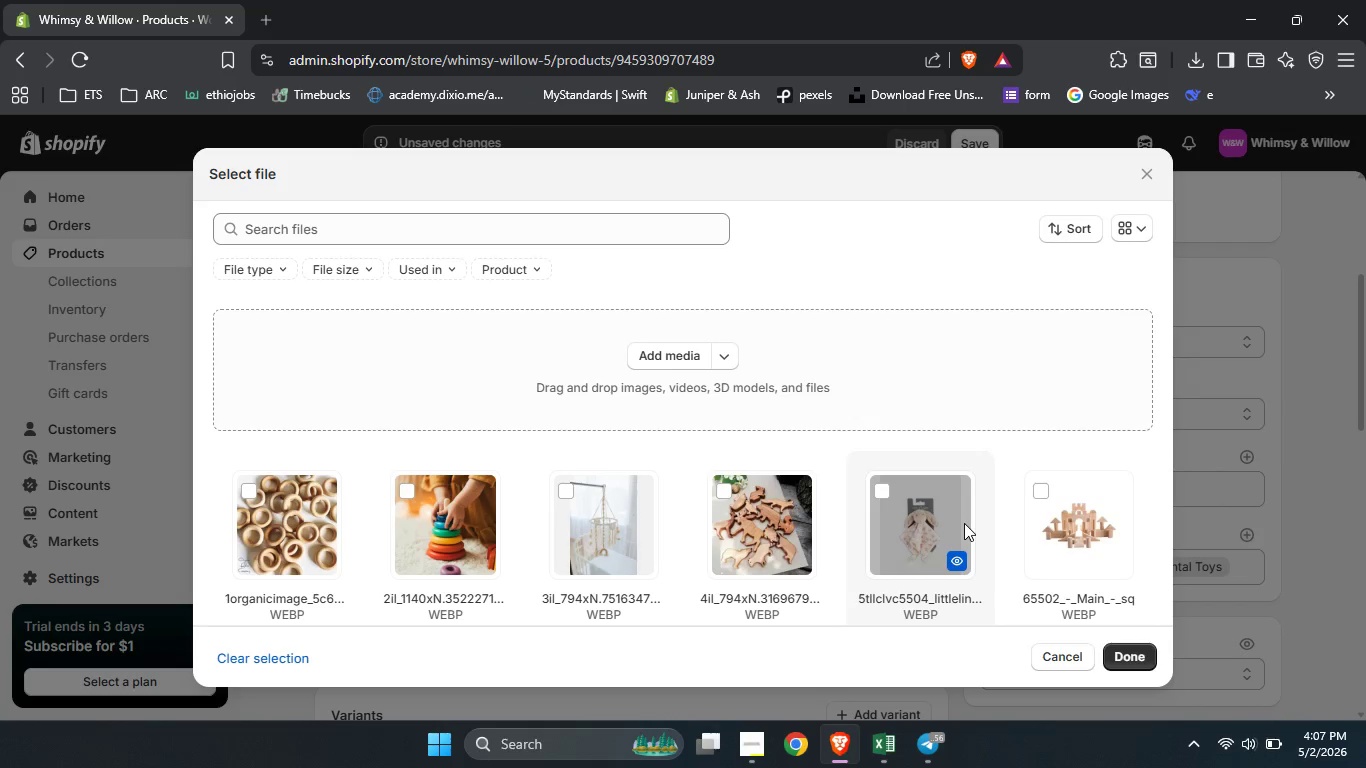 
scroll: coordinate [964, 523], scroll_direction: down, amount: 2.0
 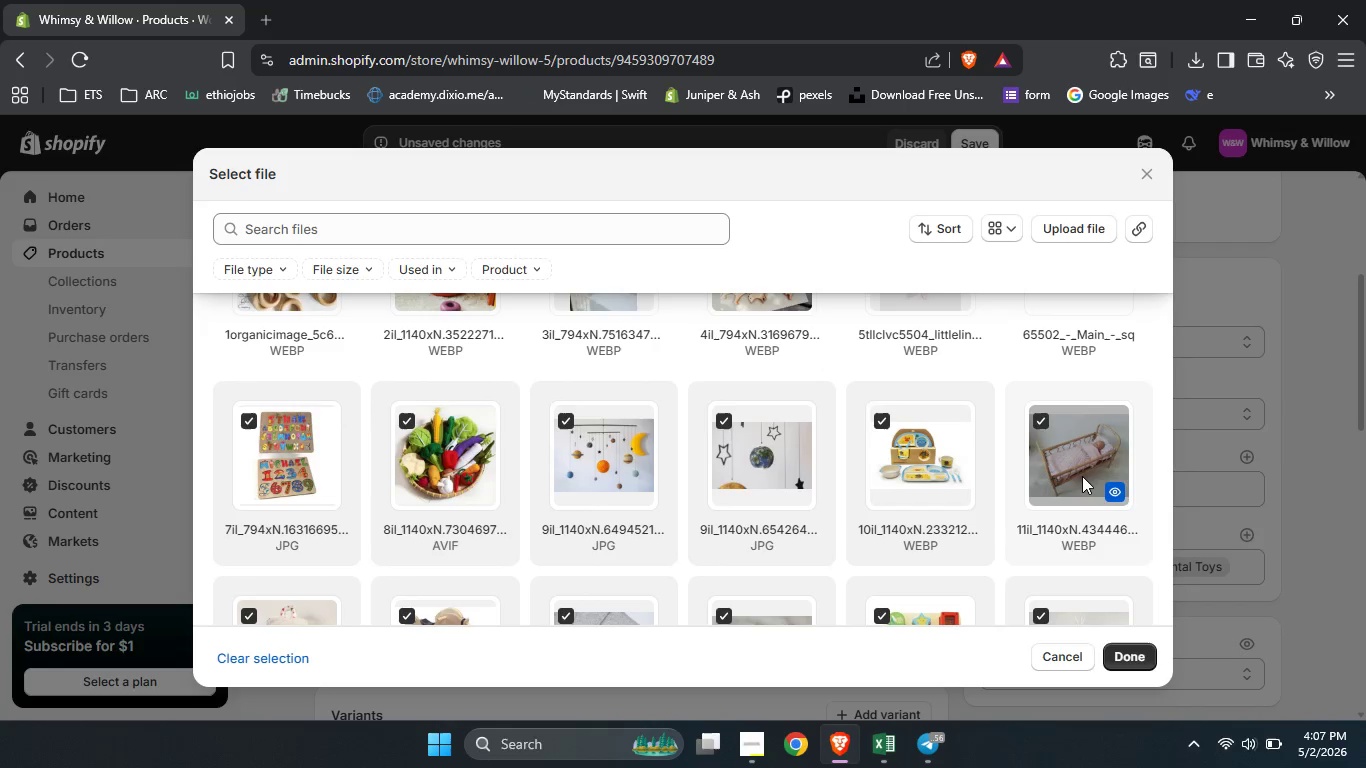 
left_click([1082, 476])
 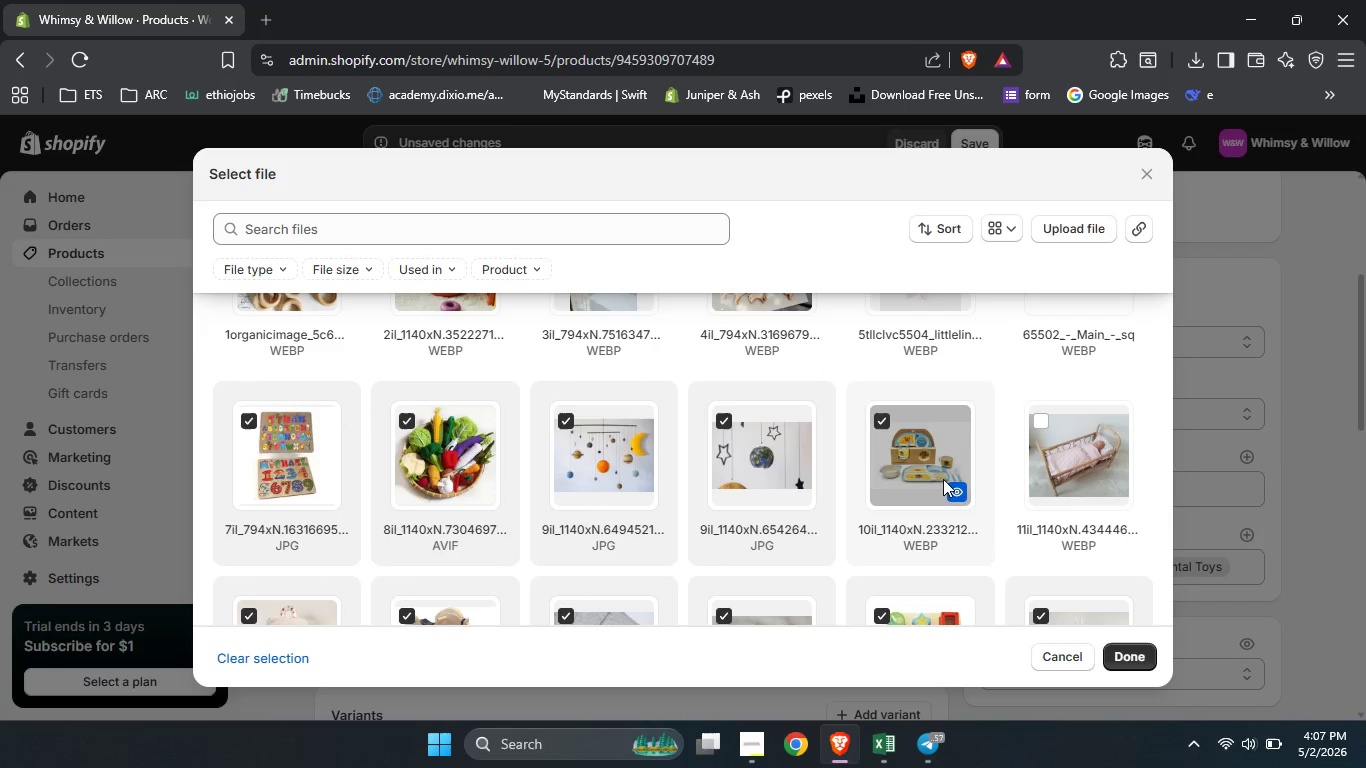 
left_click([943, 479])
 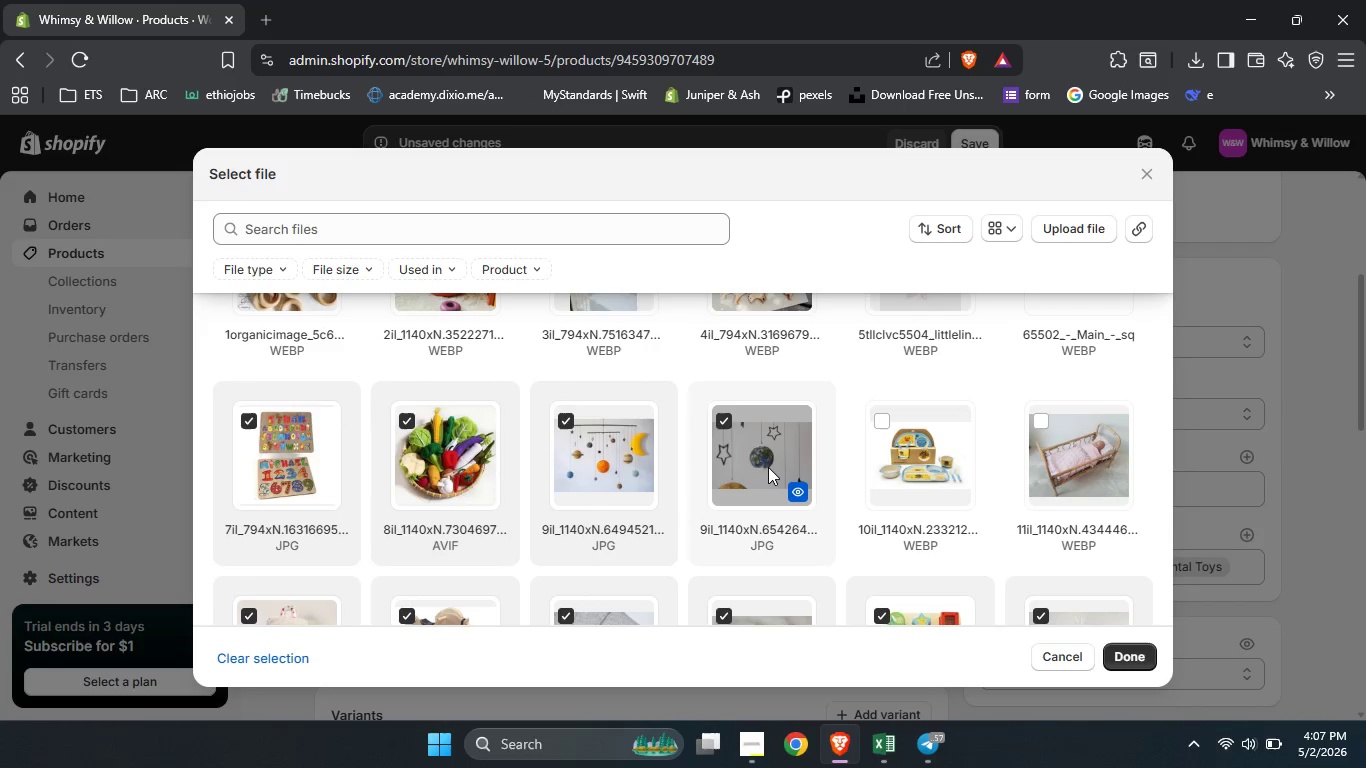 
left_click([768, 467])
 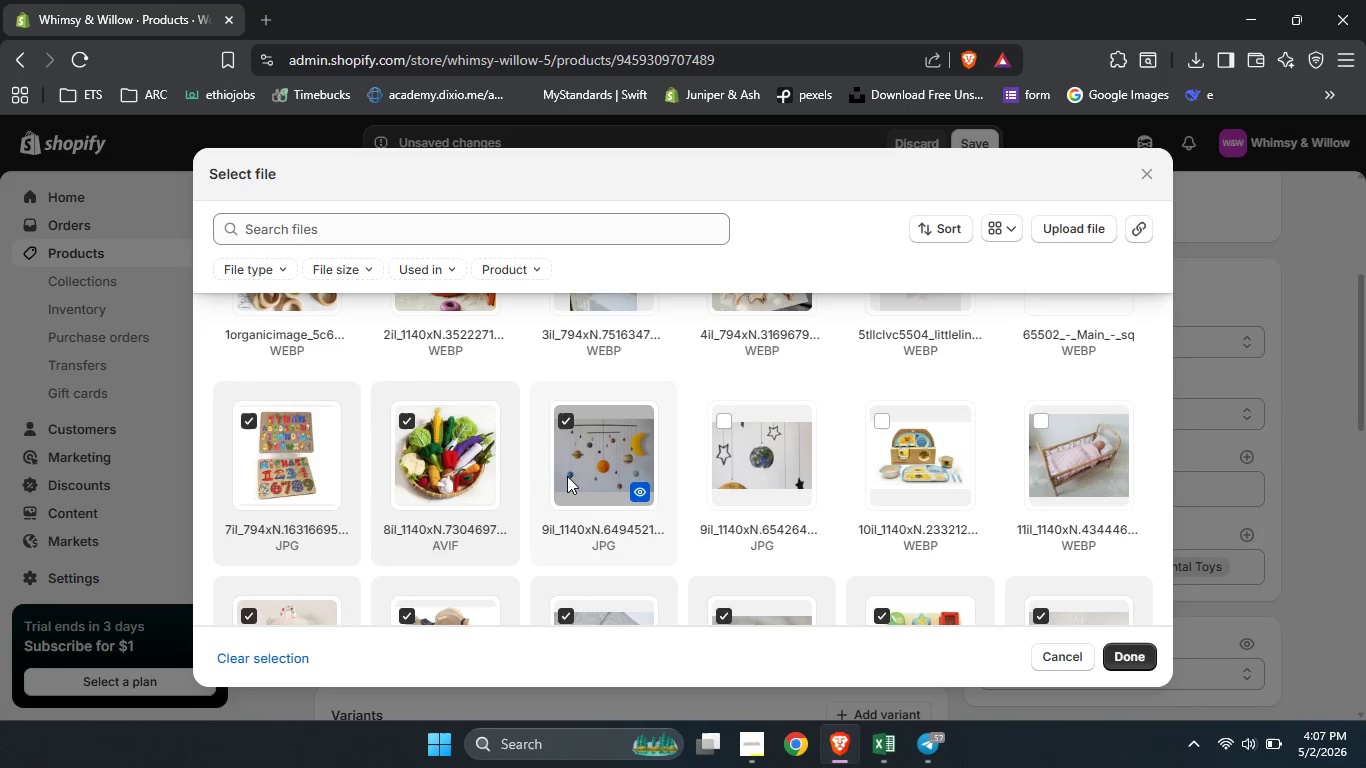 
left_click([567, 476])
 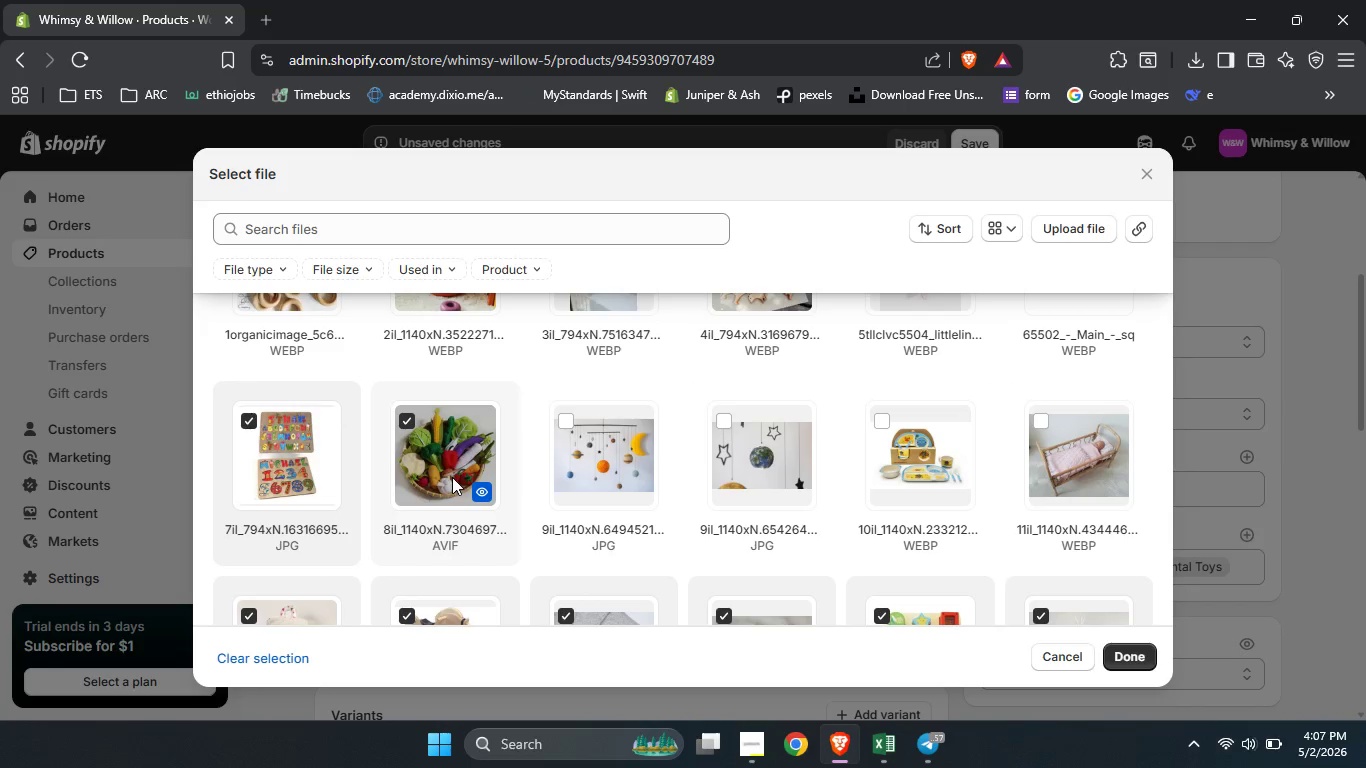 
left_click([452, 477])
 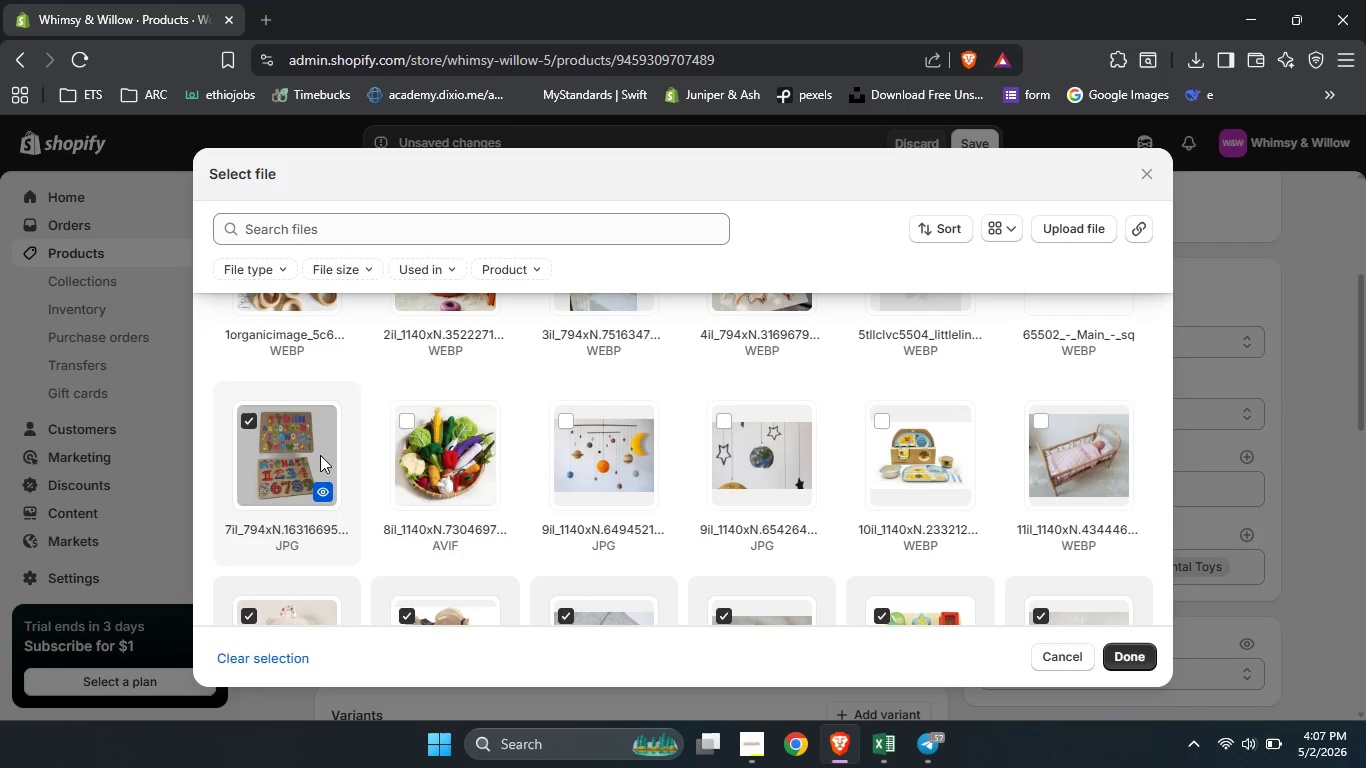 
left_click_drag(start_coordinate=[320, 455], to_coordinate=[341, 600])
 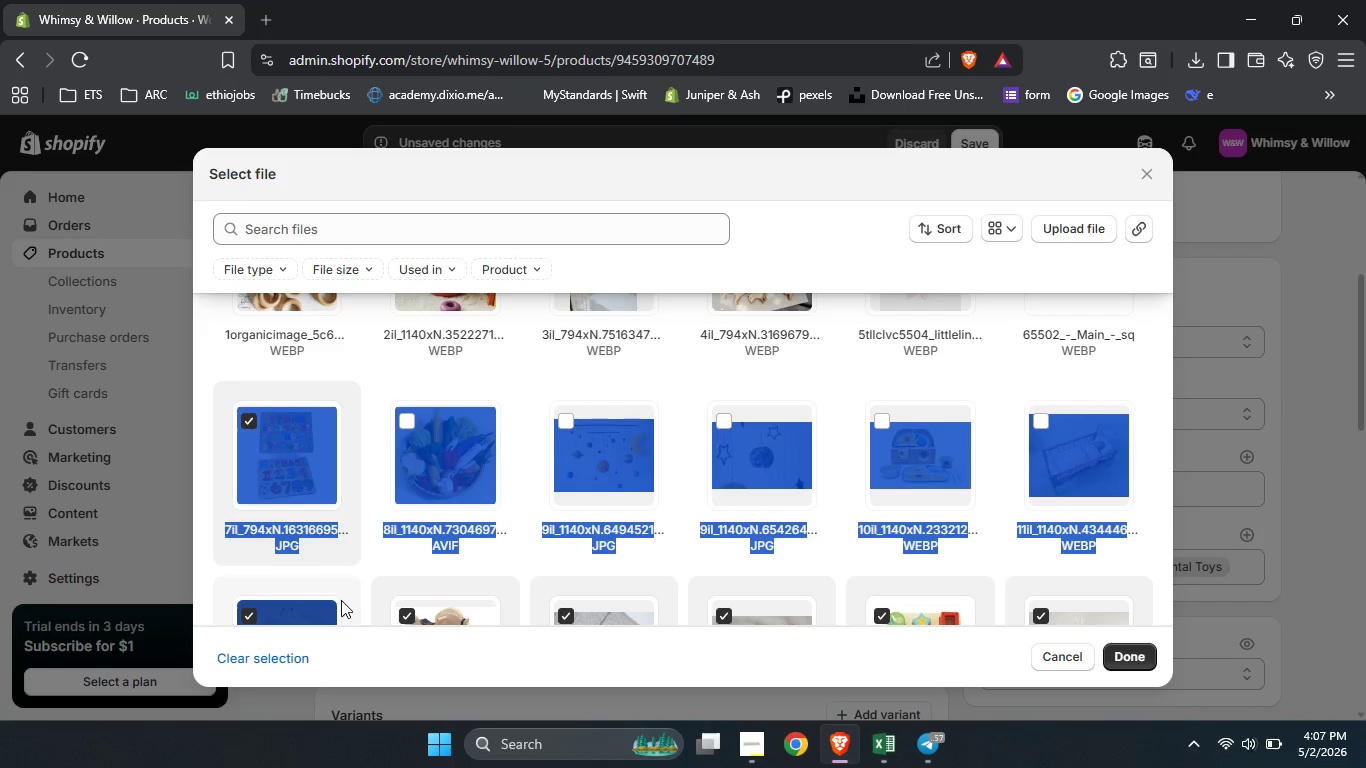 
left_click([341, 600])
 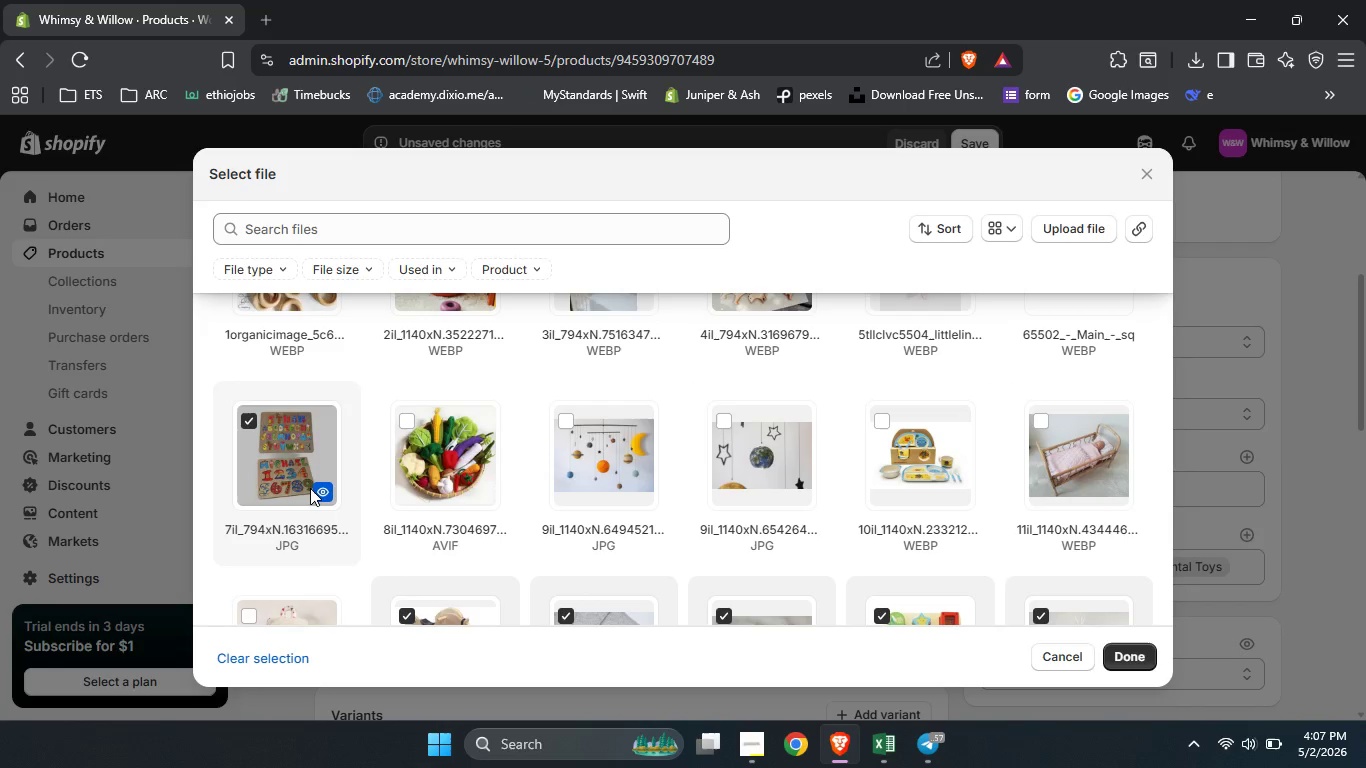 
left_click([310, 488])
 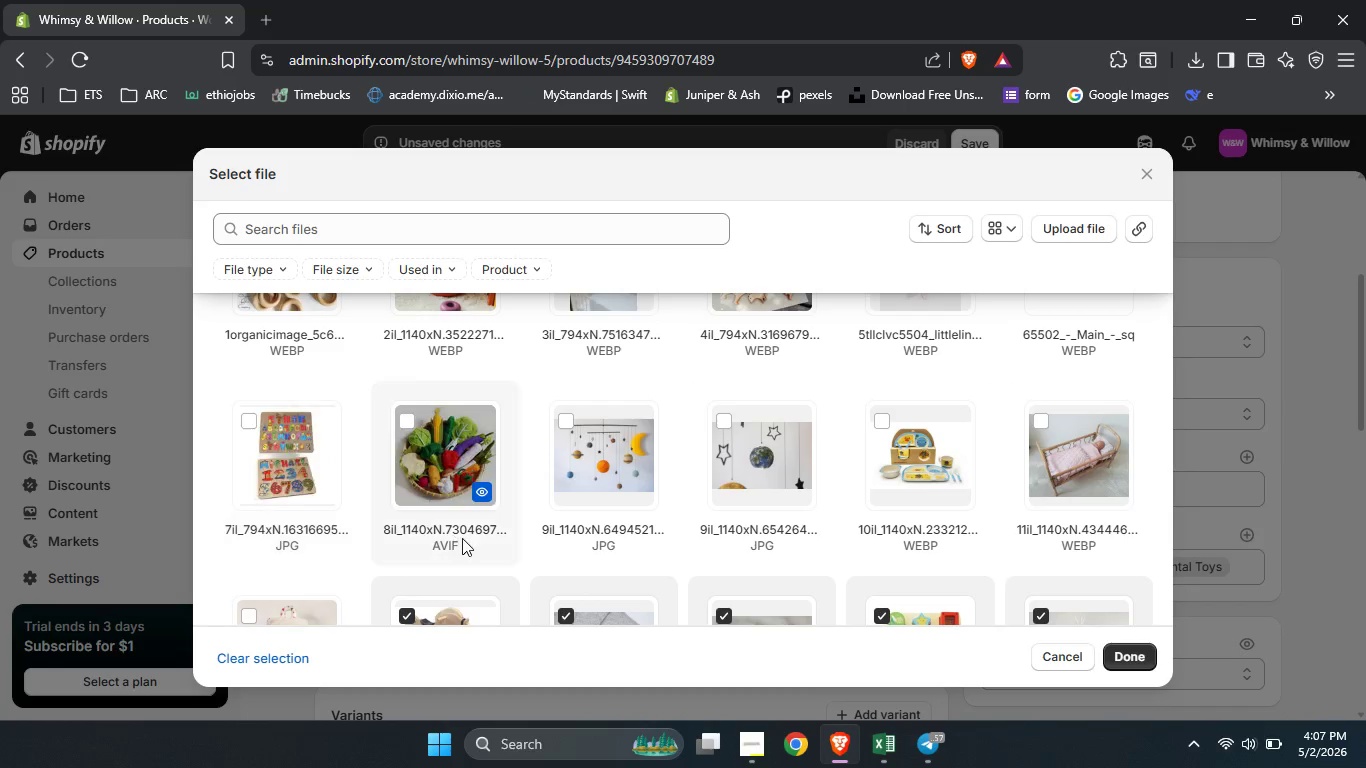 
scroll: coordinate [462, 538], scroll_direction: down, amount: 2.0
 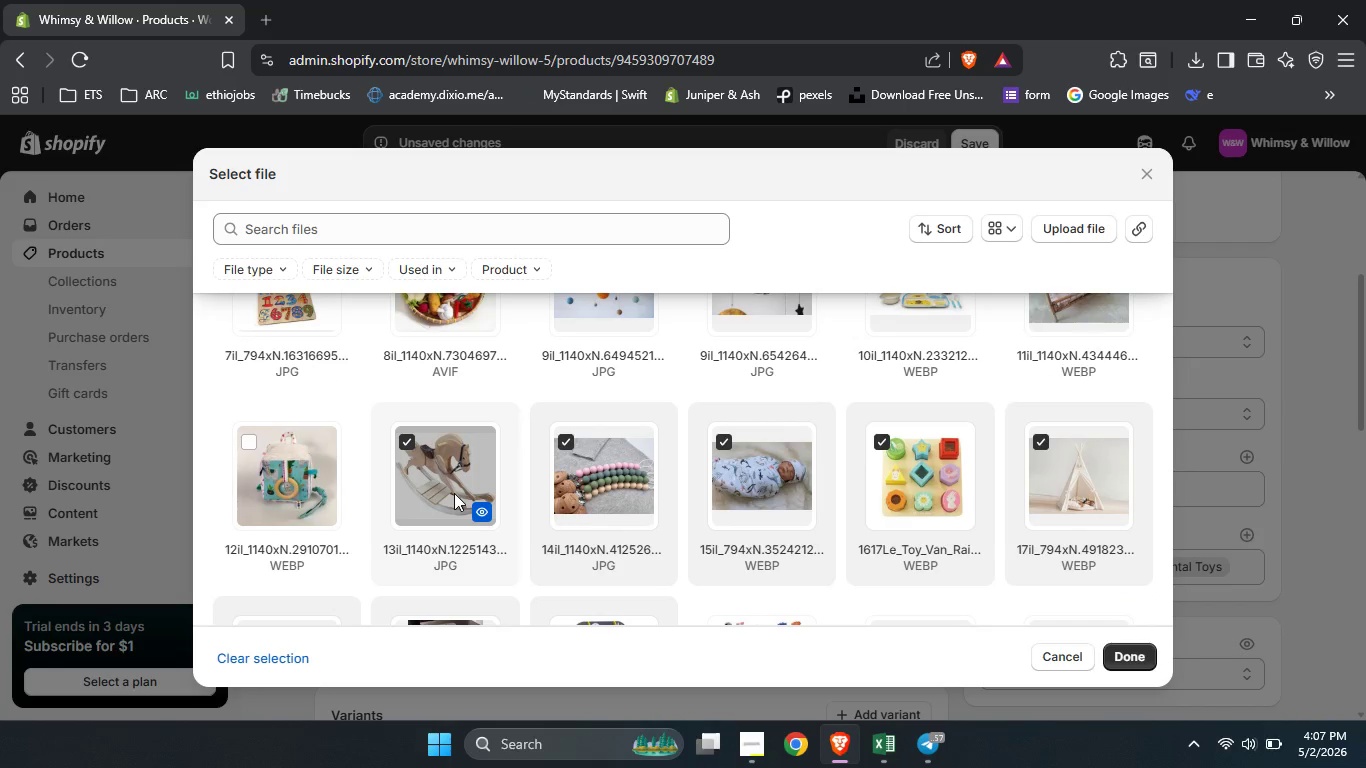 
left_click([454, 493])
 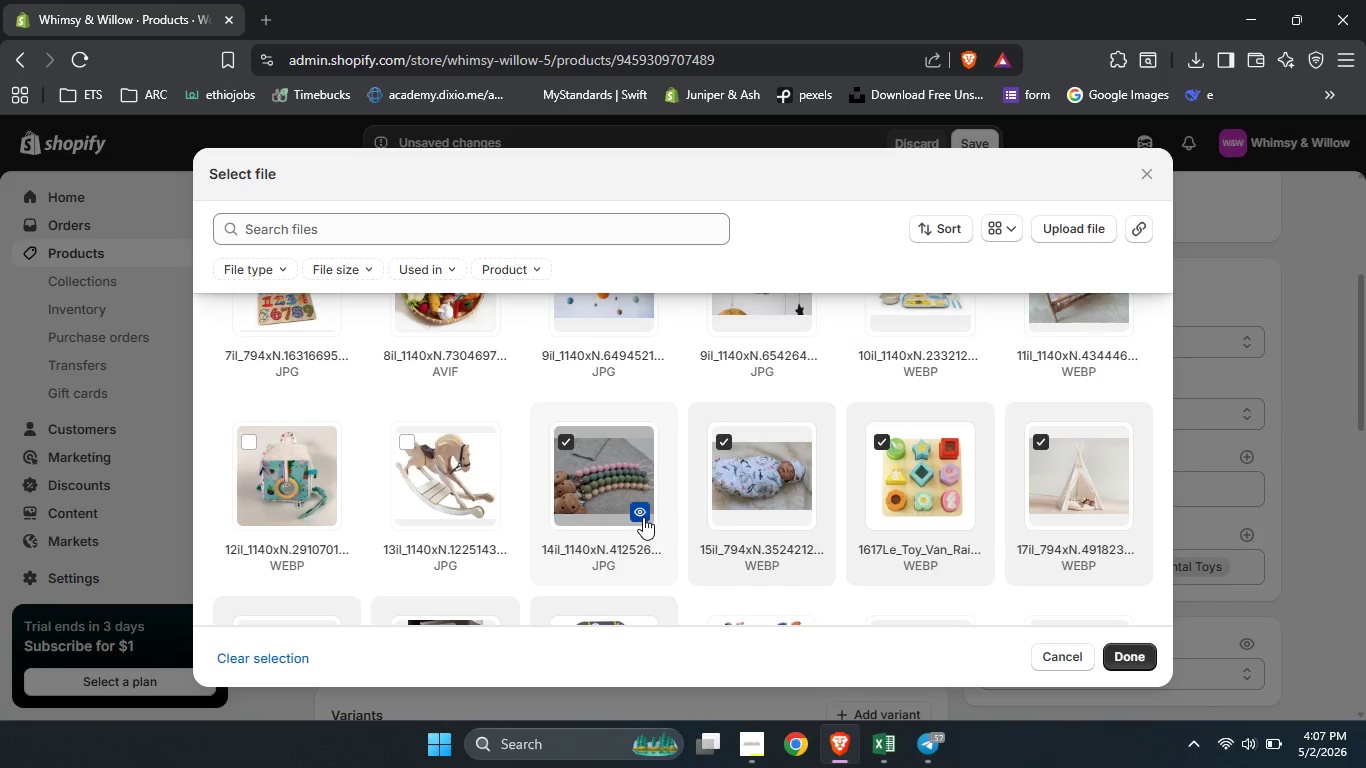 
left_click([643, 517])
 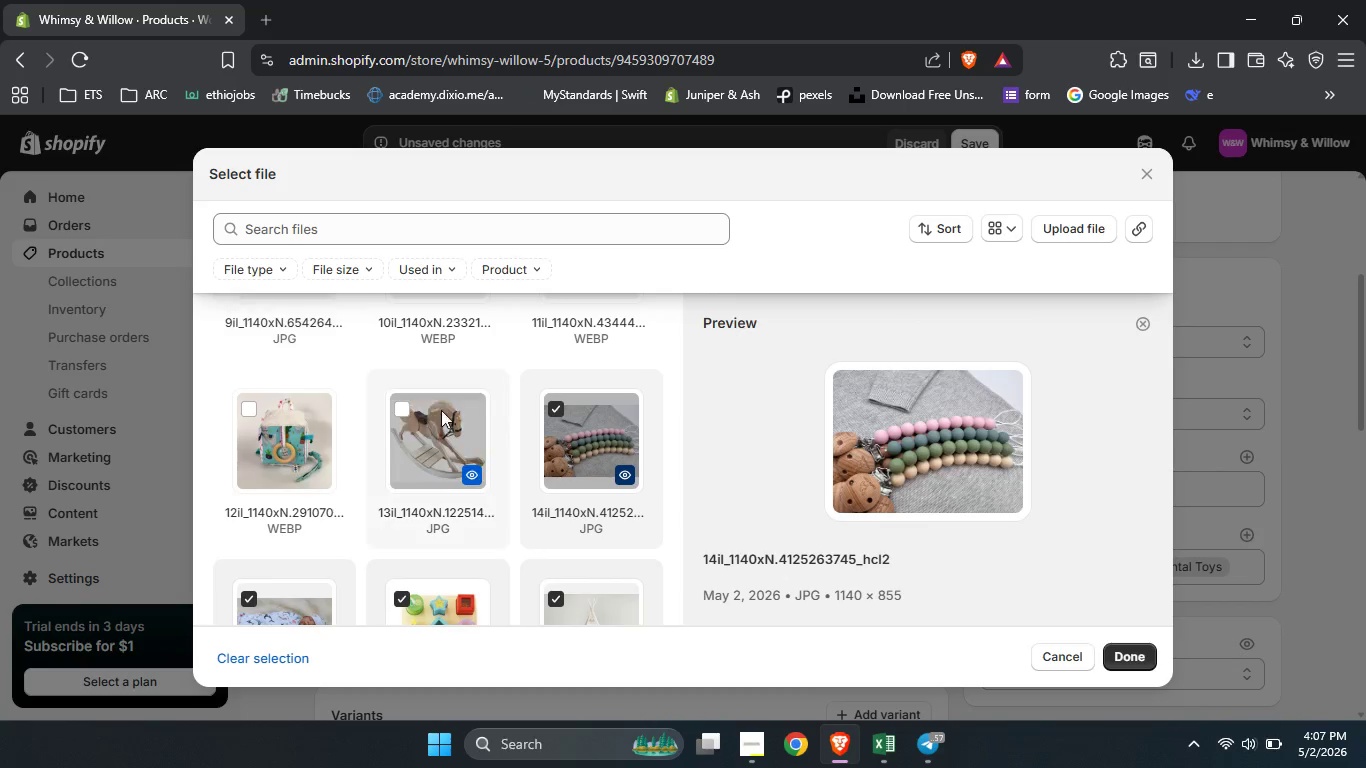 
left_click([594, 478])
 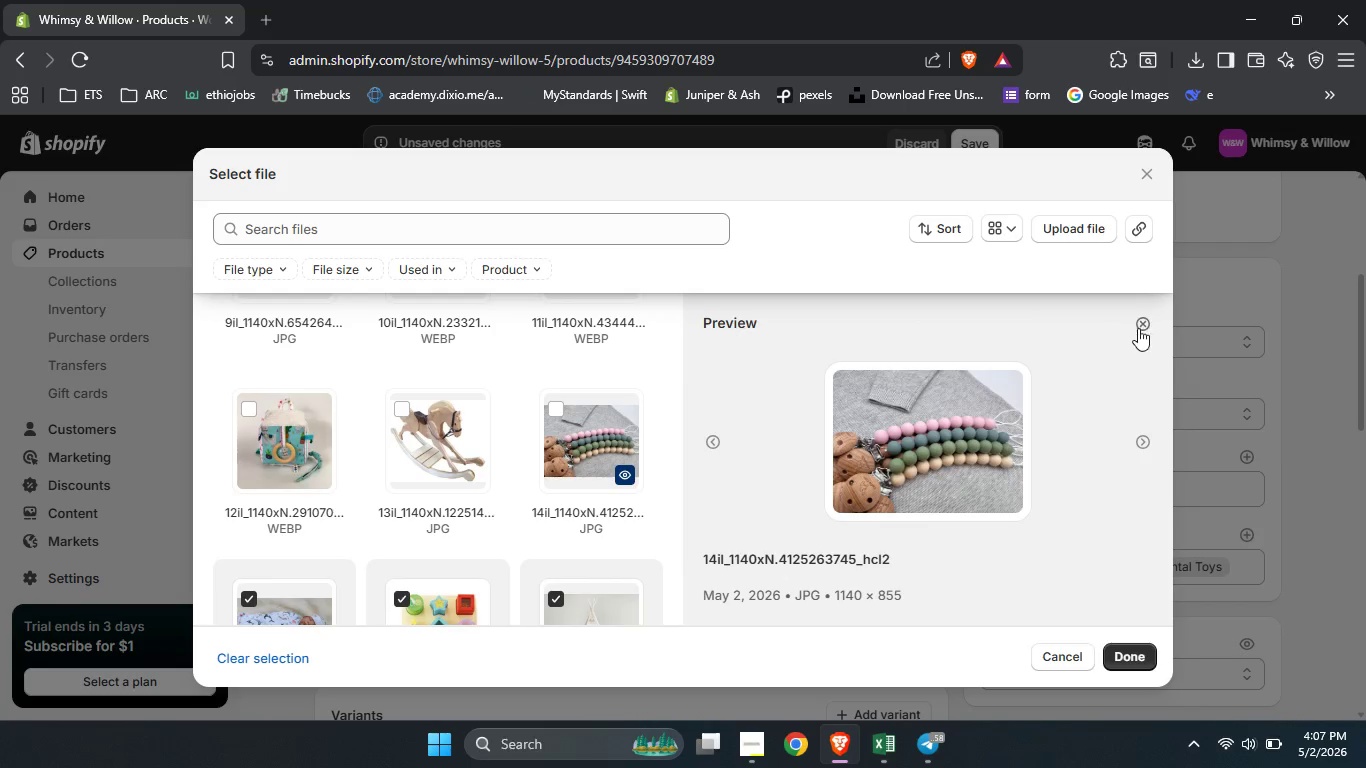 
left_click([1139, 327])
 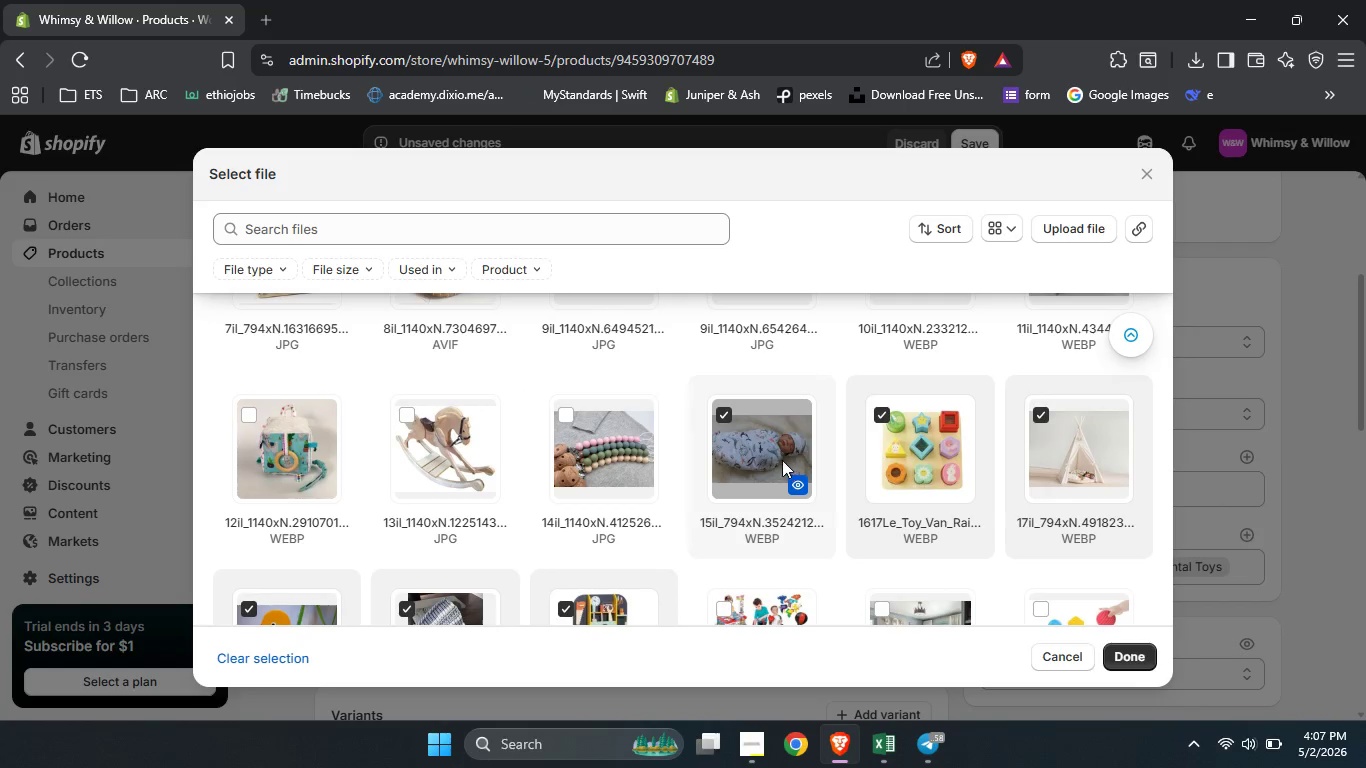 
left_click([778, 455])
 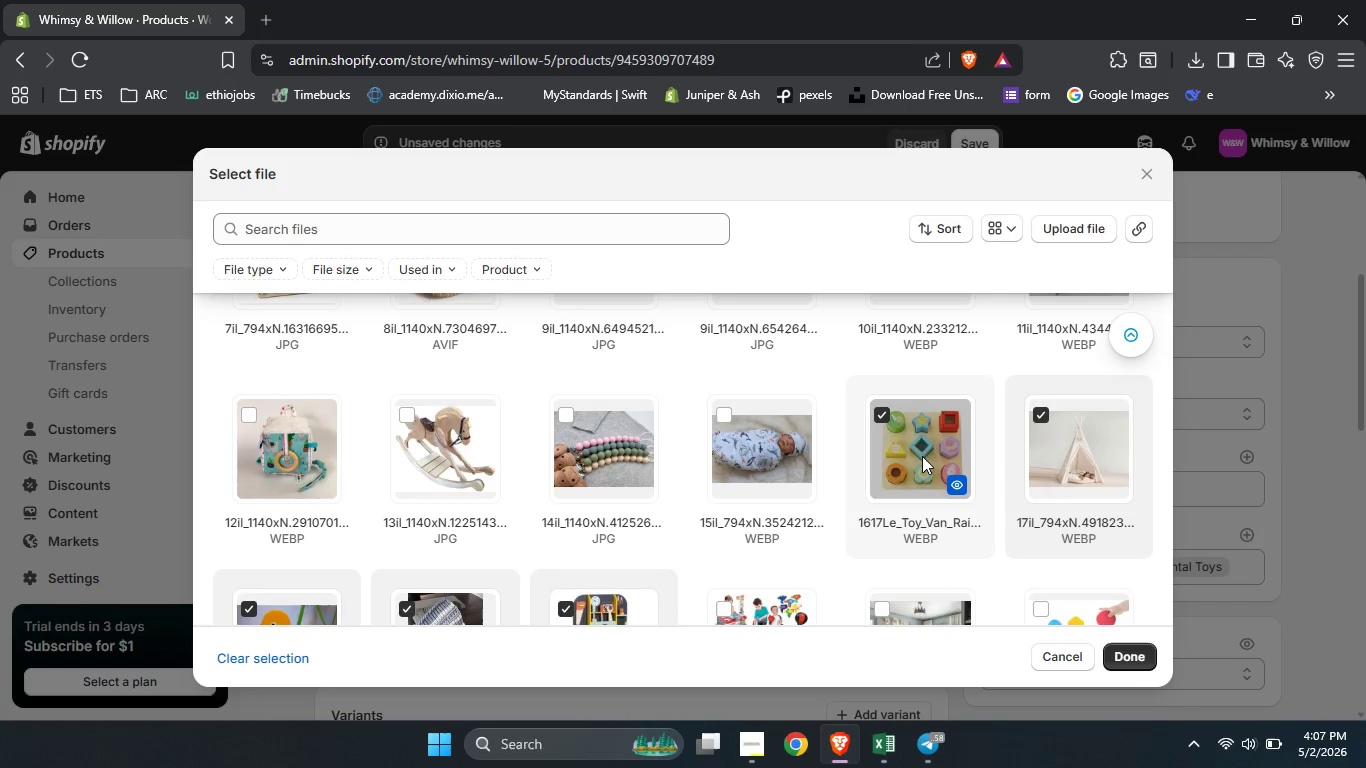 
left_click([922, 456])
 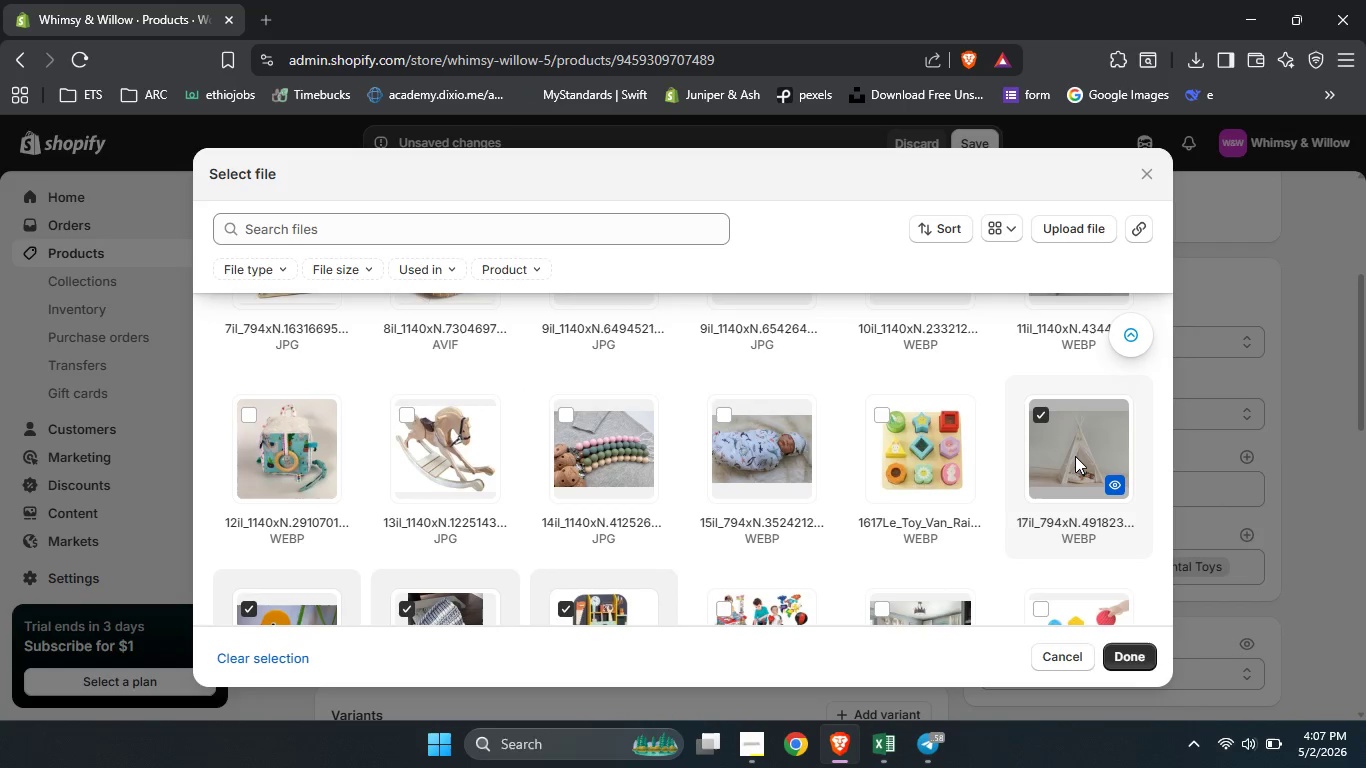 
left_click([1075, 456])
 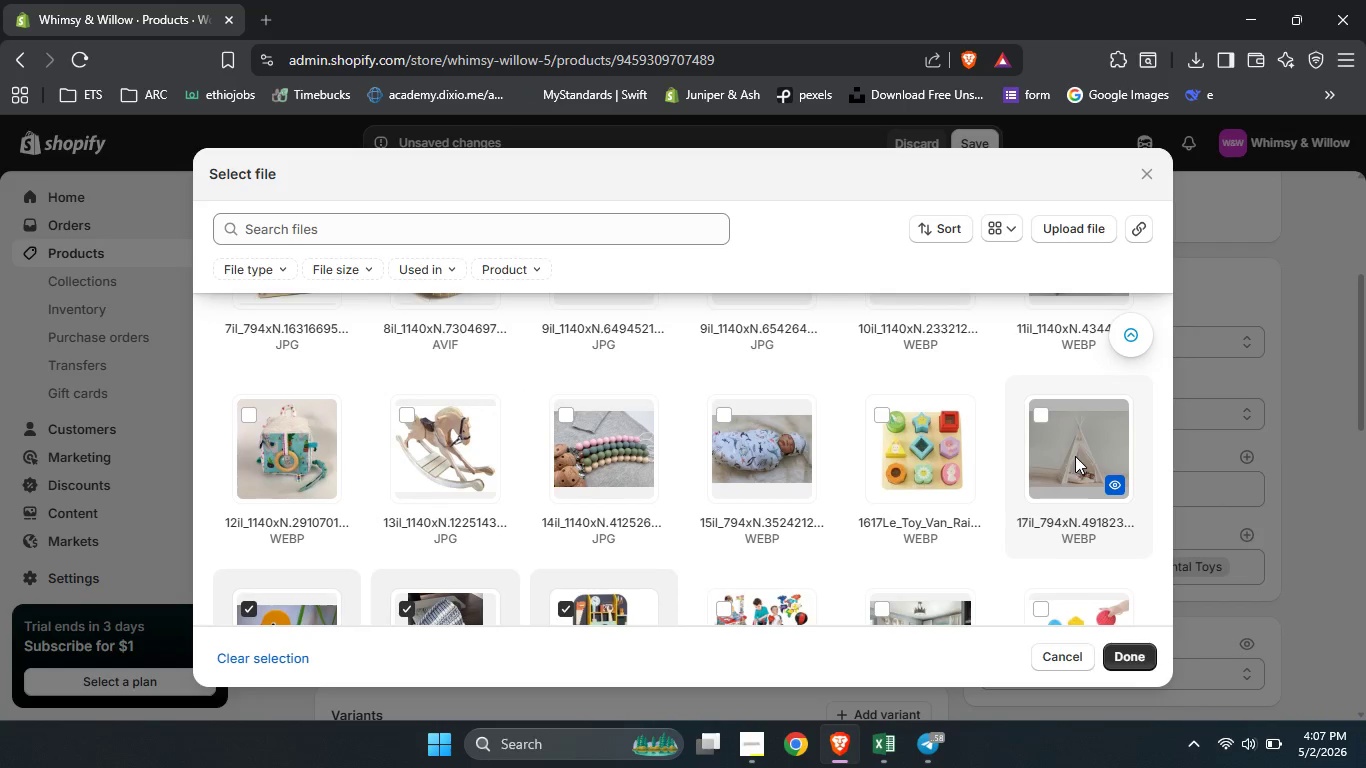 
scroll: coordinate [800, 478], scroll_direction: down, amount: 4.0
 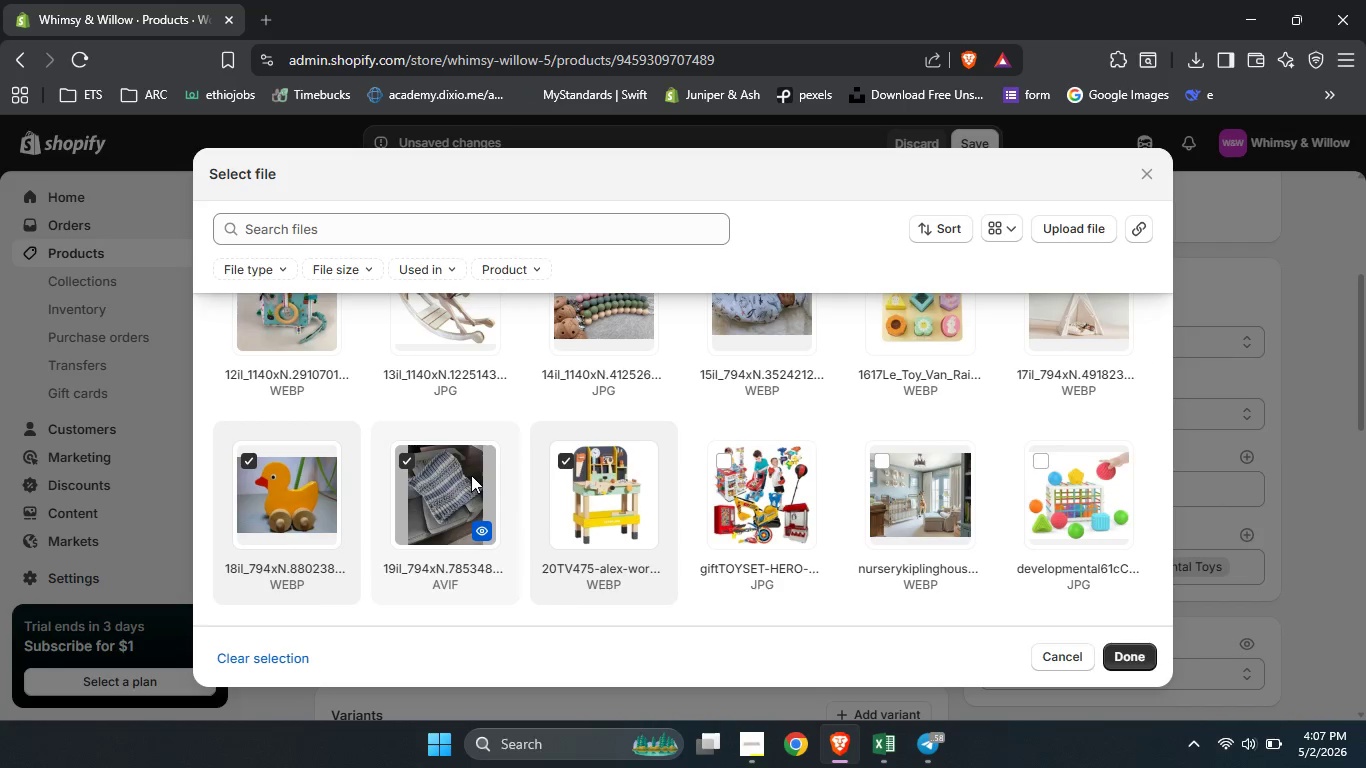 
left_click([471, 475])
 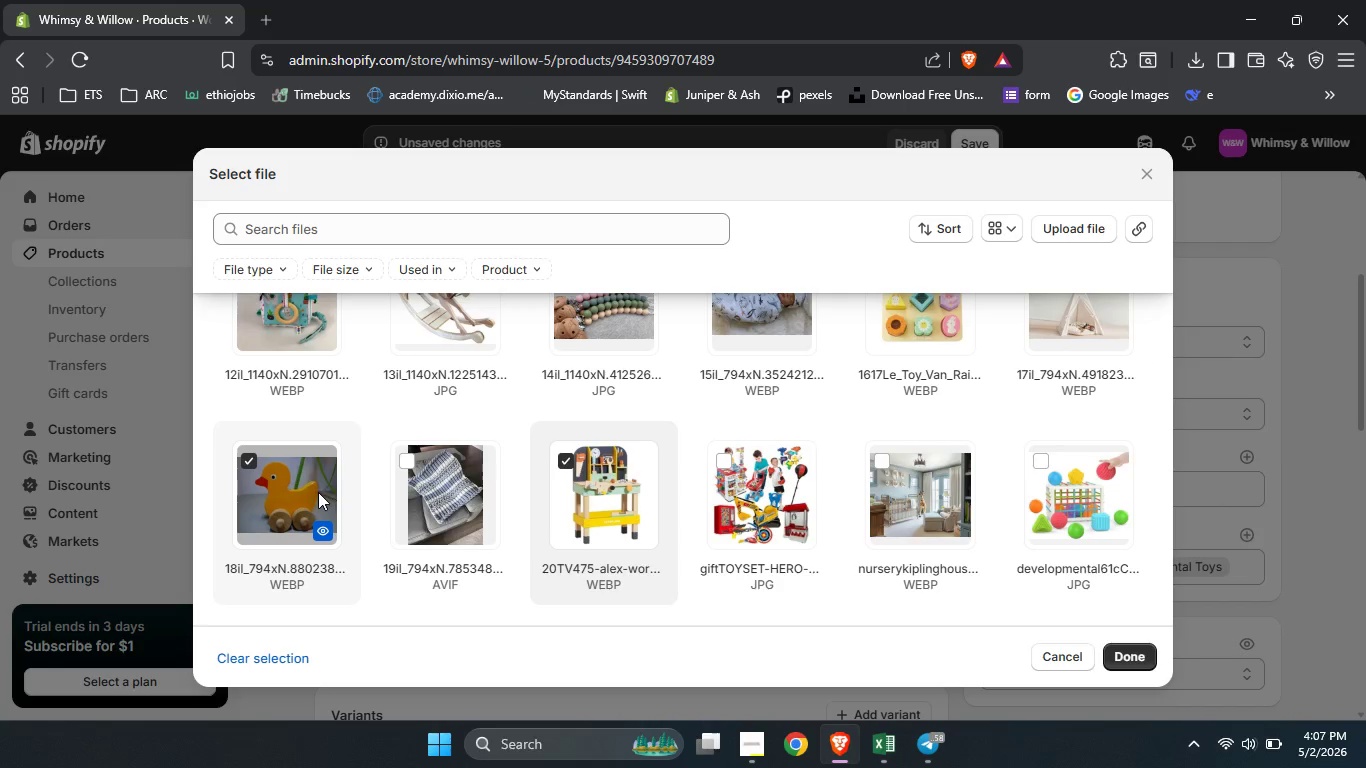 
left_click([318, 492])
 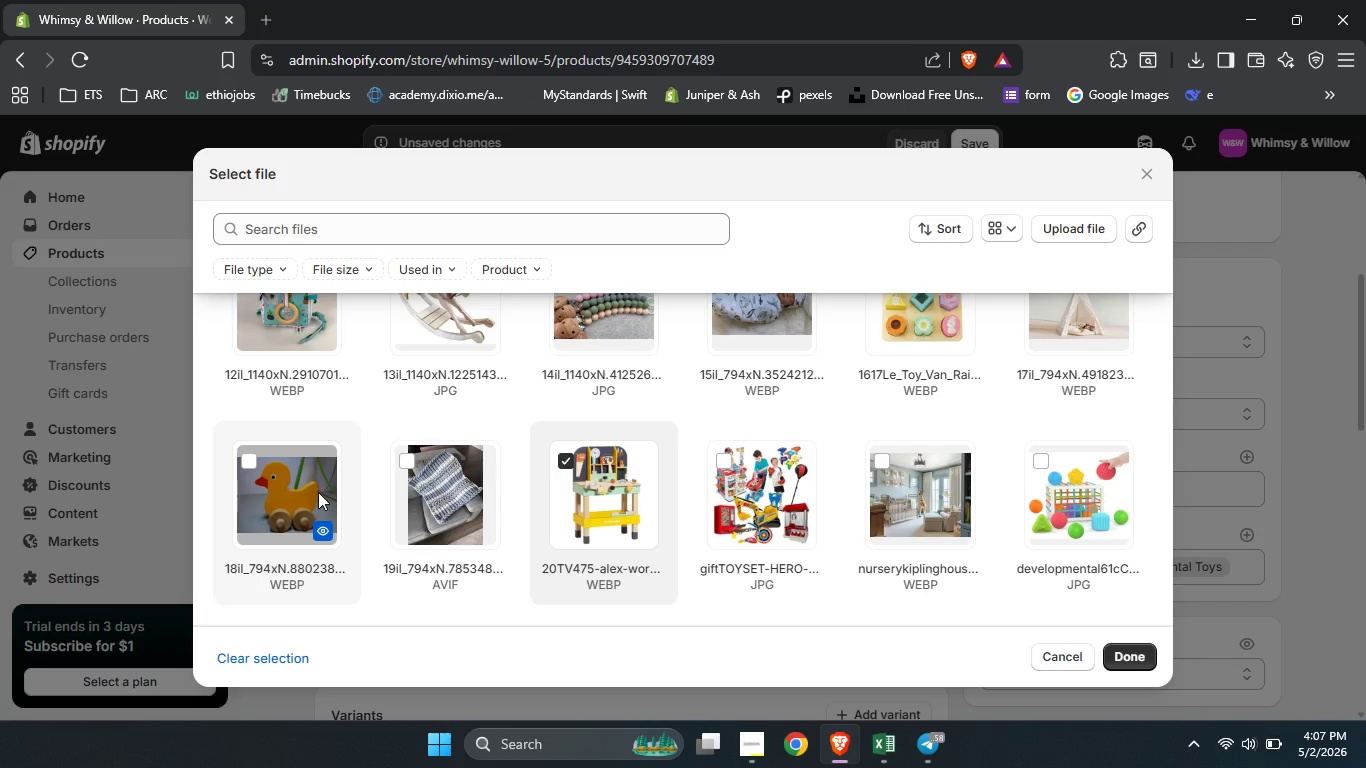 
wait(5.3)
 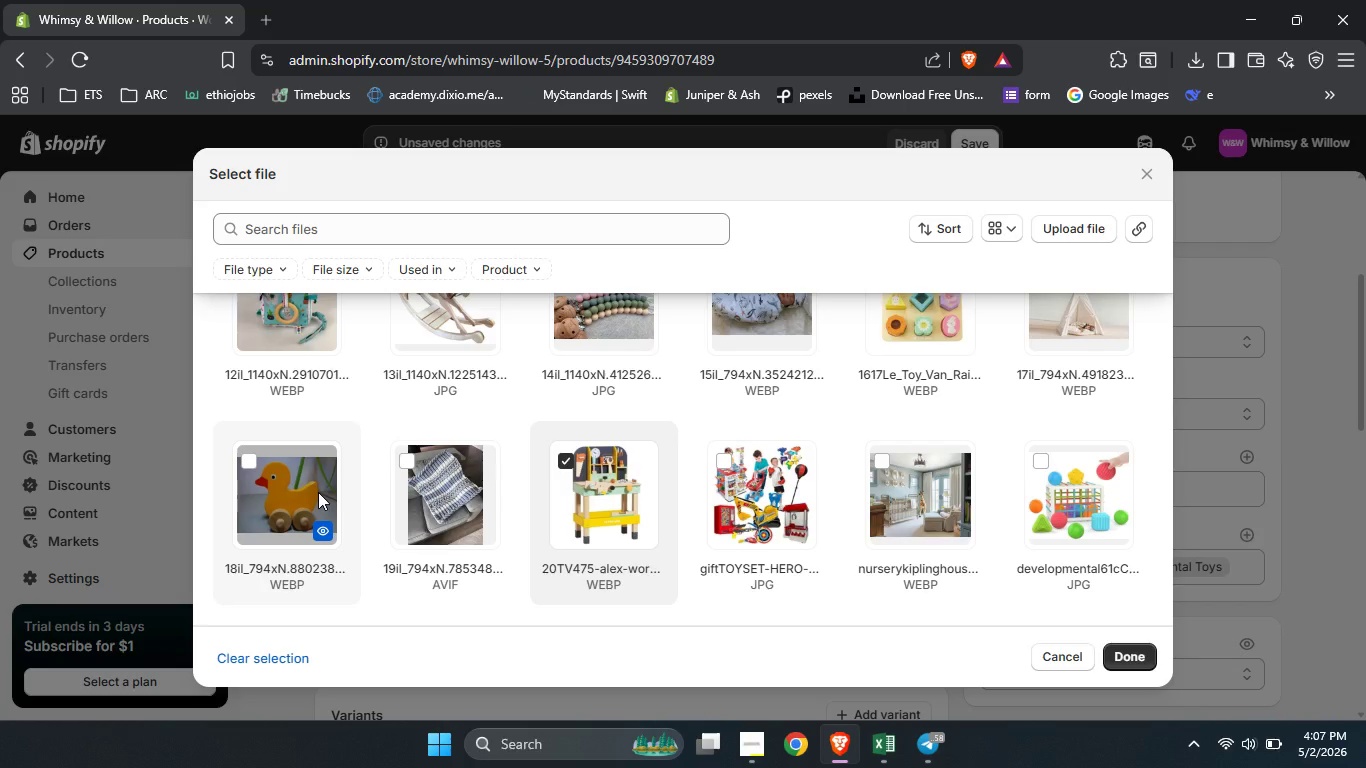 
scroll: coordinate [633, 447], scroll_direction: down, amount: 1.0
 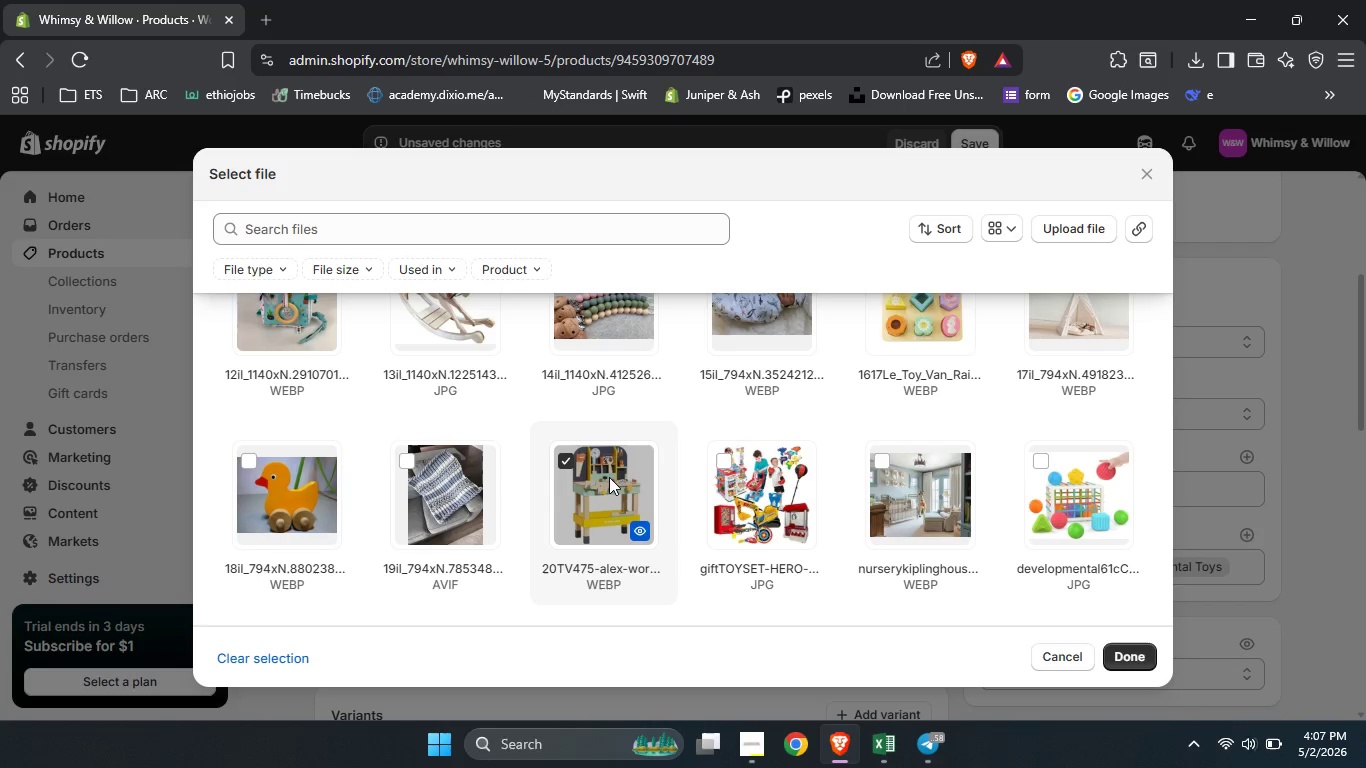 
left_click([609, 477])
 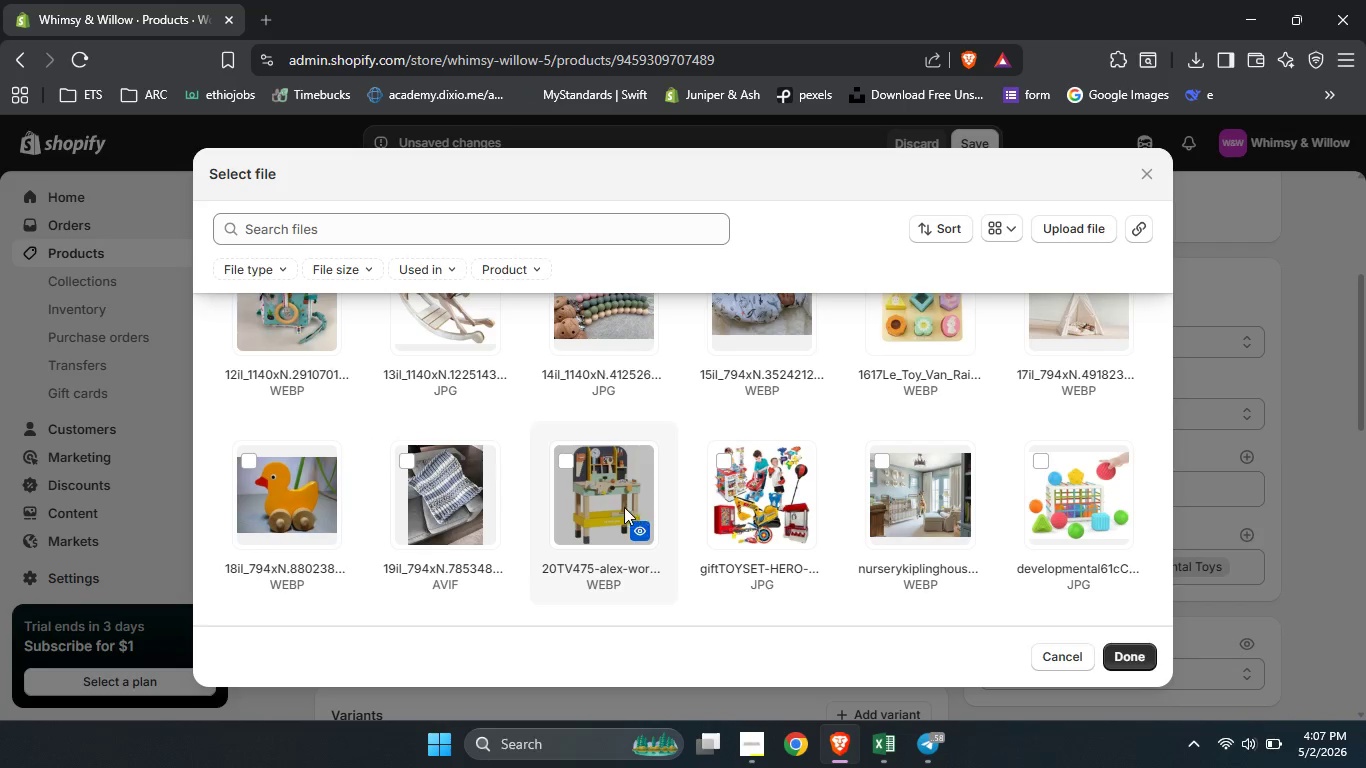 
left_click([622, 506])
 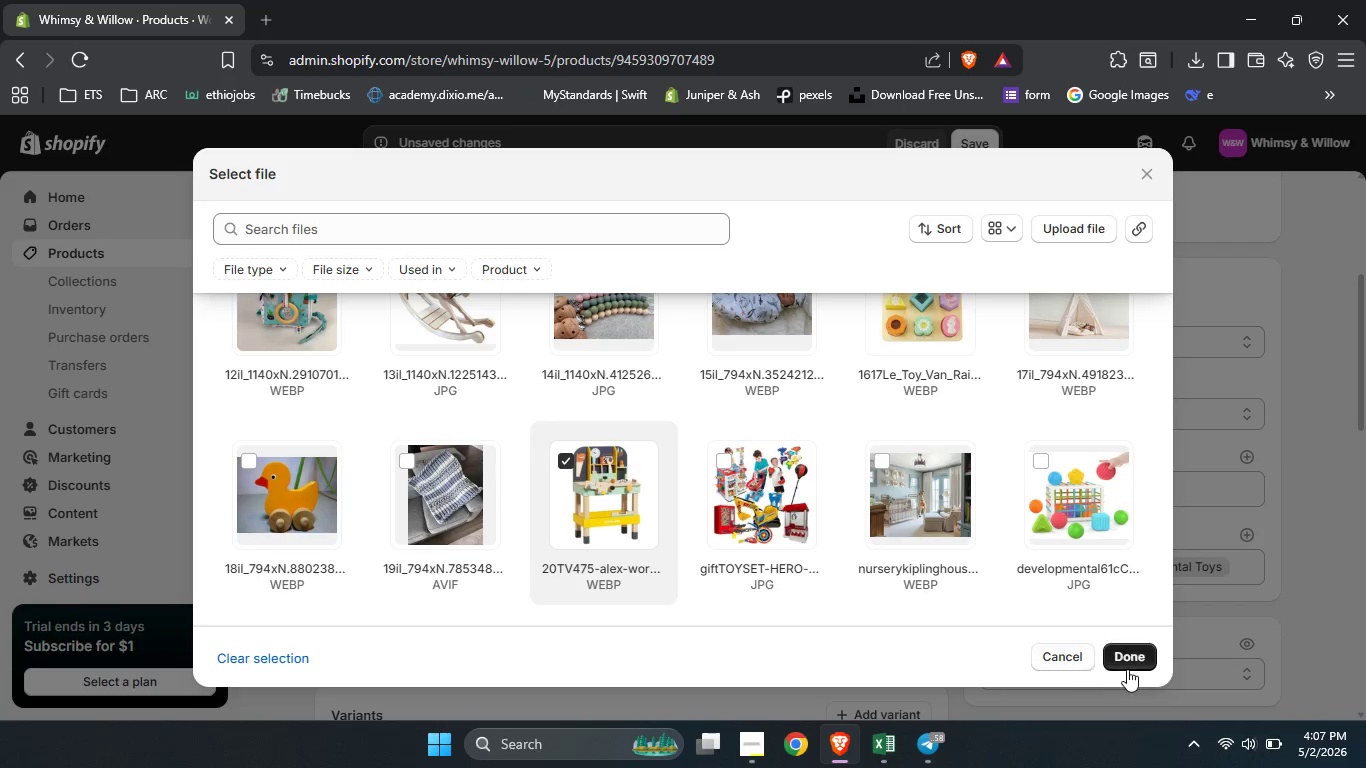 
left_click([1127, 669])
 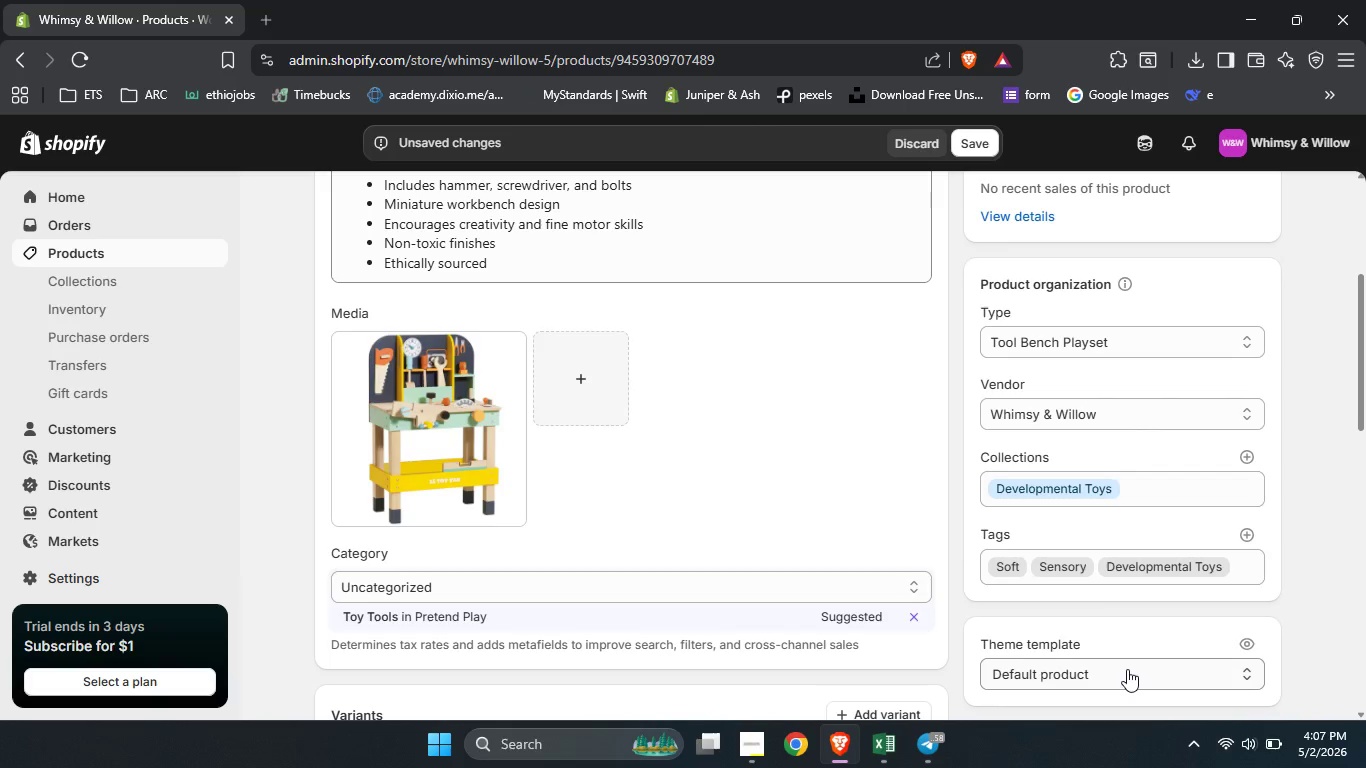 
scroll: coordinate [1004, 475], scroll_direction: up, amount: 13.0
 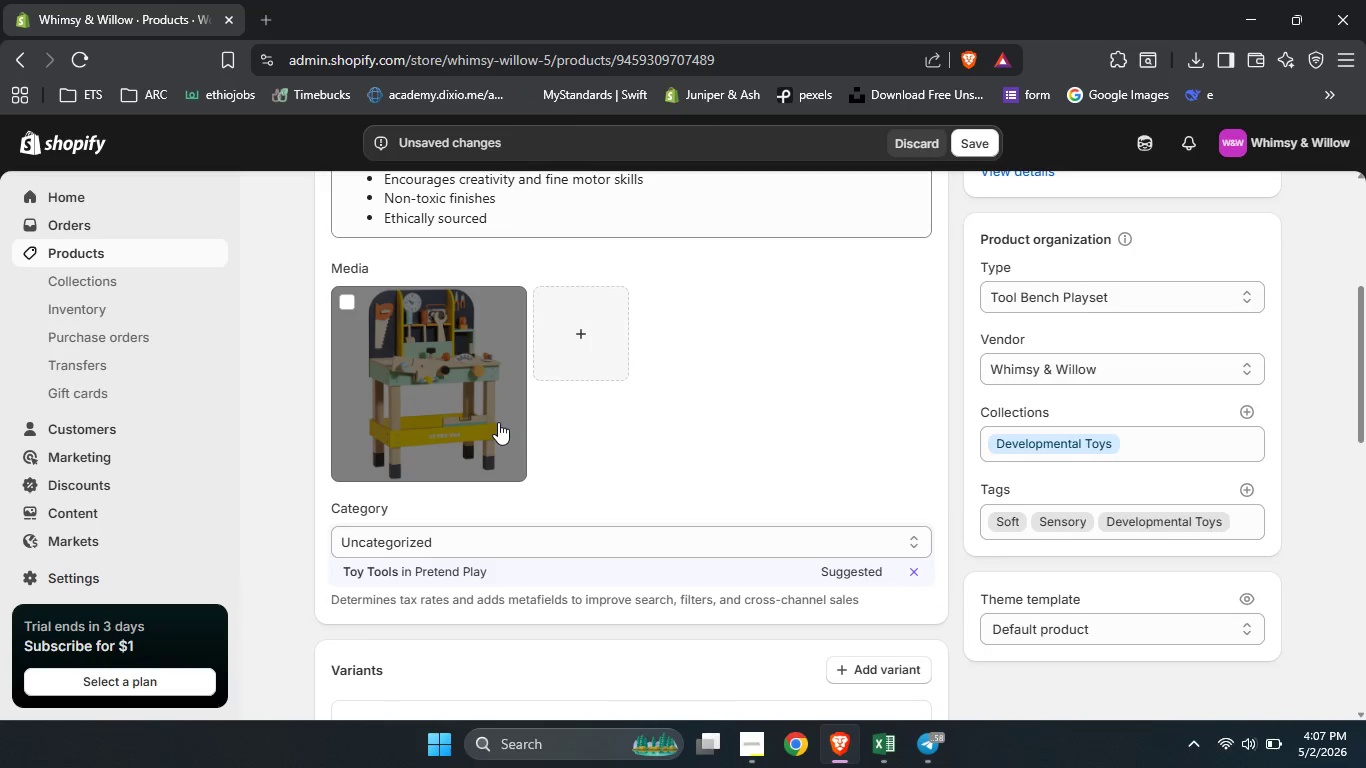 
left_click([498, 422])
 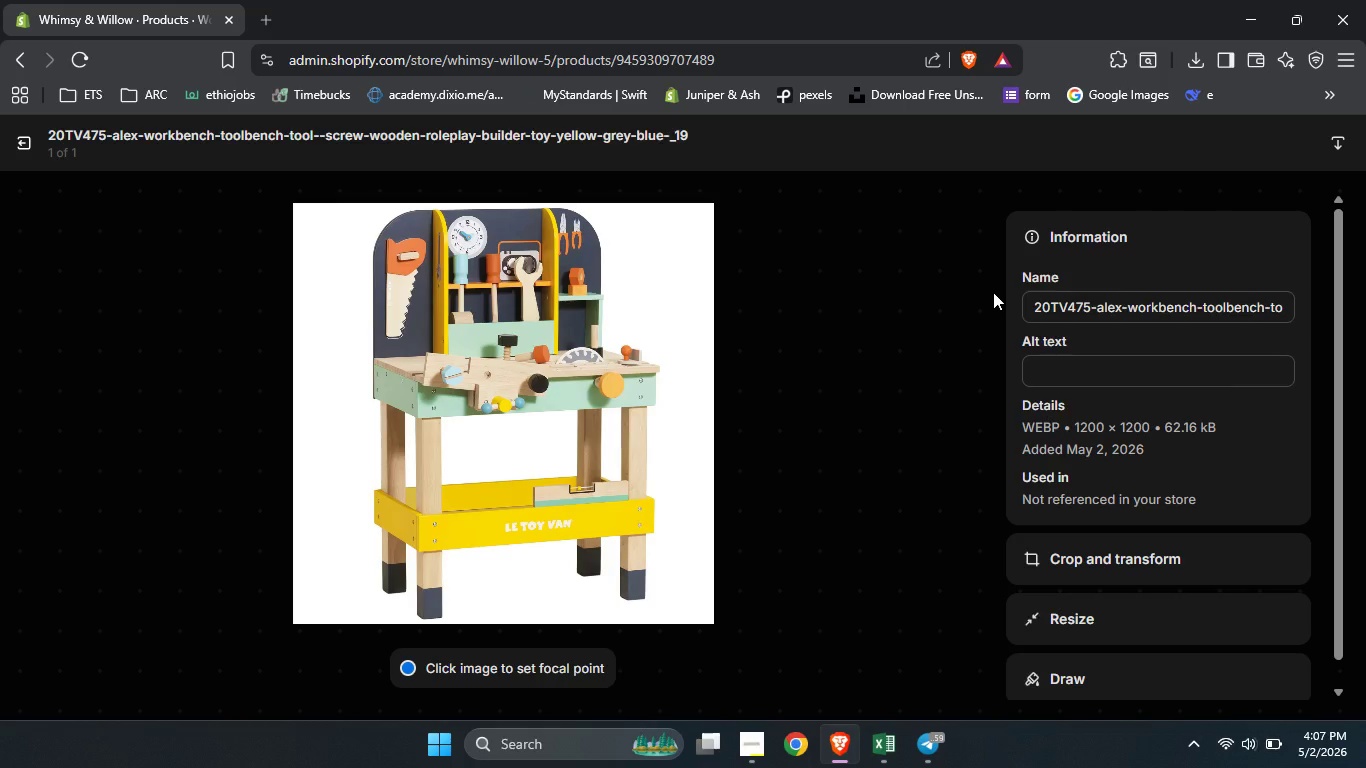 
left_click([1059, 367])
 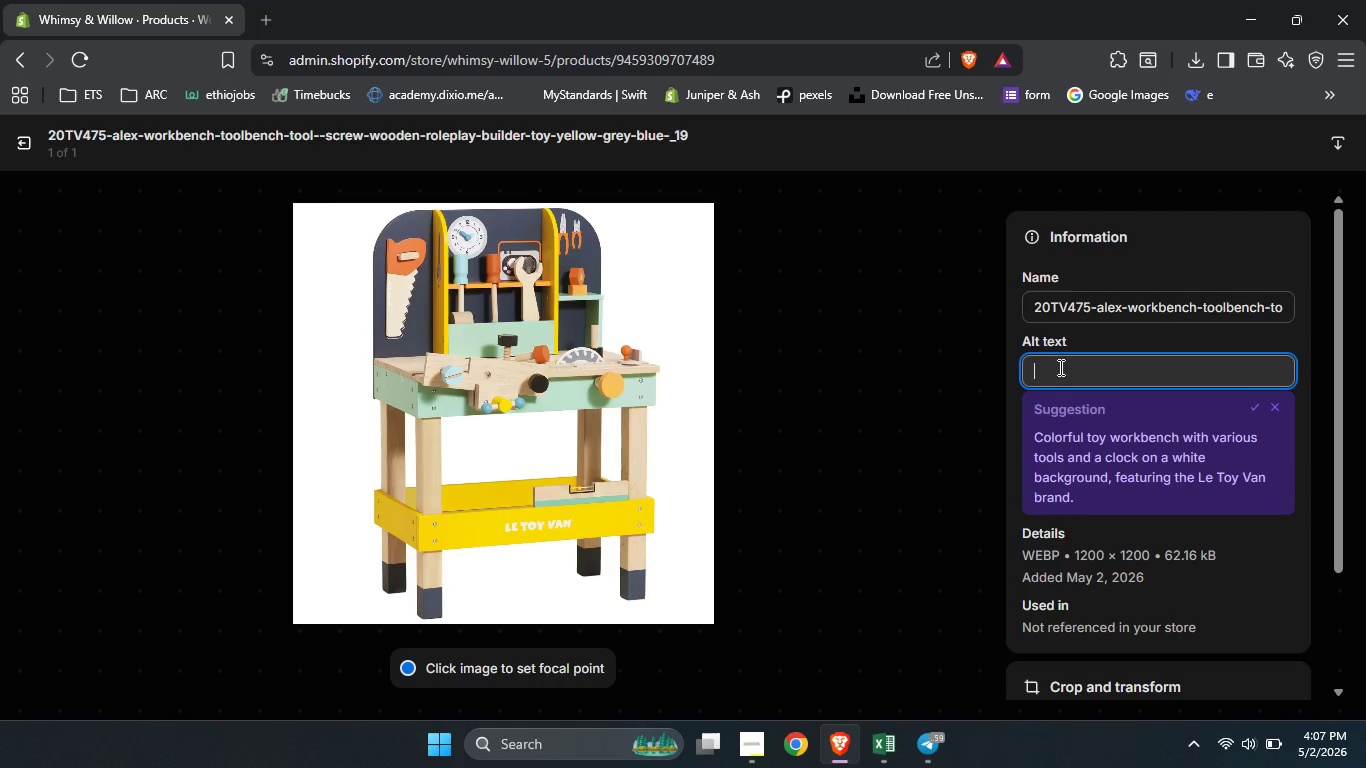 
type(wooden tool bencj)
key(Backspace)
type(h playset)
key(Backspace)
type(t g)
key(Backspace)
type(o)
key(Backspace)
type(for liyt)
key(Backspace)
type(t)
key(Backspace)
key(Backspace)
type(ttle builders colorful set)
 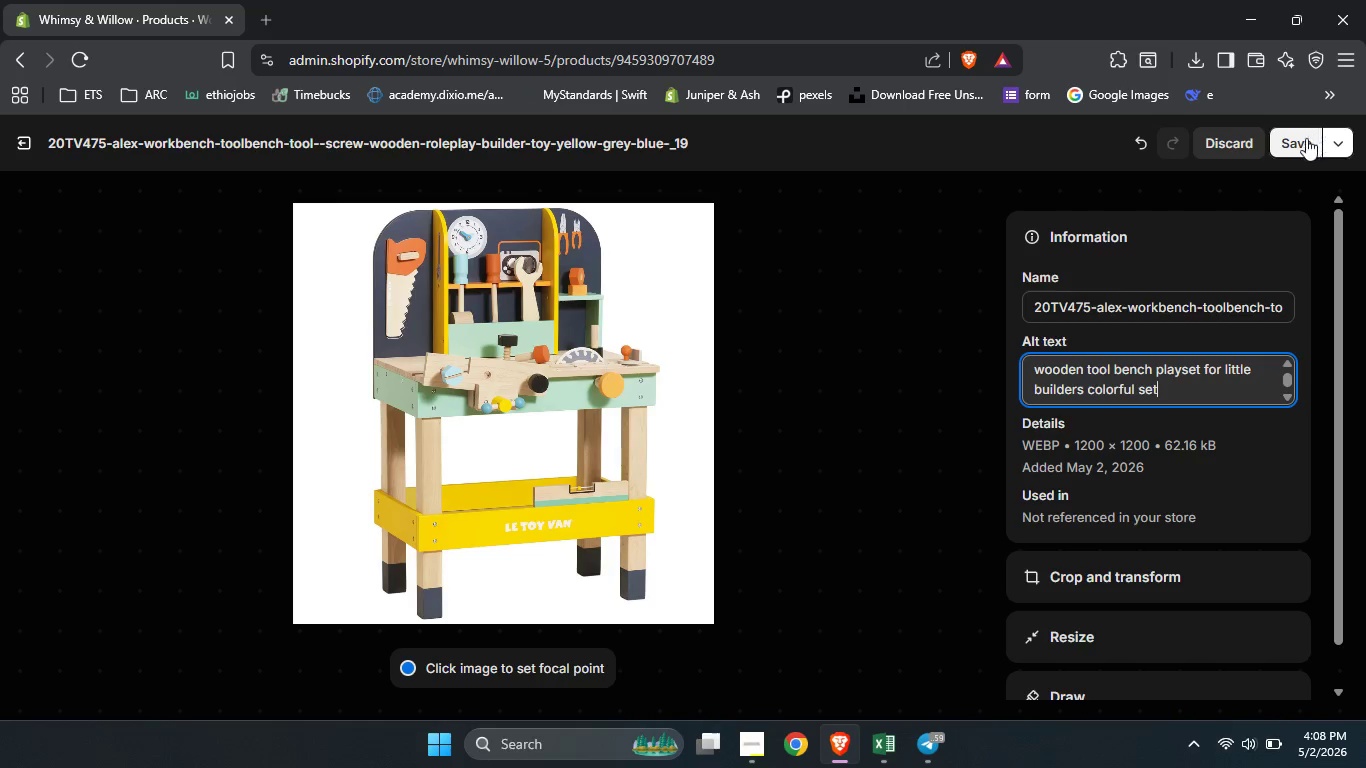 
left_click([1297, 145])
 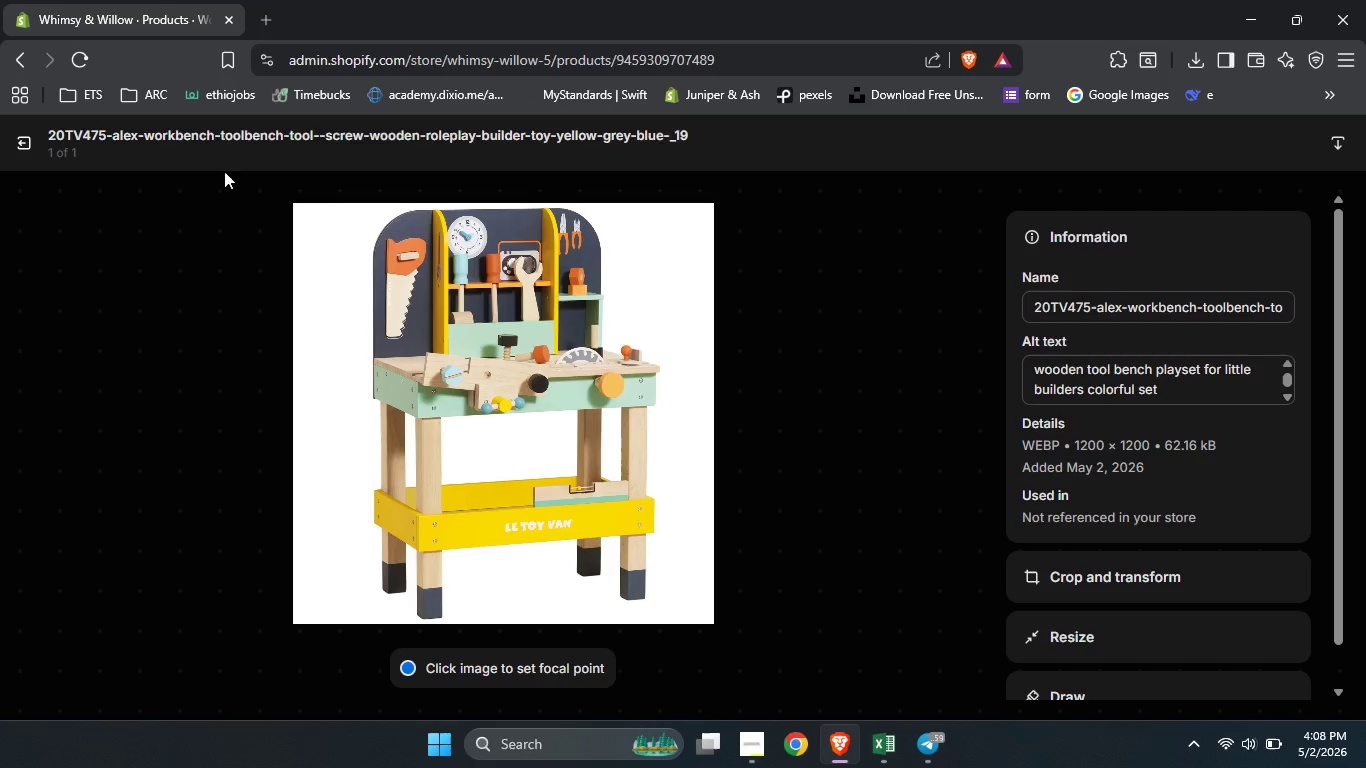 
left_click([28, 144])
 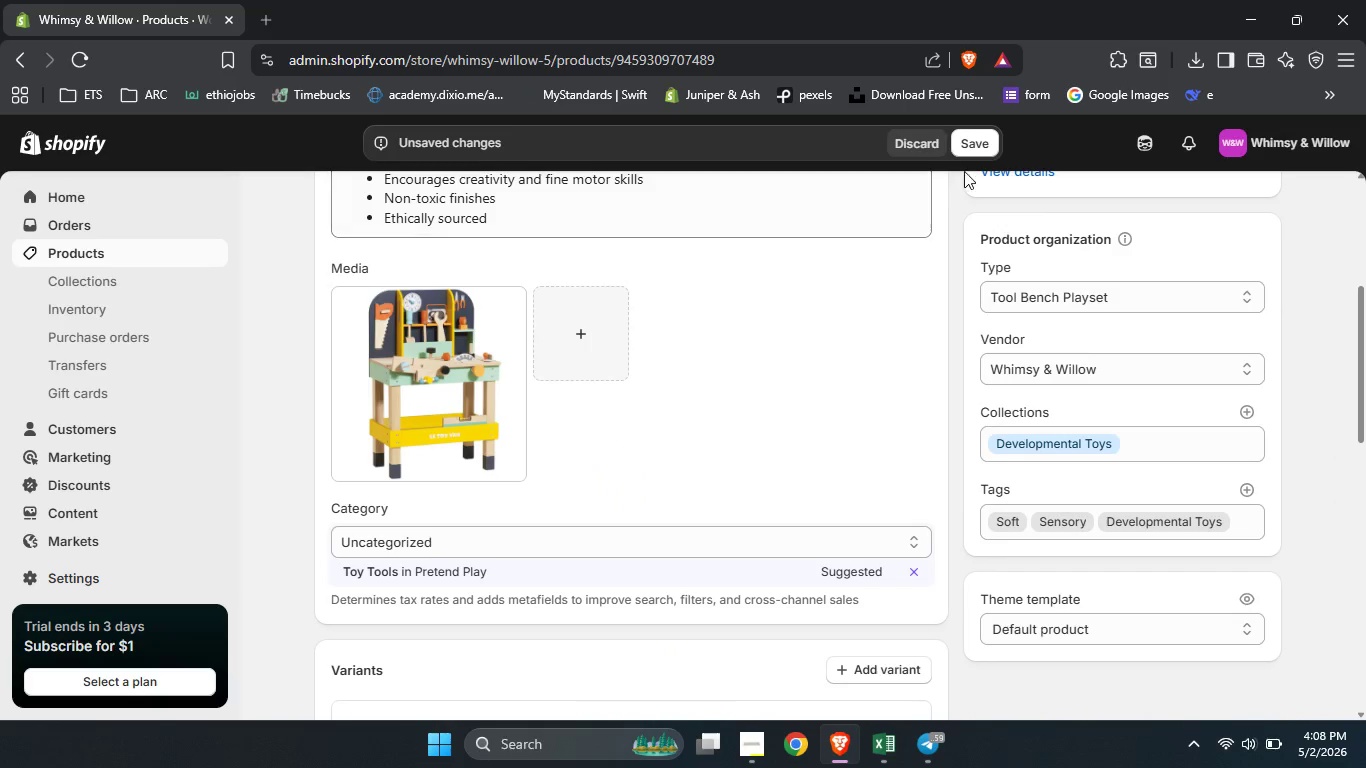 
left_click([965, 144])
 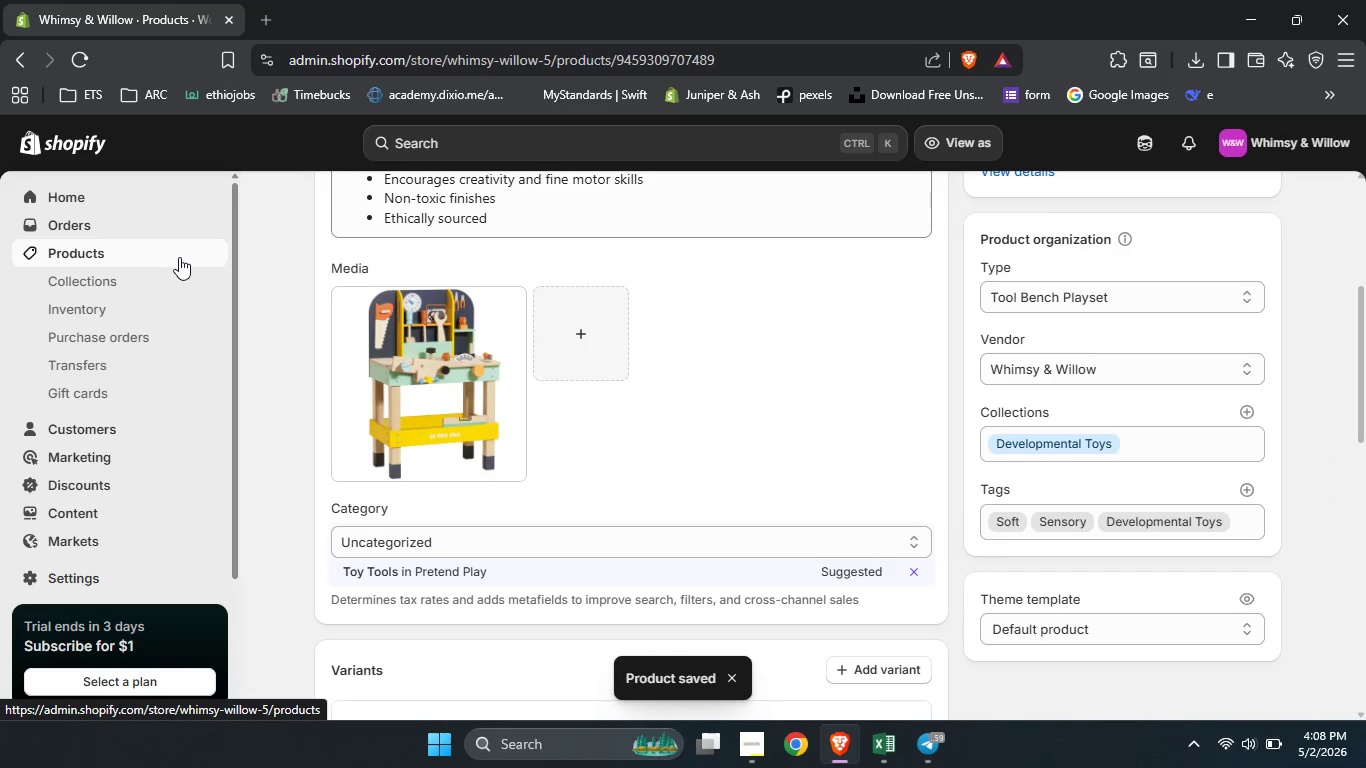 
wait(7.91)
 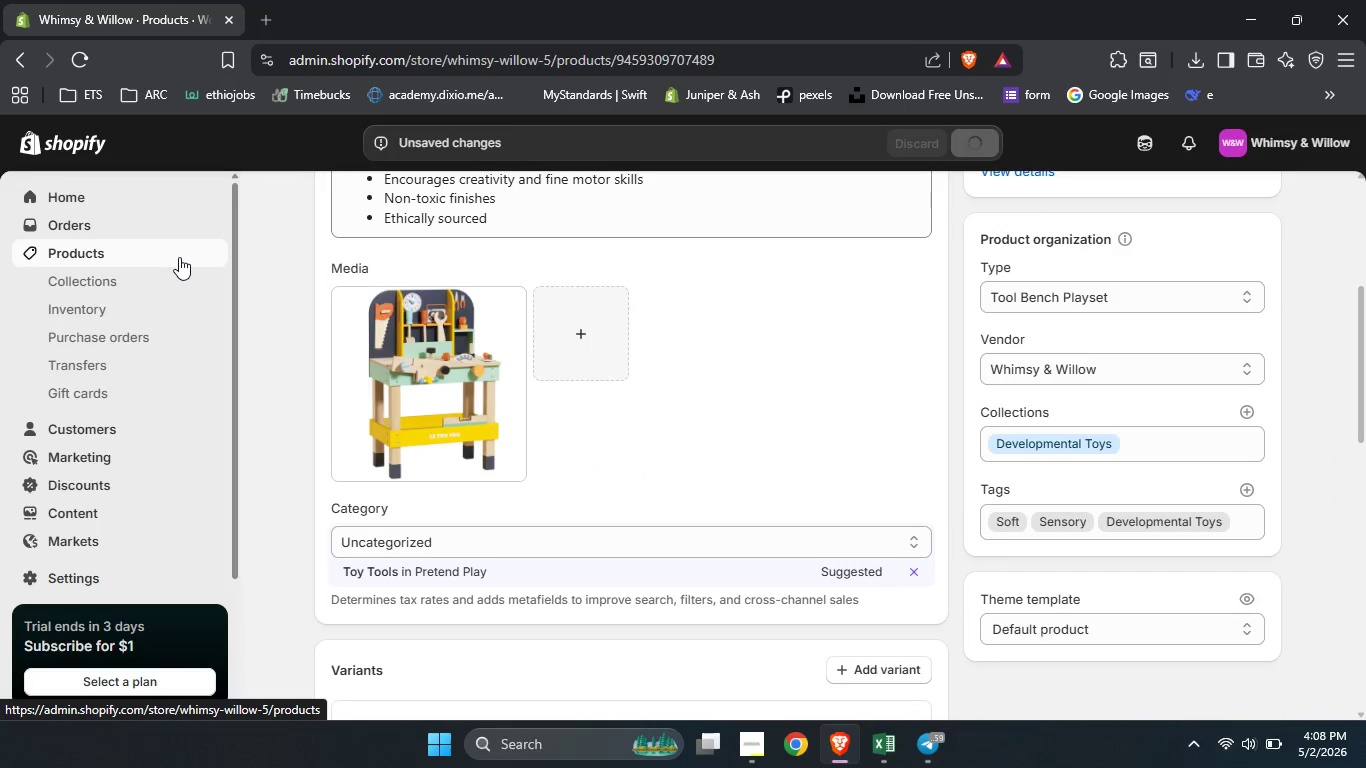 
left_click([179, 257])
 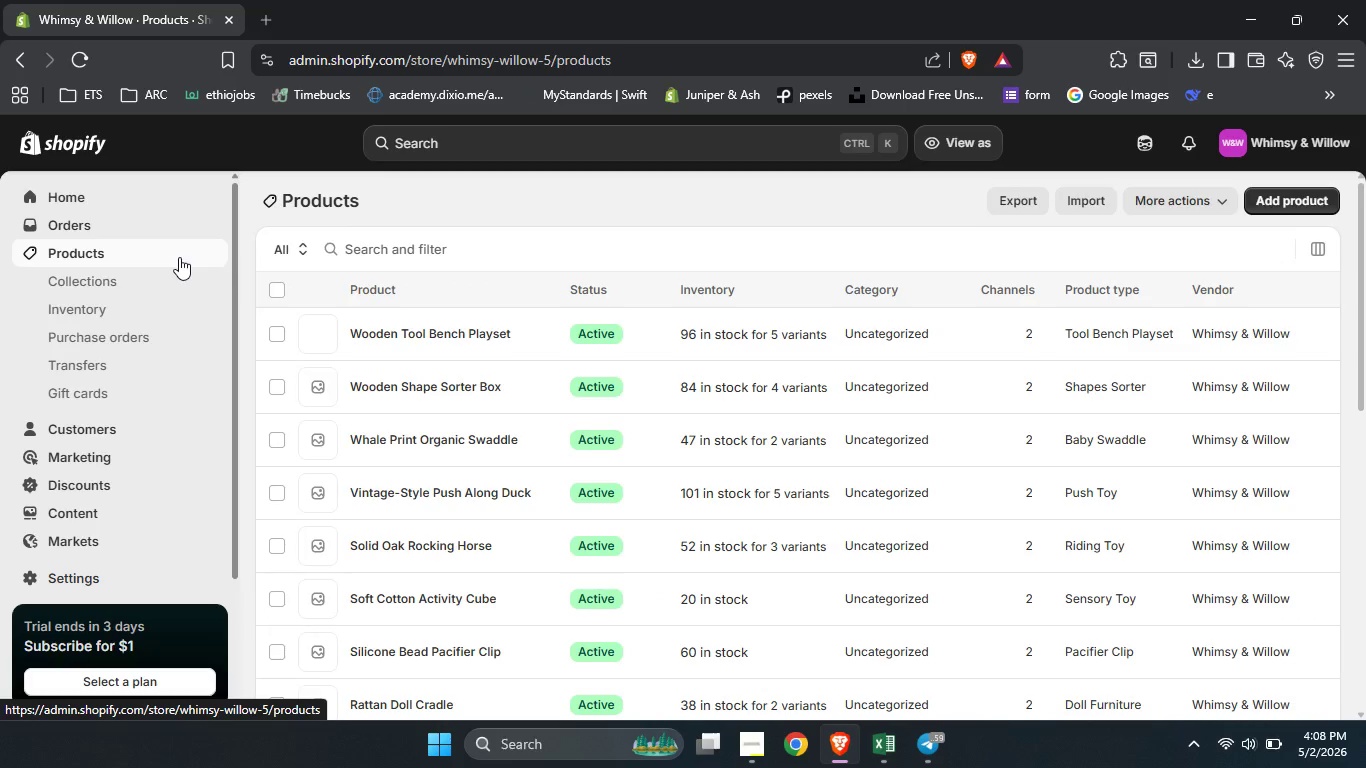 
scroll: coordinate [368, 376], scroll_direction: down, amount: 3.0
 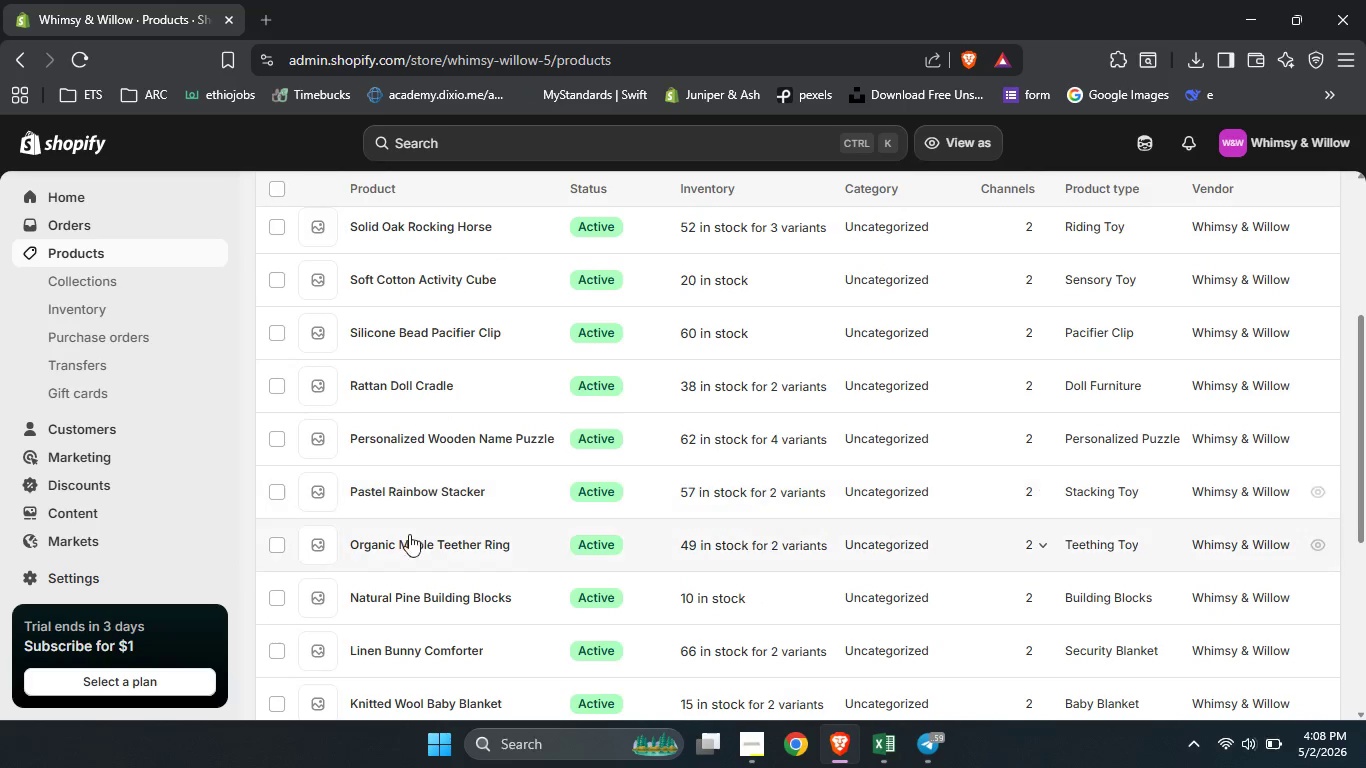 
left_click([411, 543])
 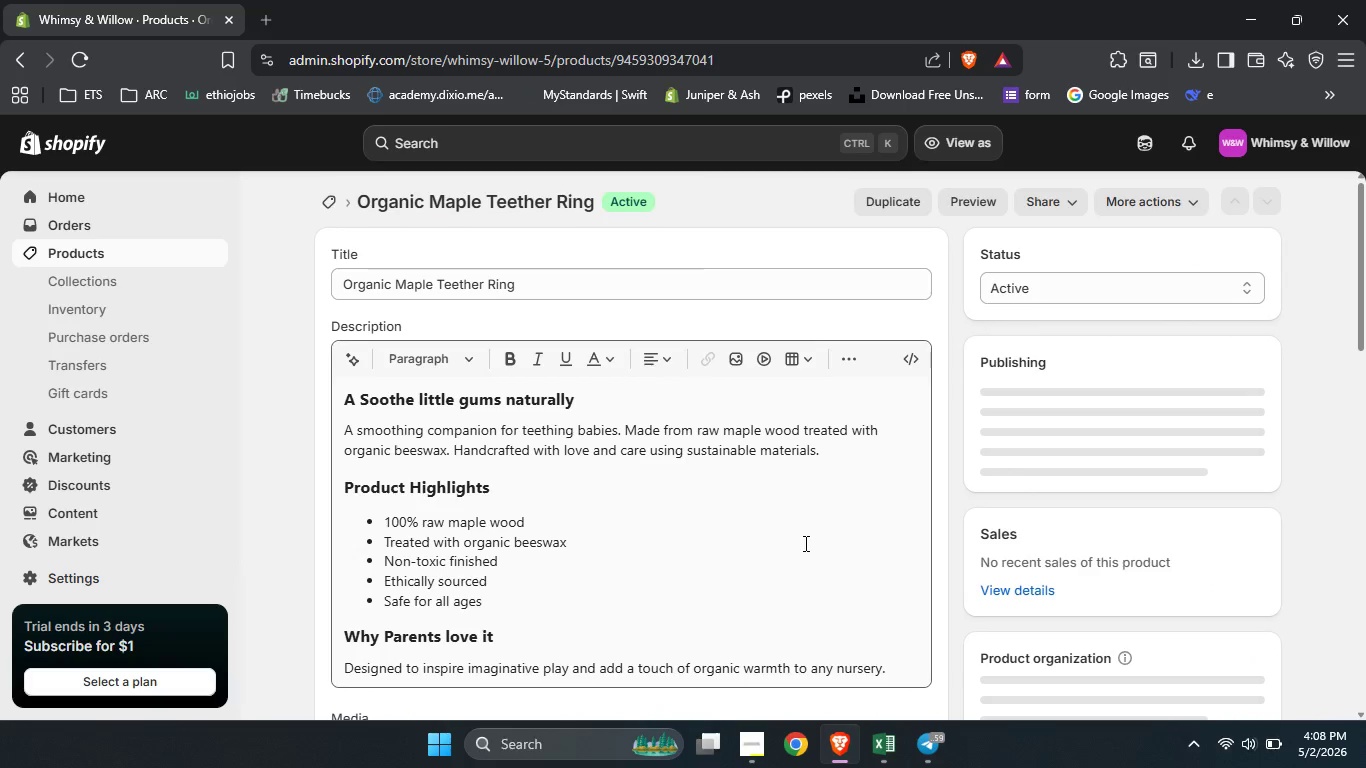 
scroll: coordinate [956, 529], scroll_direction: down, amount: 3.0
 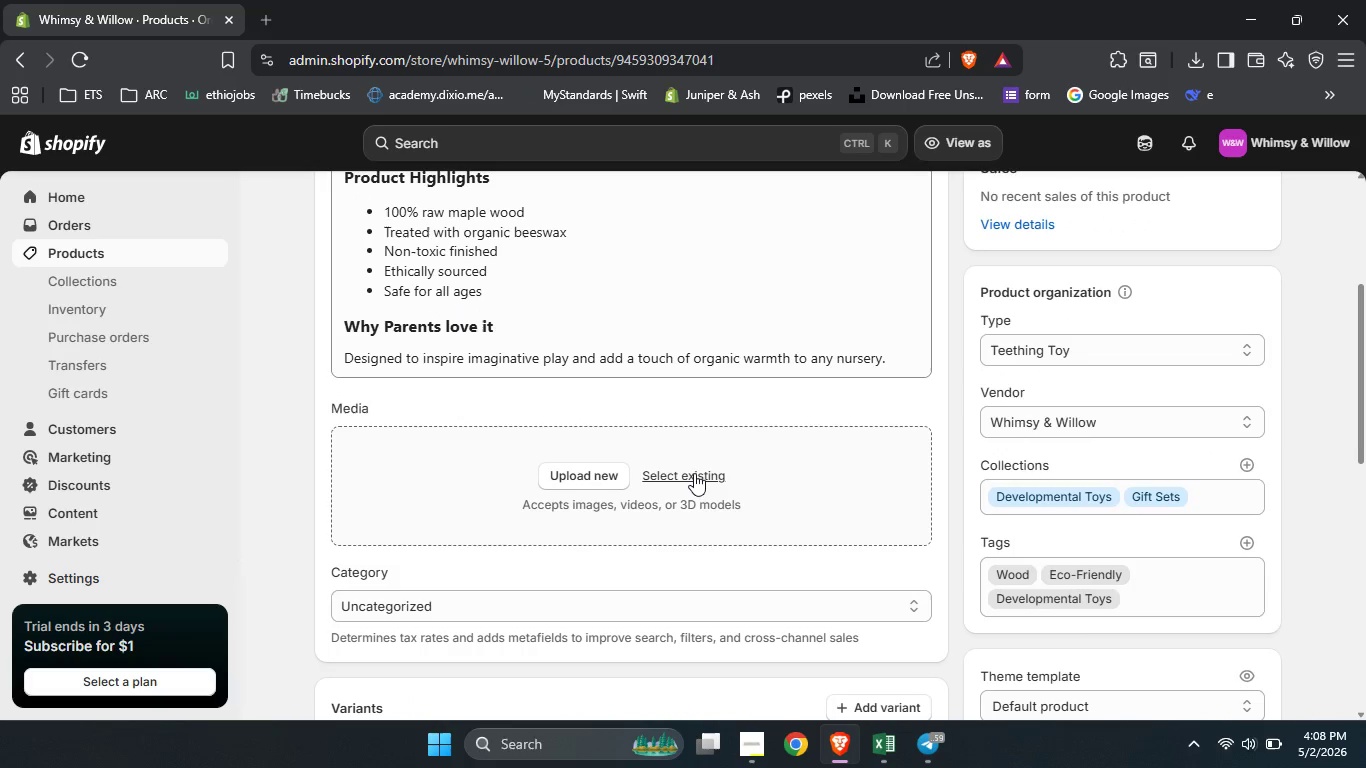 
left_click([694, 472])
 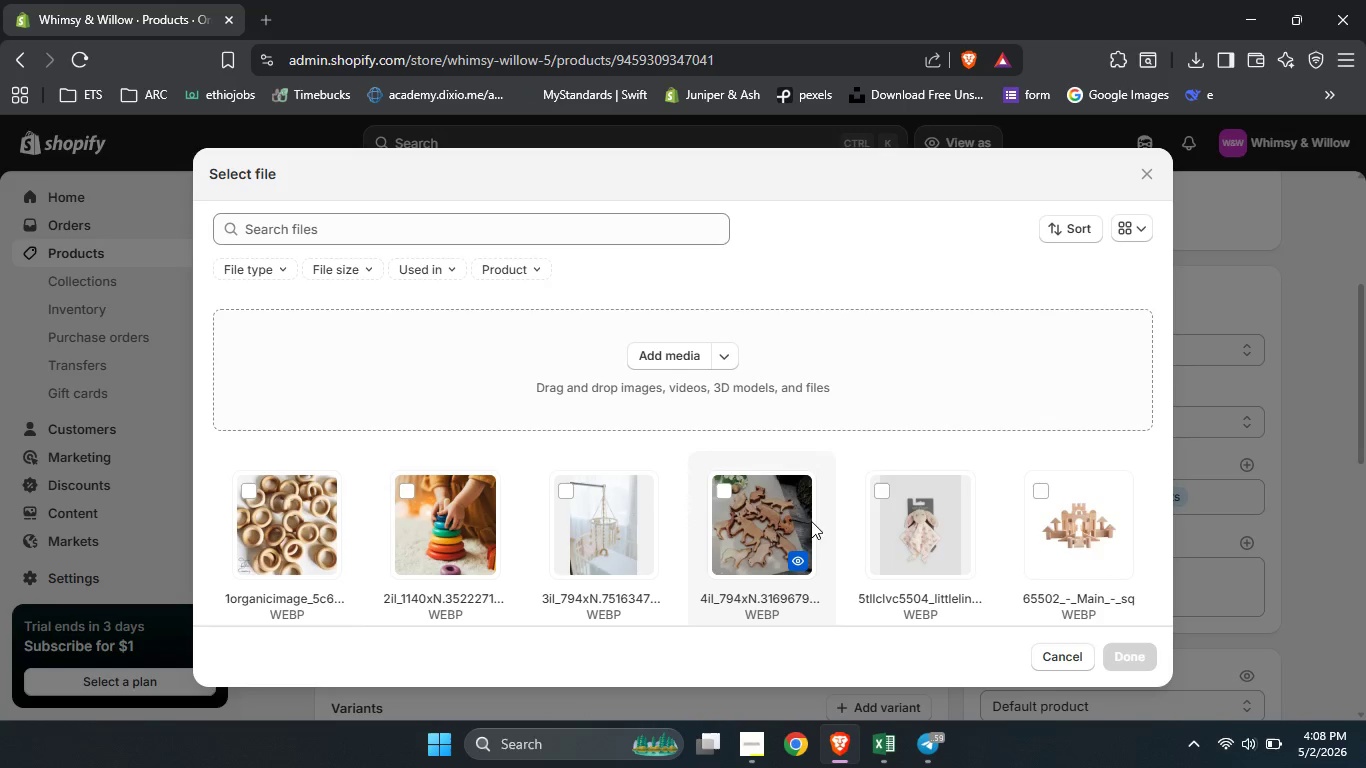 
left_click([325, 541])
 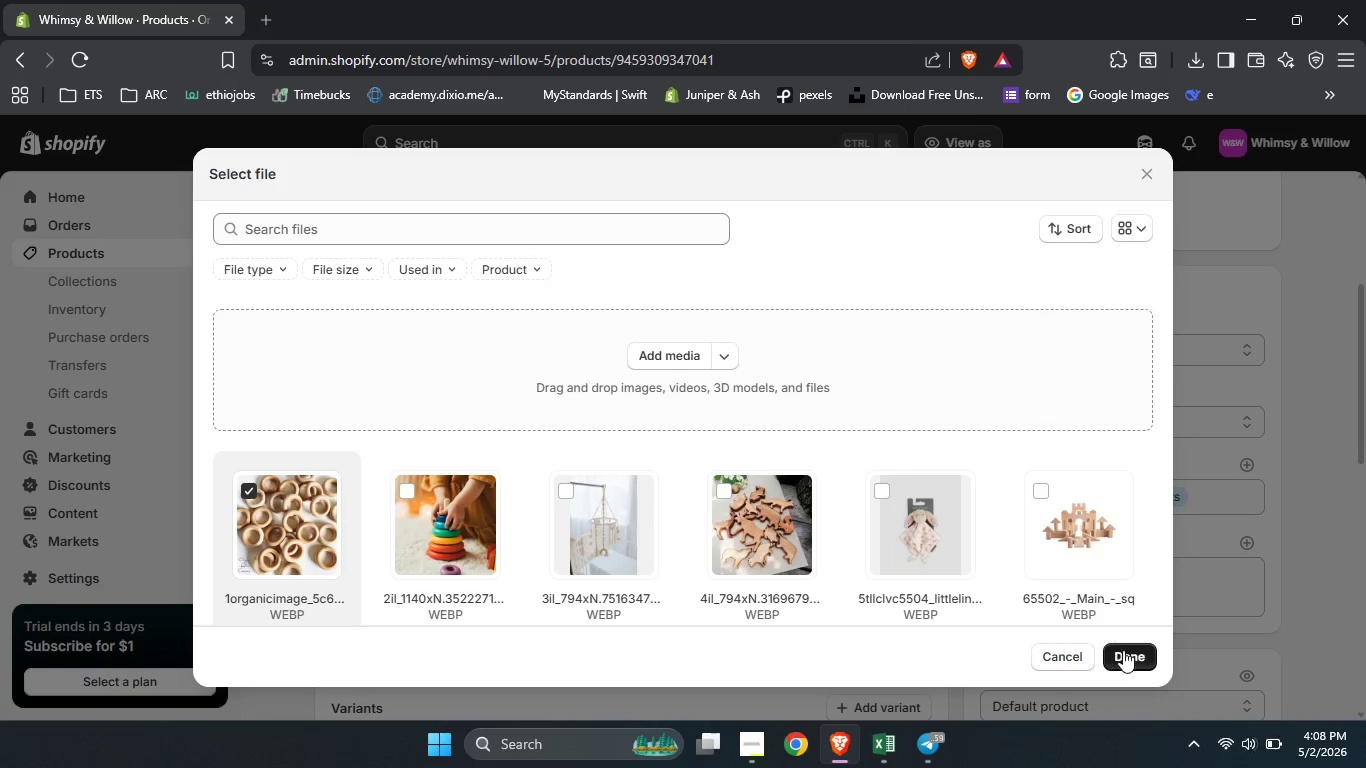 
left_click([1128, 648])
 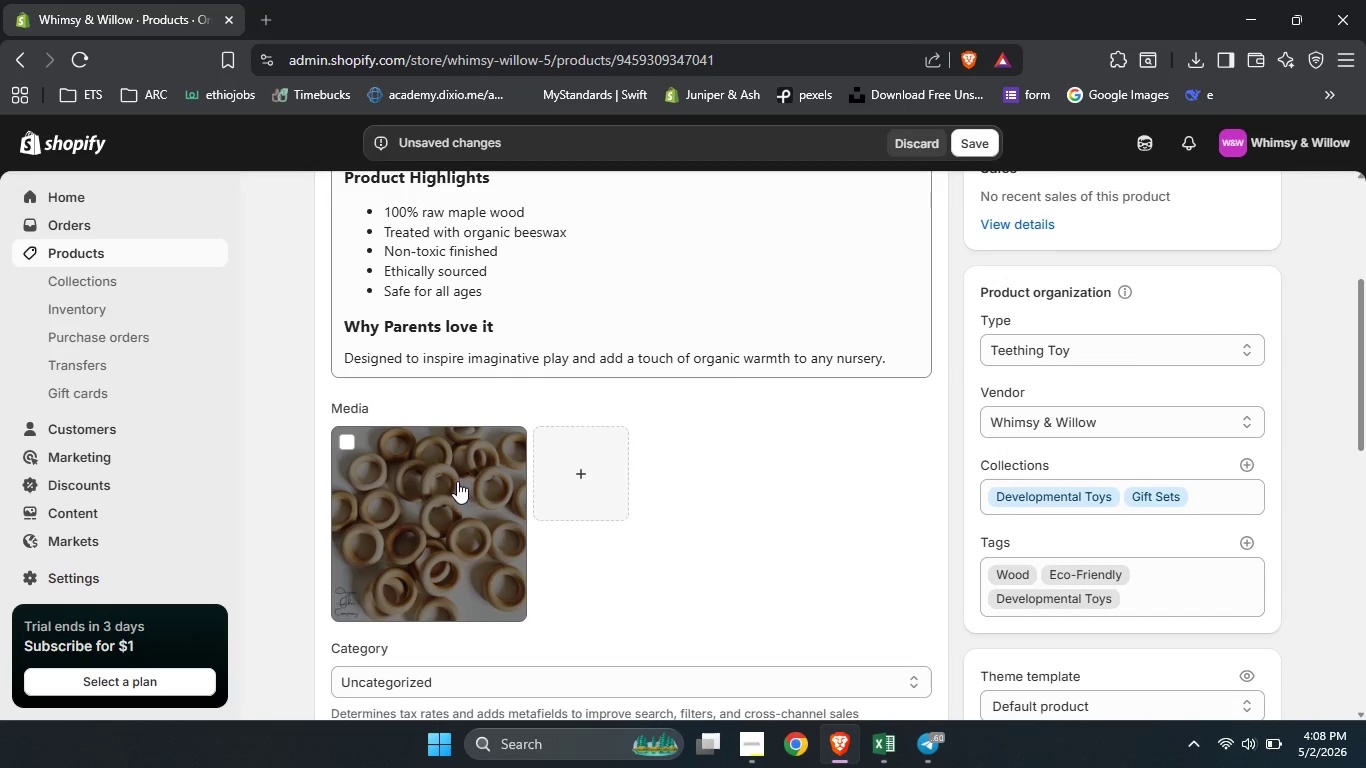 
left_click([412, 507])
 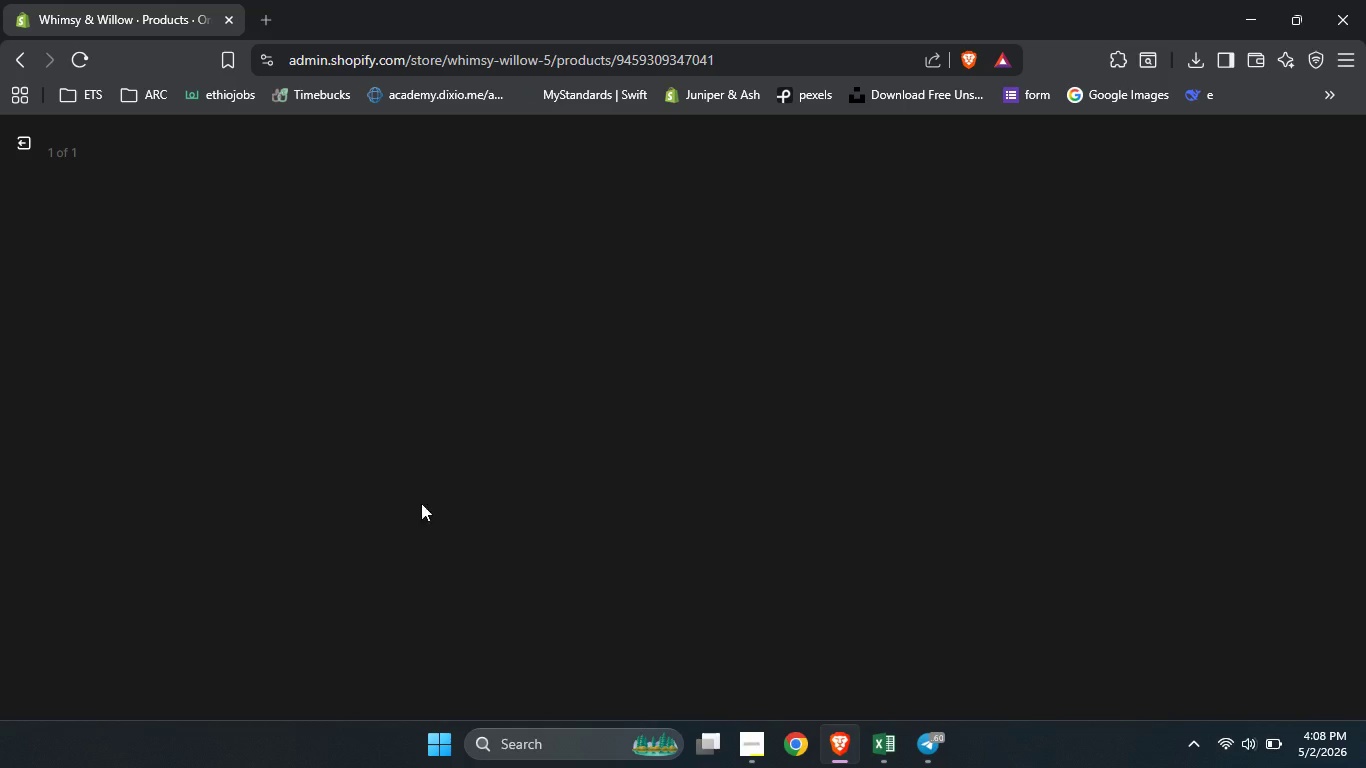 
mouse_move([1086, 397])
 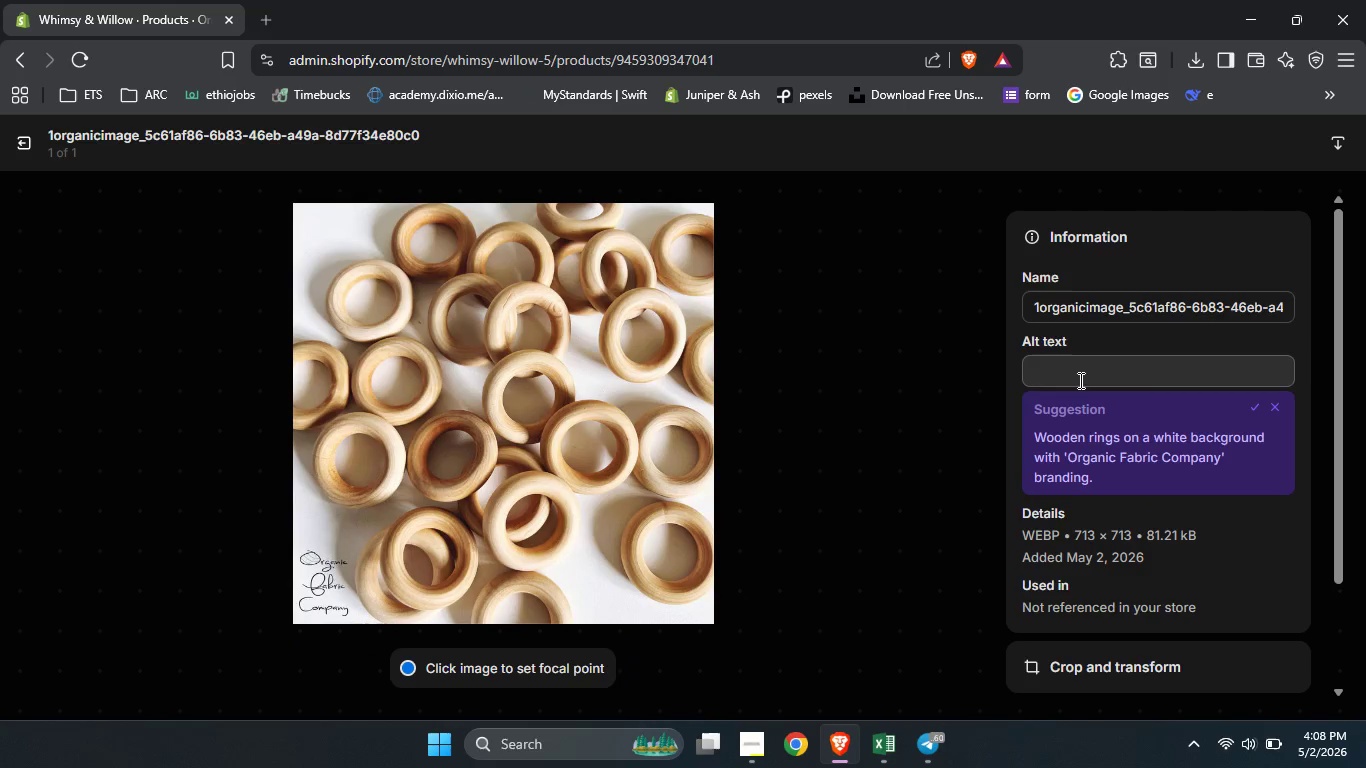 
left_click([1079, 378])
 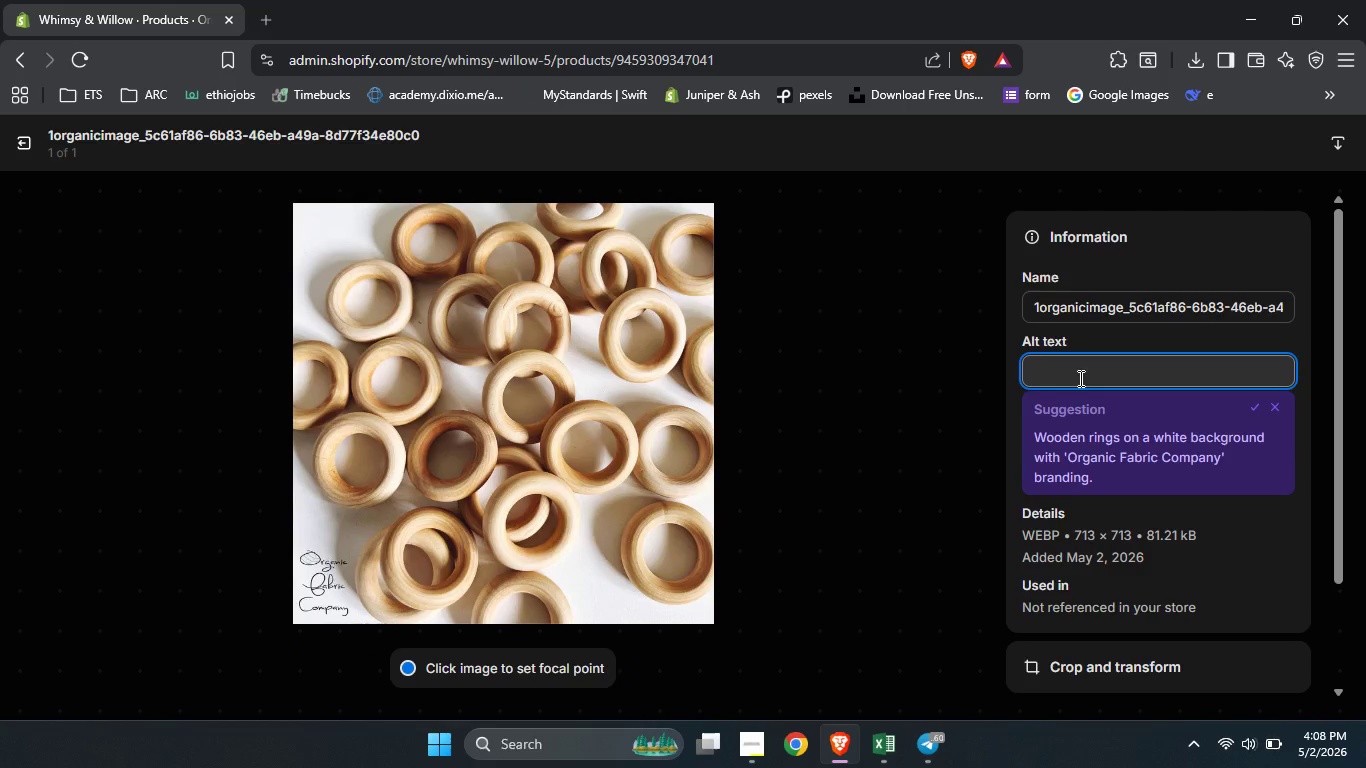 
type(organic maple wood teething rings ufor )
key(Backspace)
key(Backspace)
key(Backspace)
key(Backspace)
key(Backspace)
type(for babies treated with organic beewax )
key(Backspace)
key(Backspace)
key(Backspace)
key(Backspace)
type(swac)
key(Backspace)
type(x )
 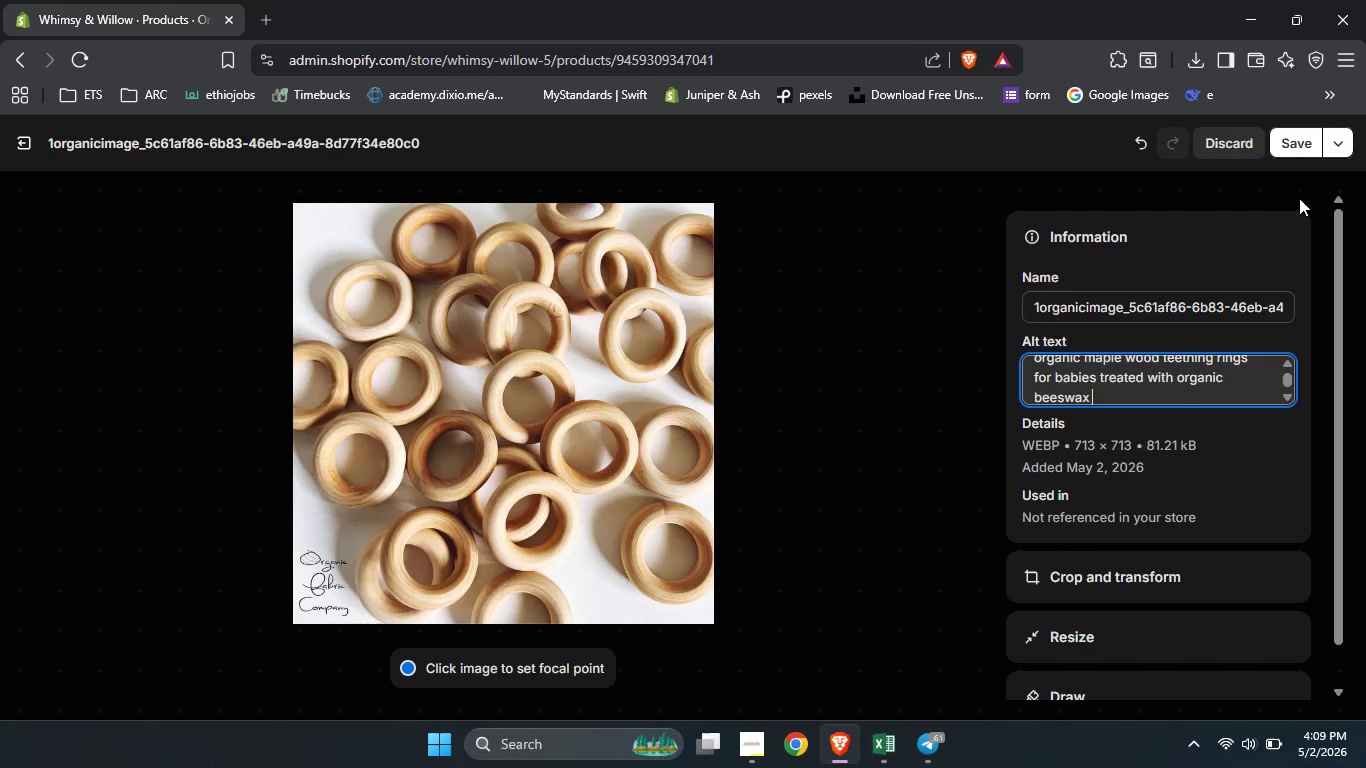 
left_click([1296, 149])
 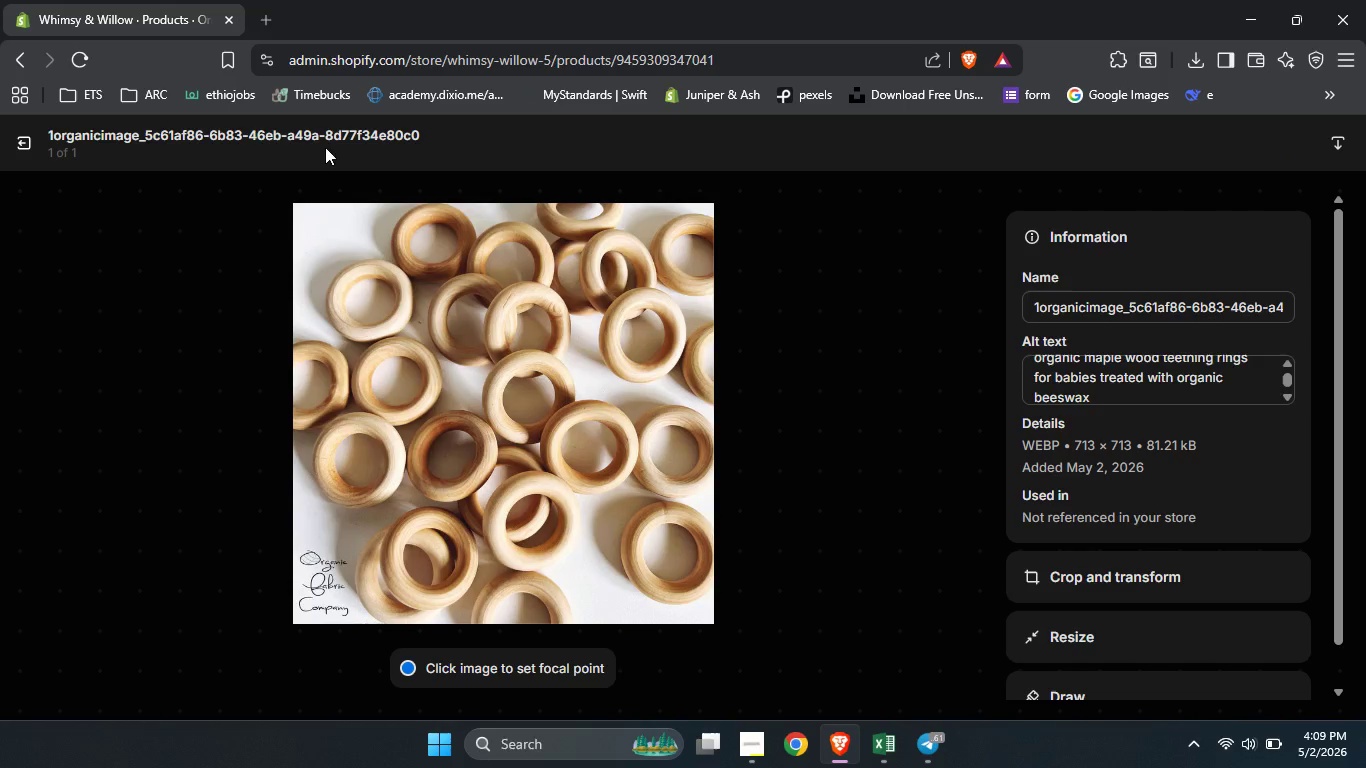 
left_click([17, 149])
 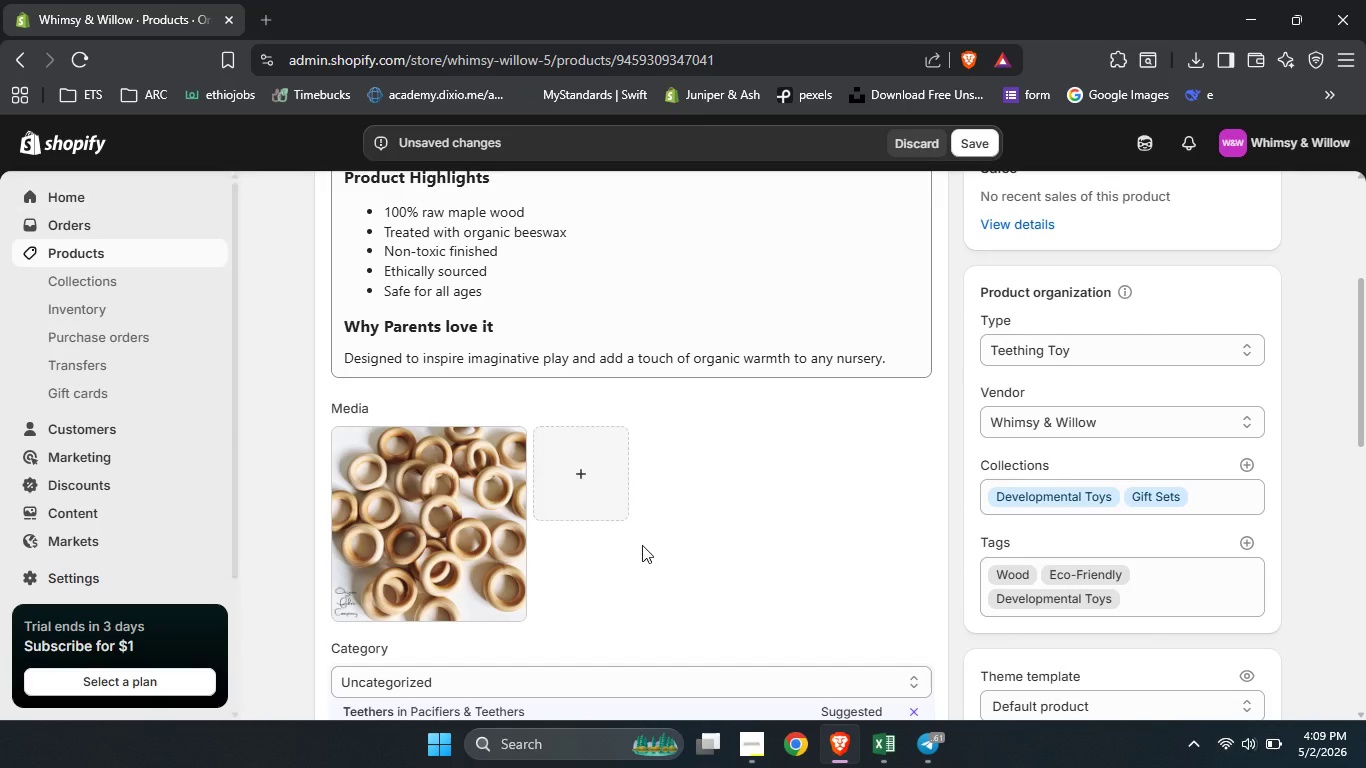 
scroll: coordinate [642, 545], scroll_direction: up, amount: 5.0
 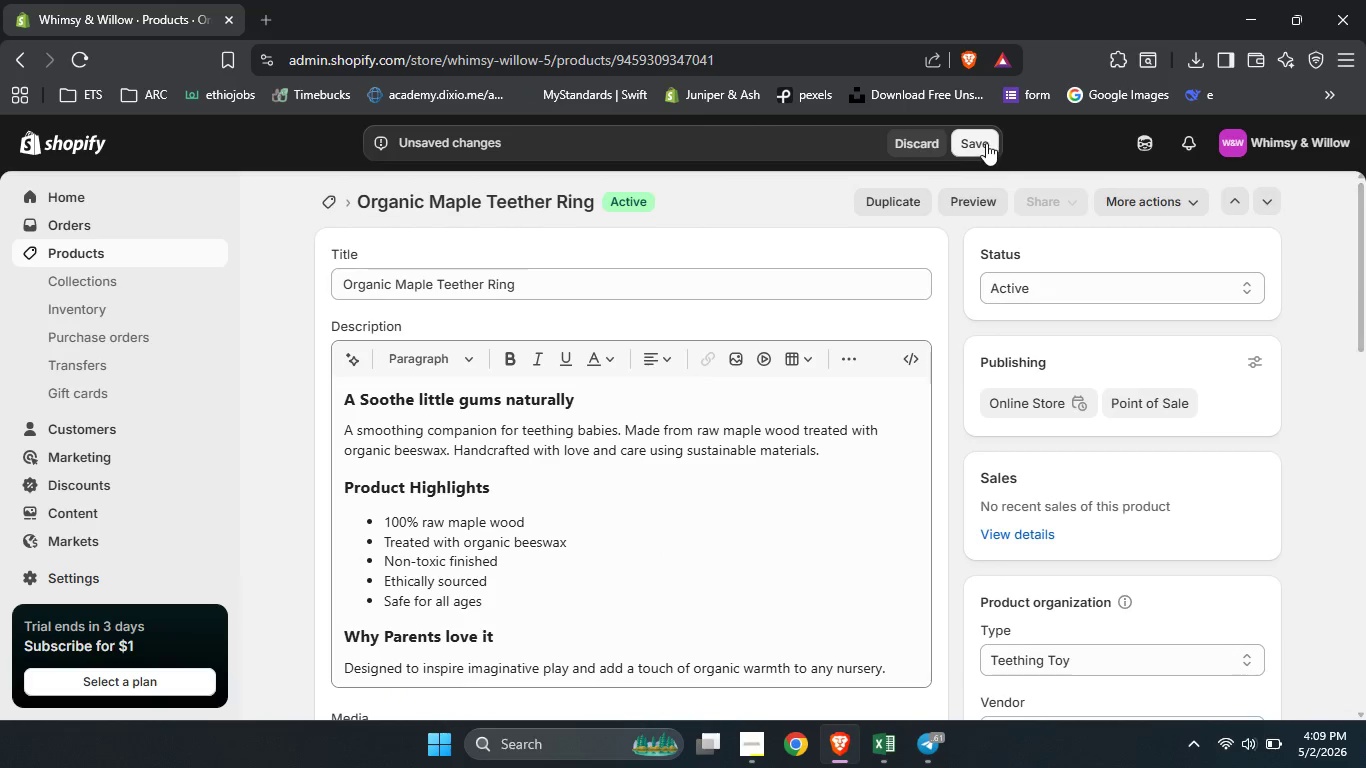 
left_click([986, 143])
 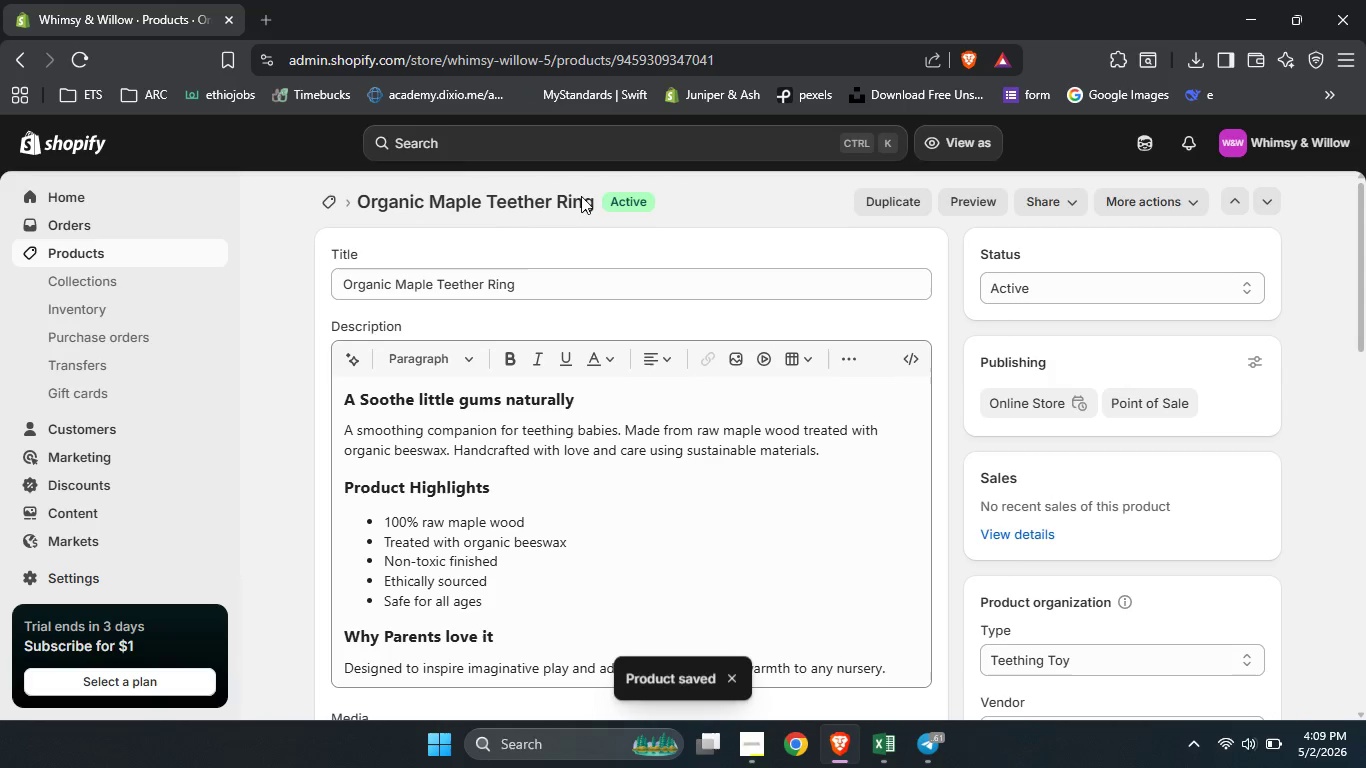 
wait(5.28)
 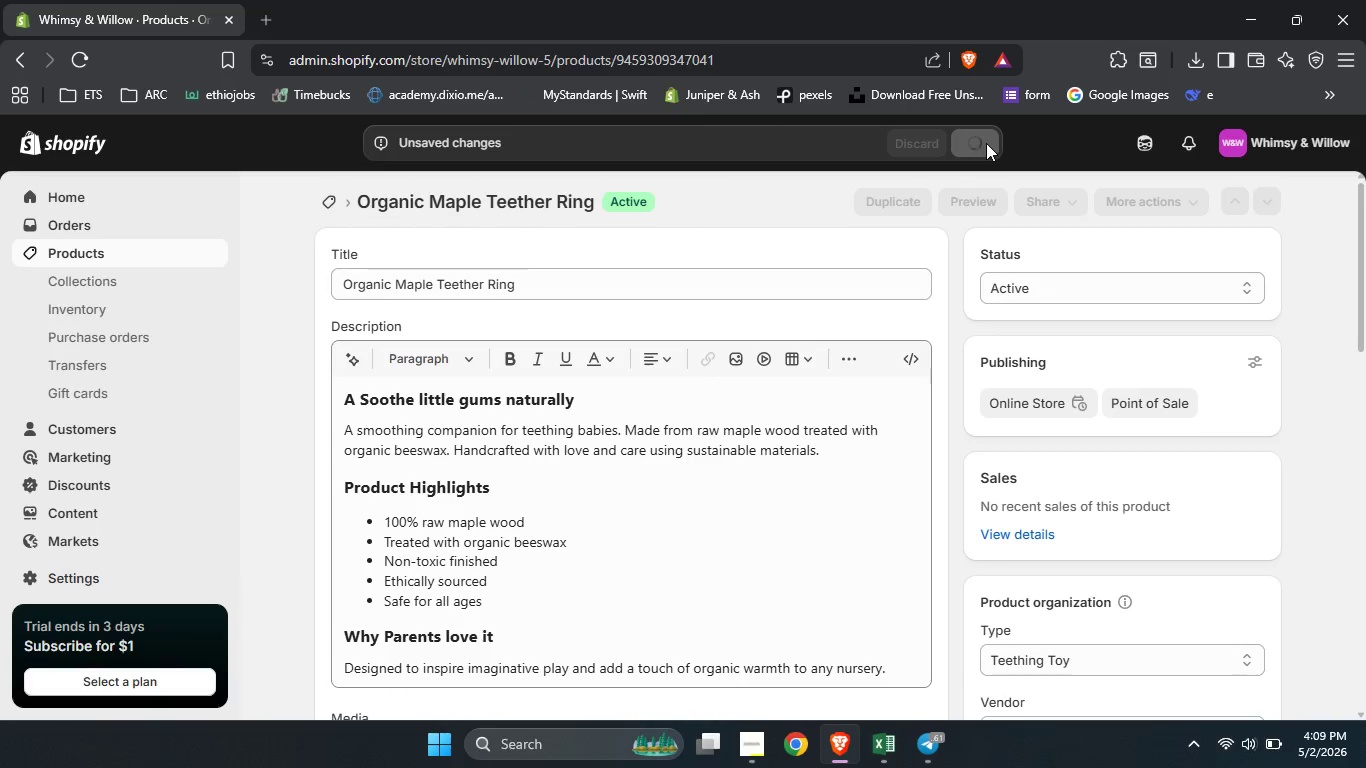 
left_click([342, 197])
 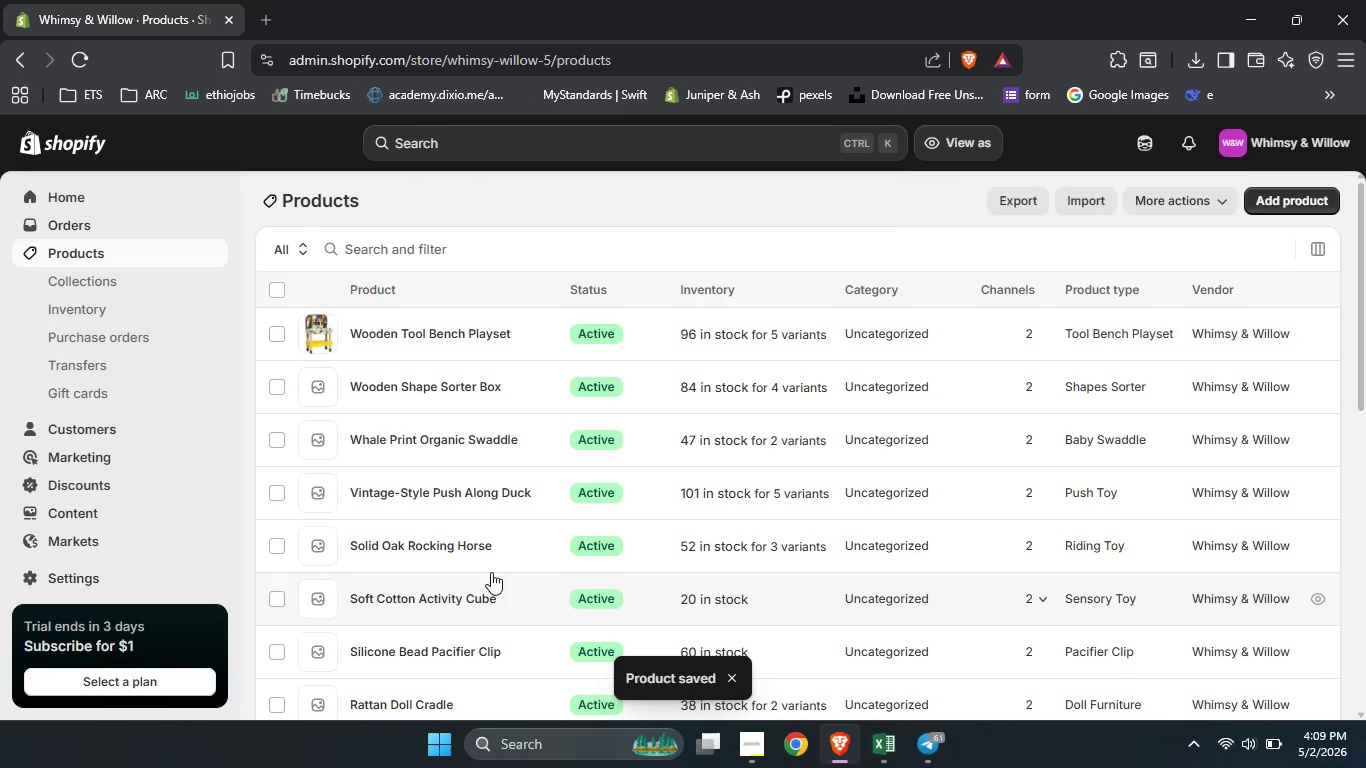 
scroll: coordinate [491, 572], scroll_direction: down, amount: 1.0
 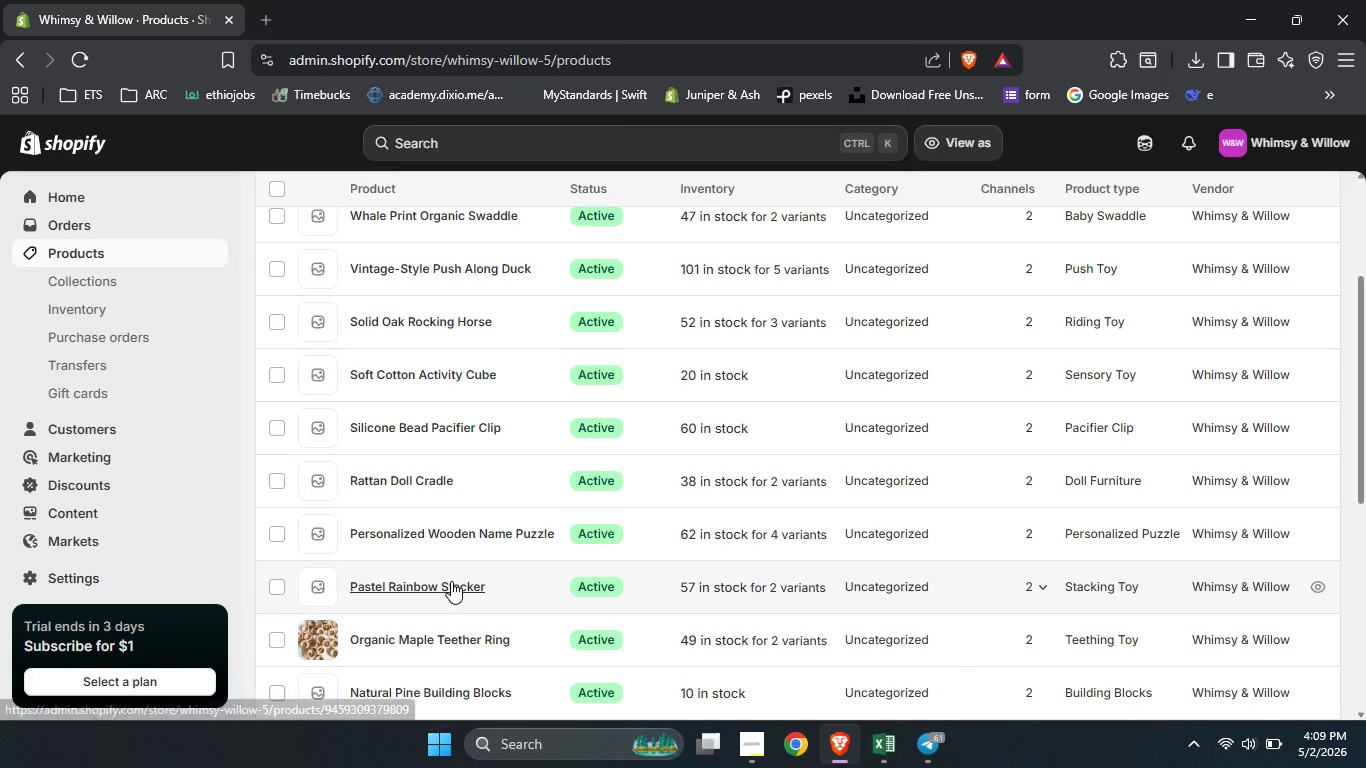 
left_click([451, 581])
 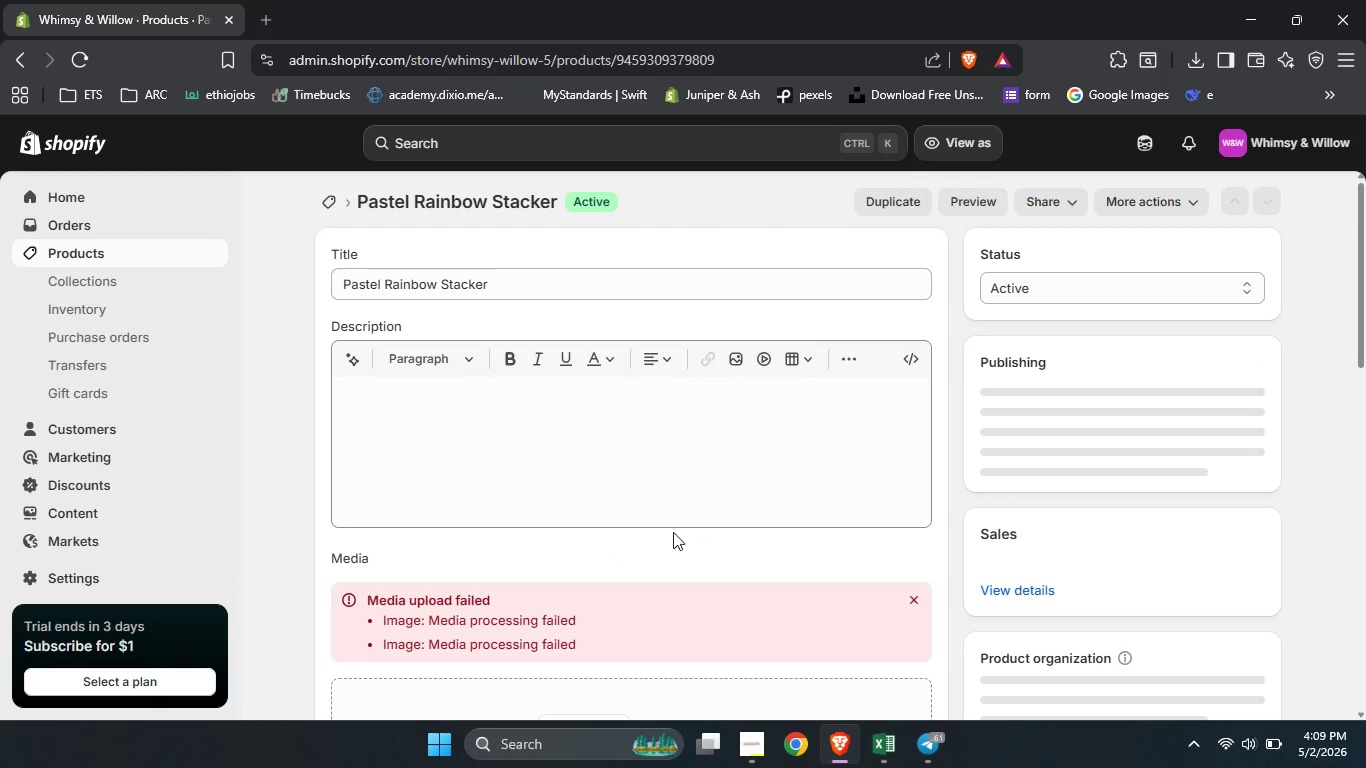 
scroll: coordinate [683, 557], scroll_direction: down, amount: 2.0
 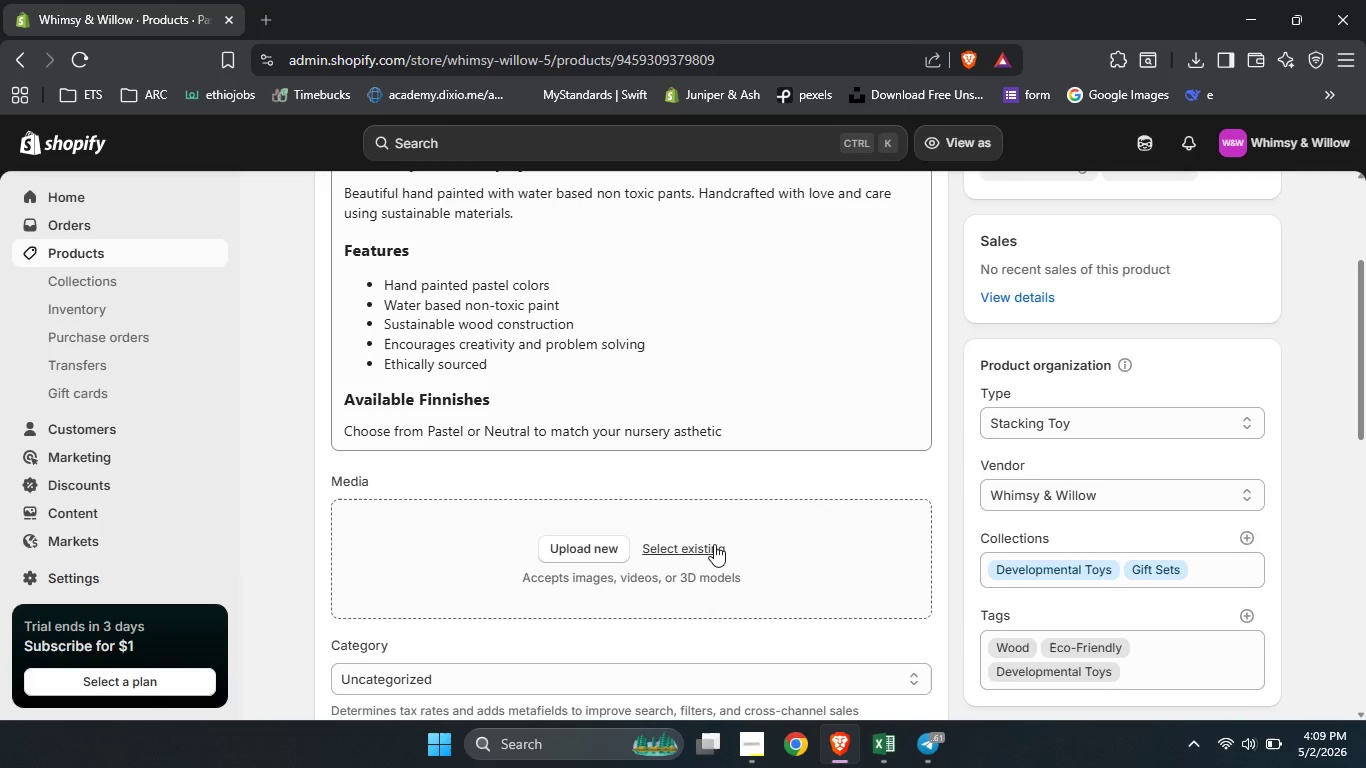 
left_click([713, 544])
 